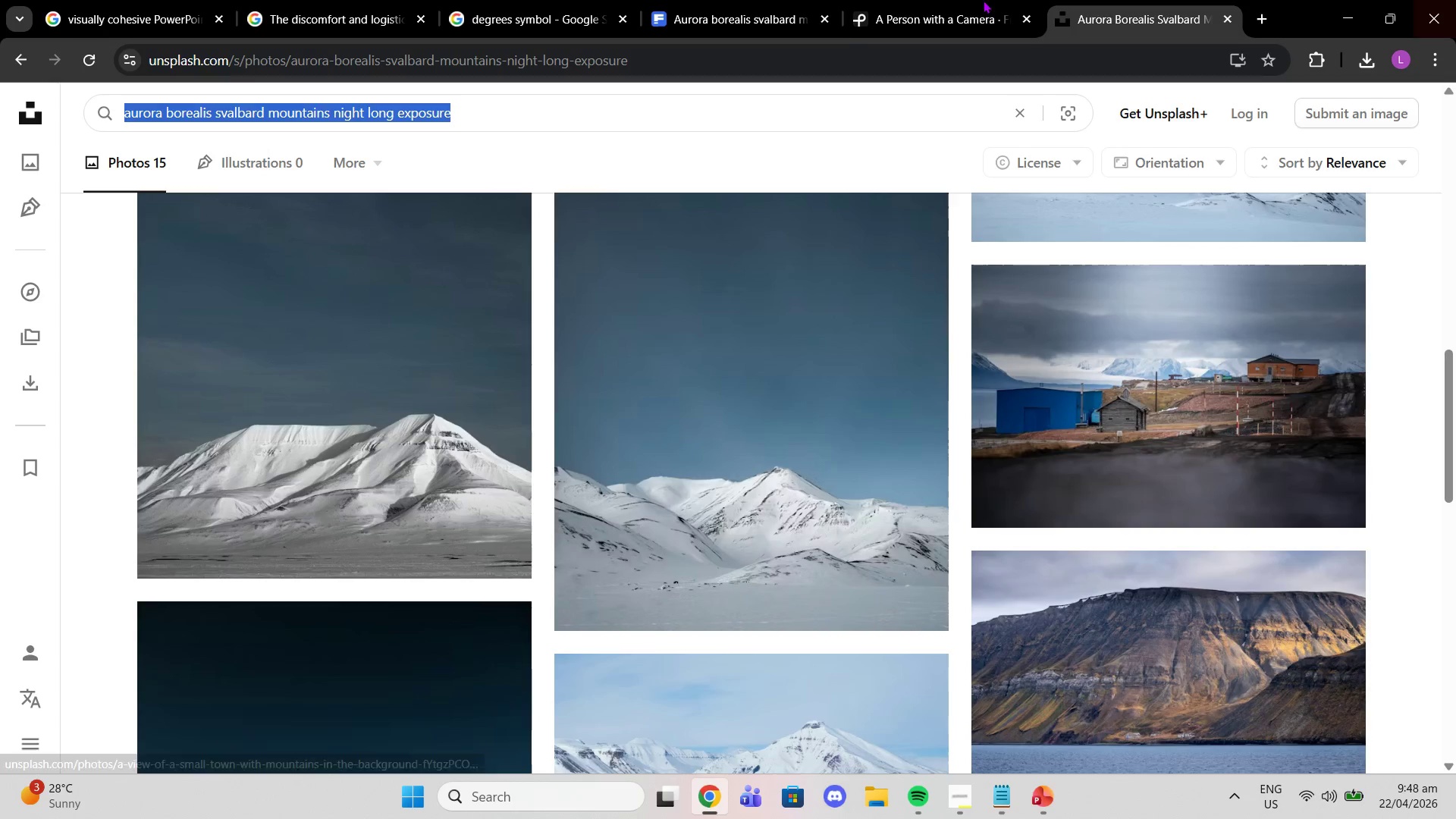 
left_click([926, 17])
 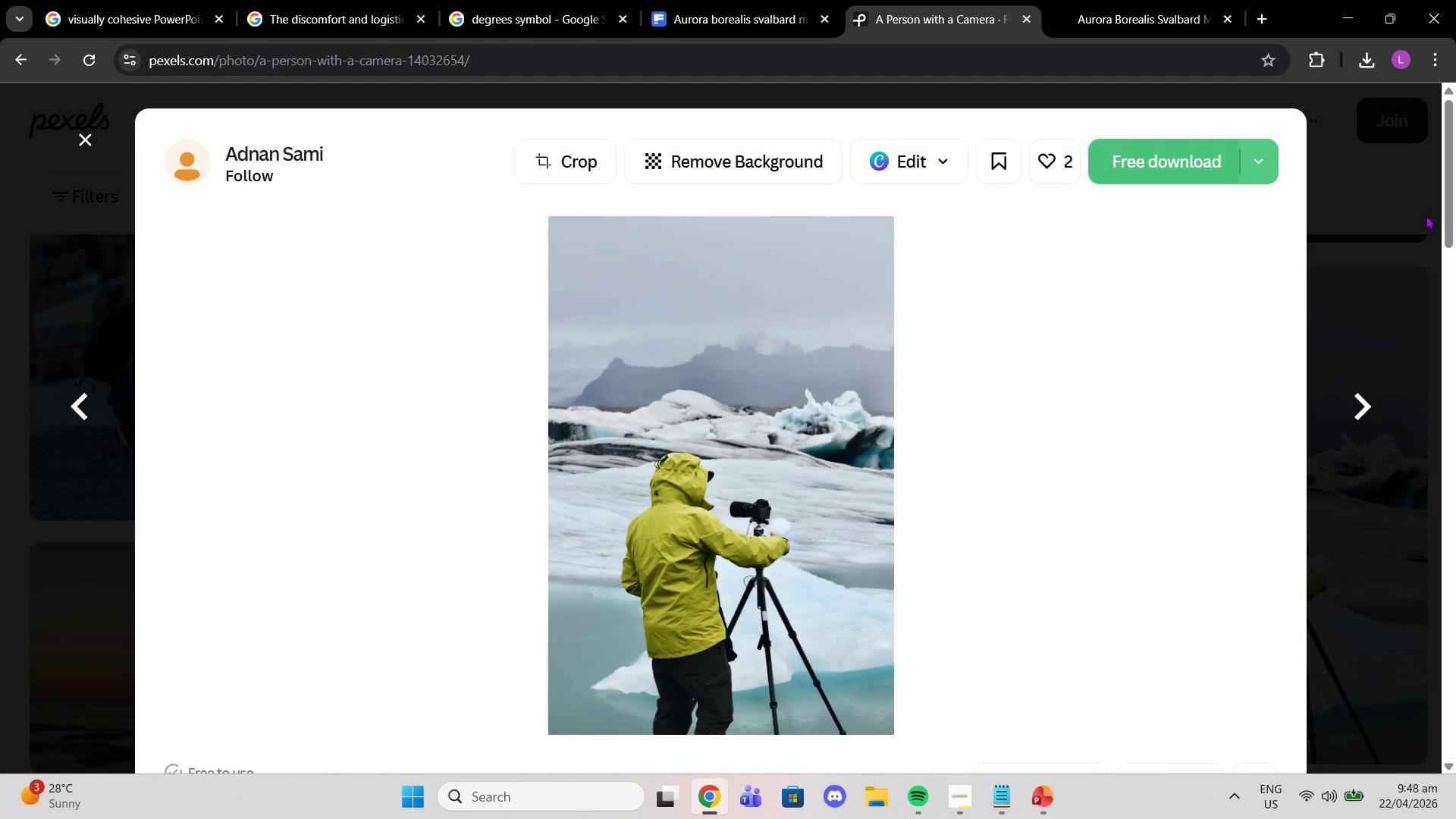 
left_click([1426, 215])
 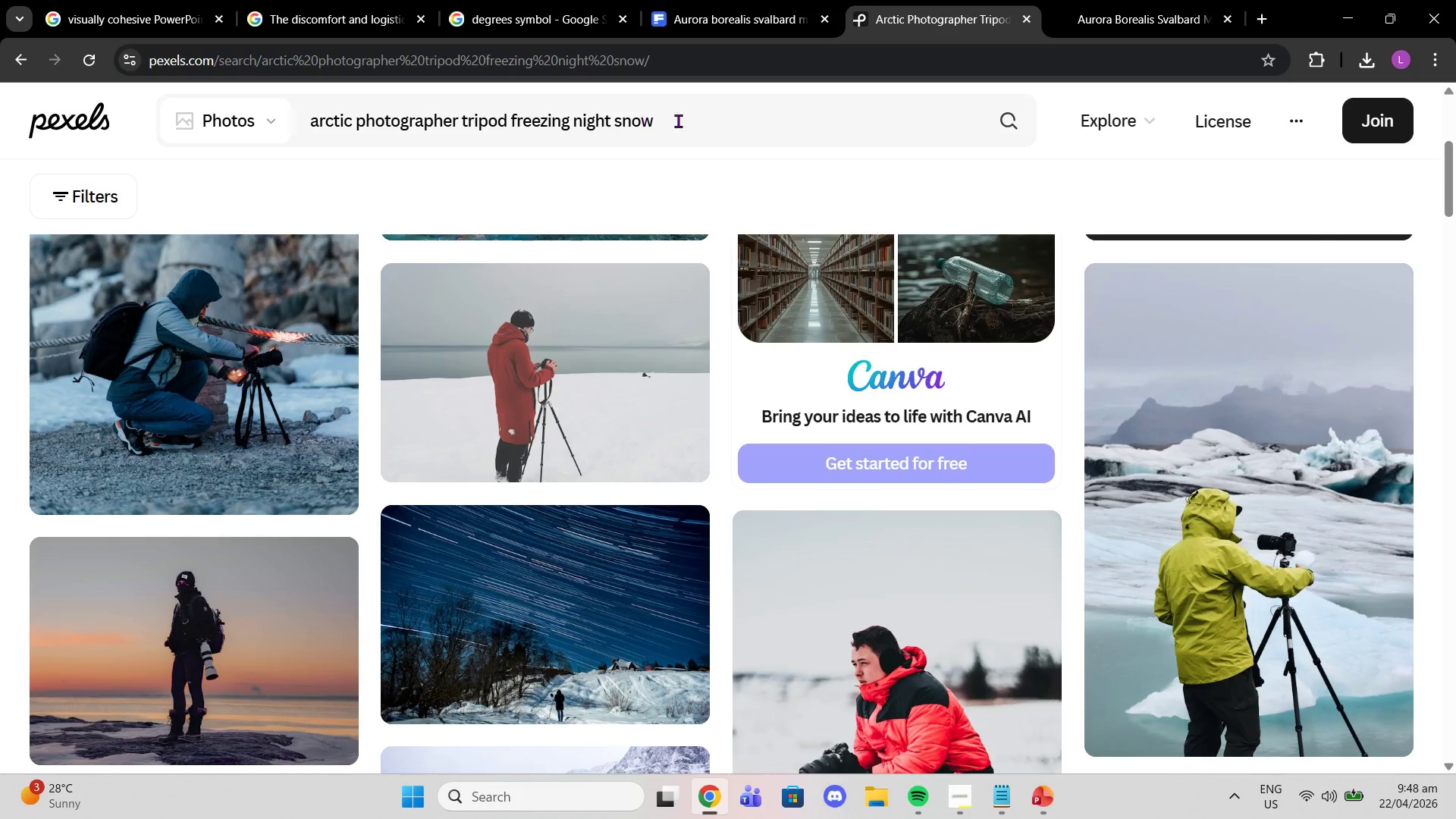 
left_click_drag(start_coordinate=[696, 116], to_coordinate=[0, 150])
 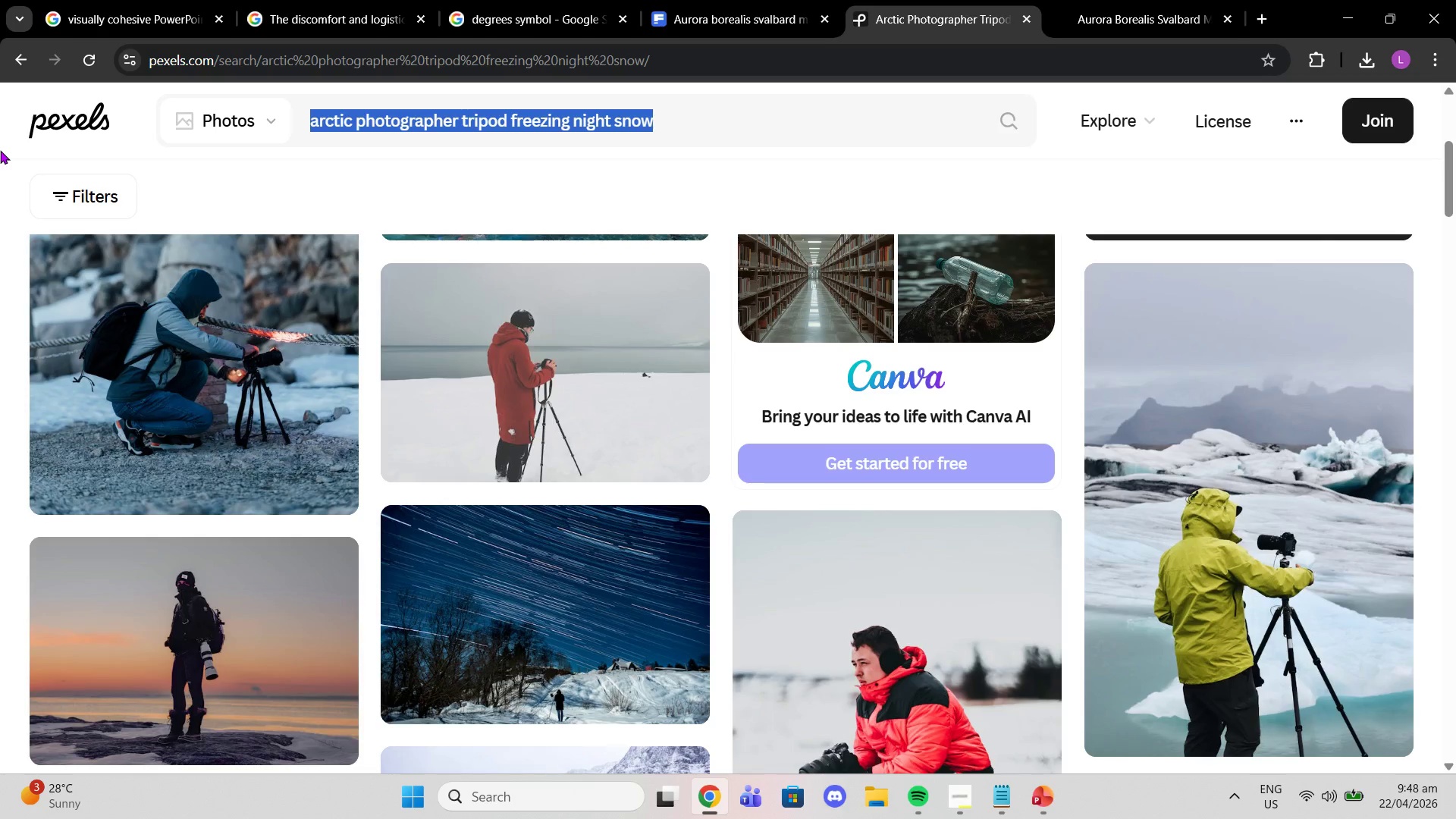 
key(Control+ControlLeft)
 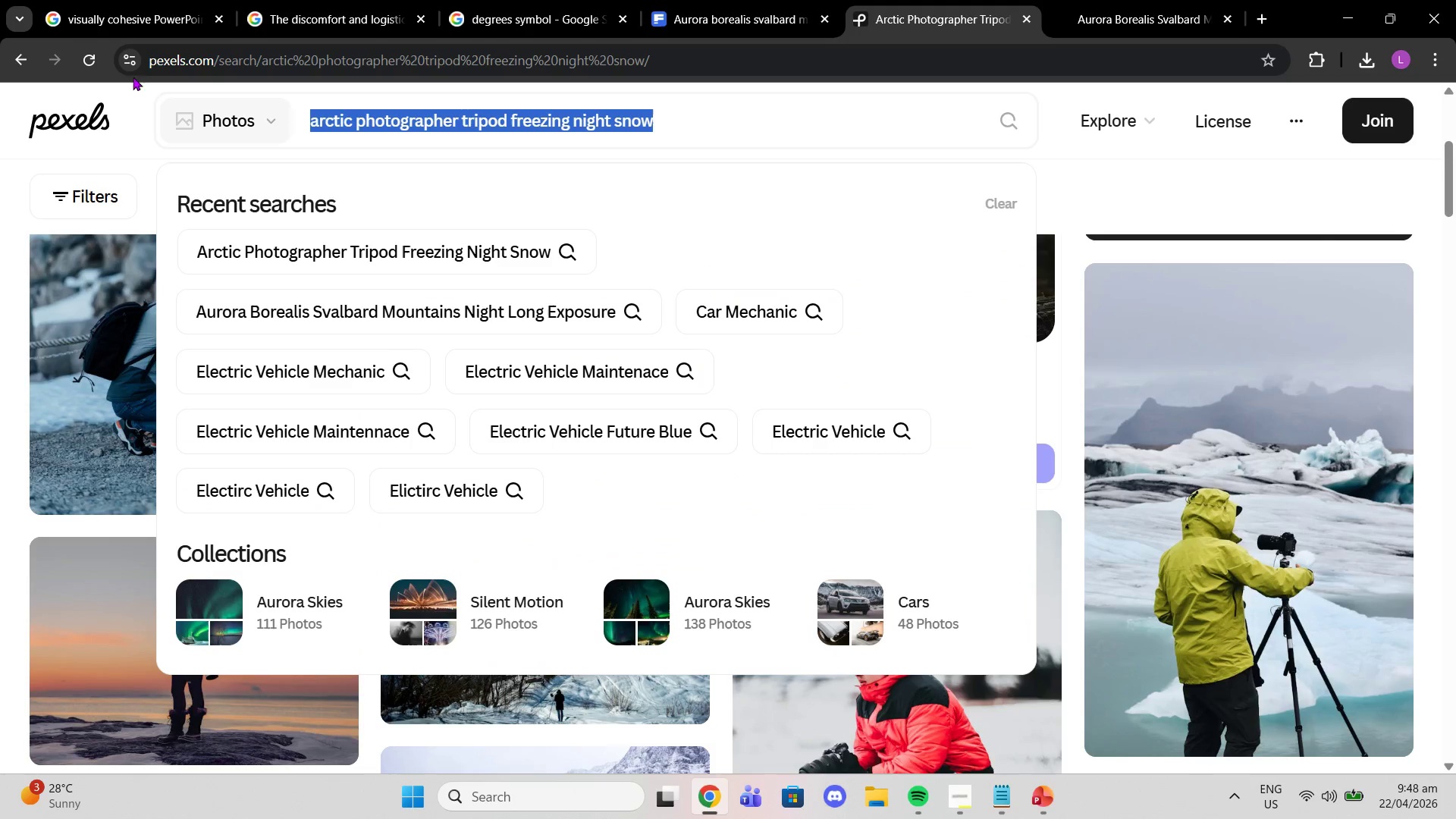 
key(Control+C)
 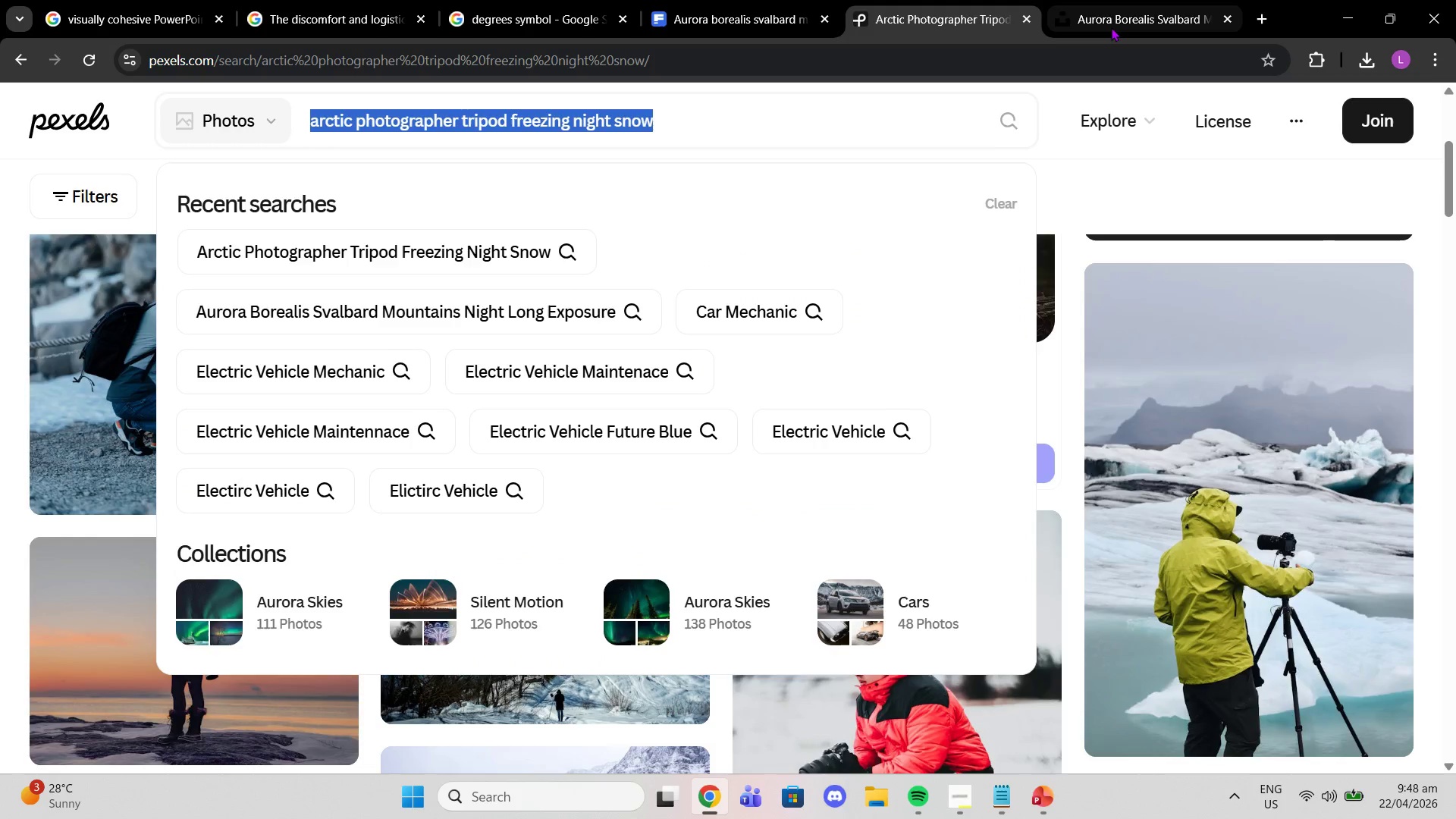 
left_click_drag(start_coordinate=[1097, 5], to_coordinate=[1089, 5])
 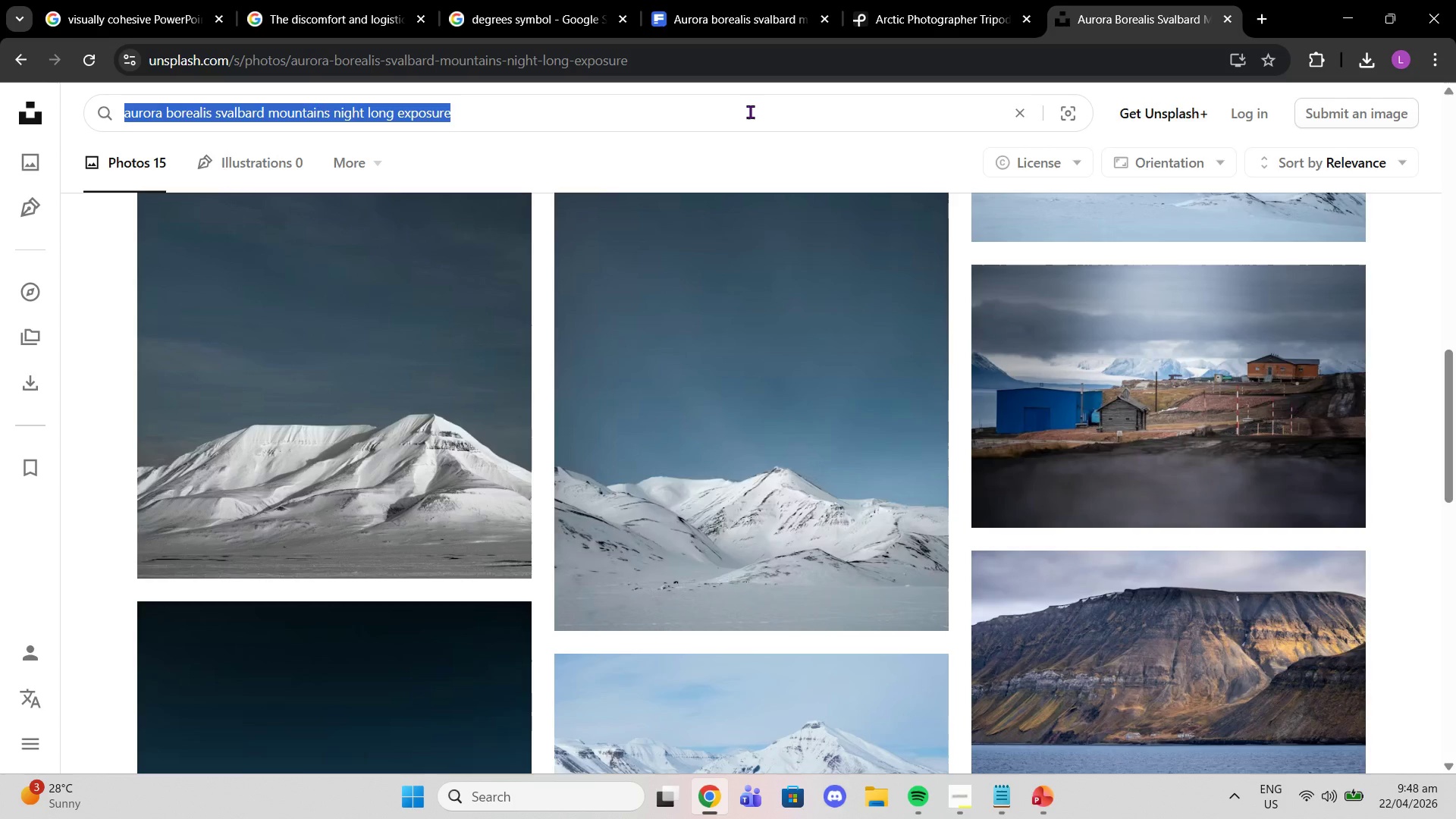 
key(Control+V)
 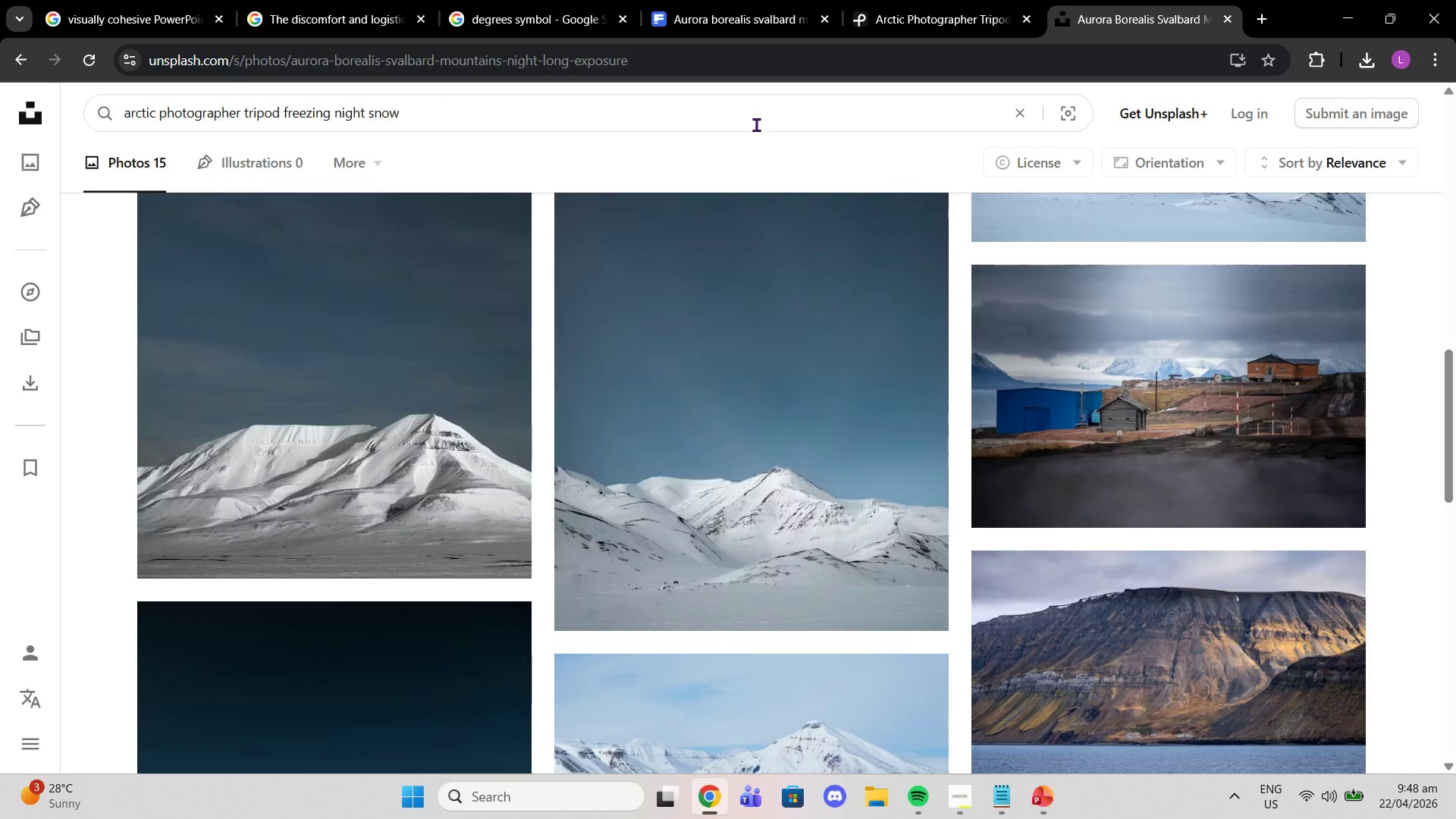 
key(Enter)
 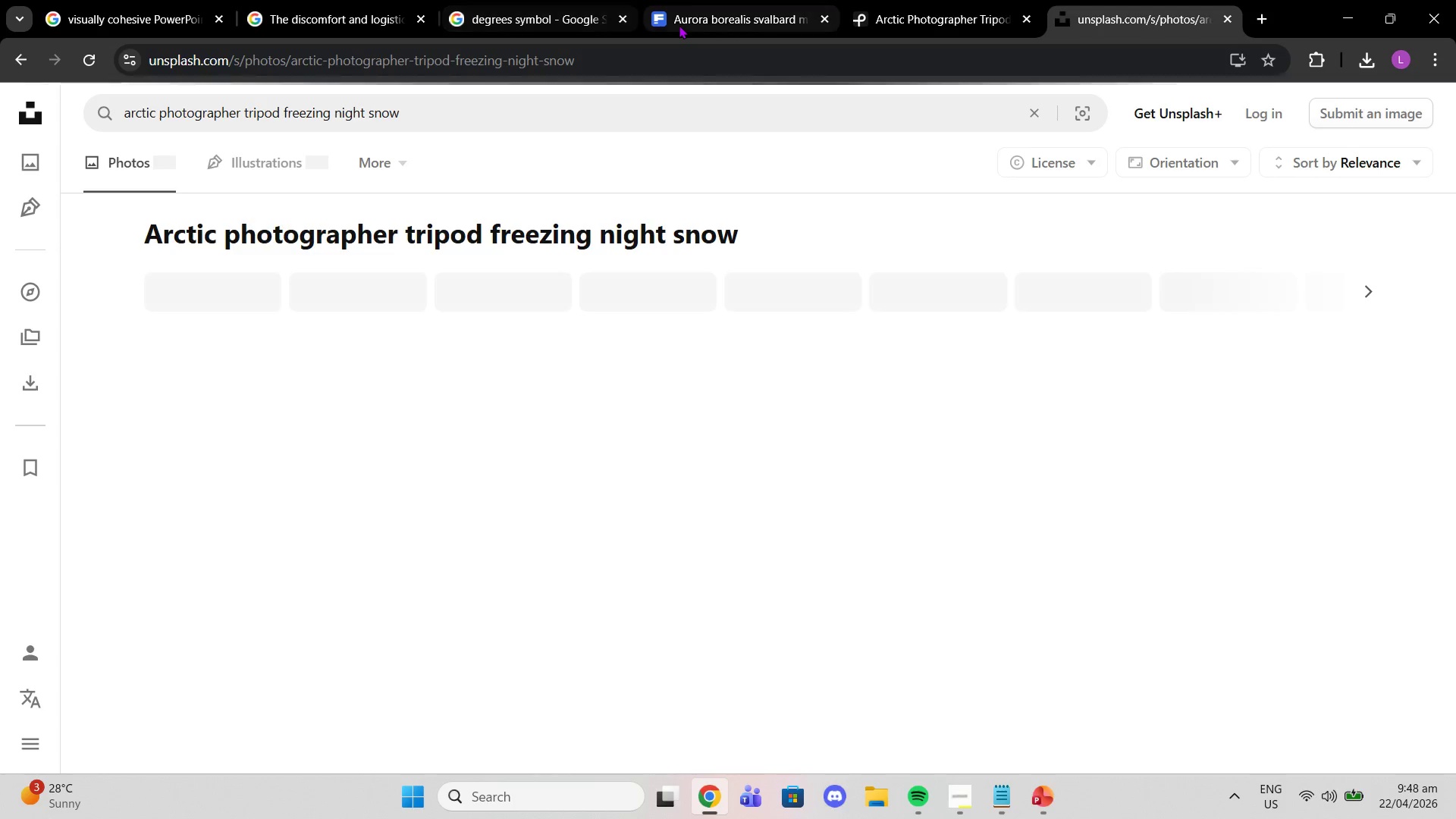 
left_click([679, 25])
 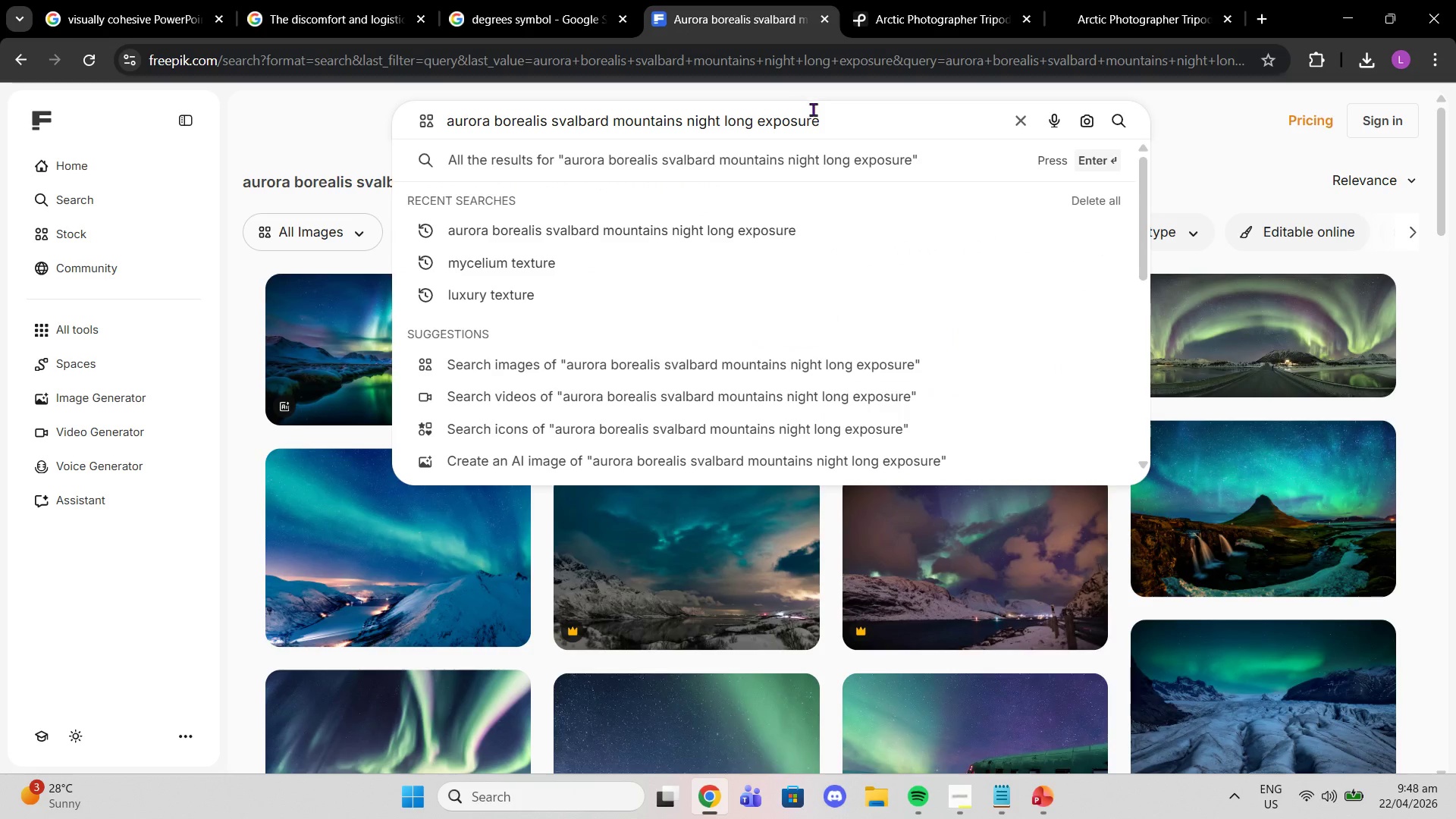 
left_click_drag(start_coordinate=[816, 115], to_coordinate=[29, 157])
 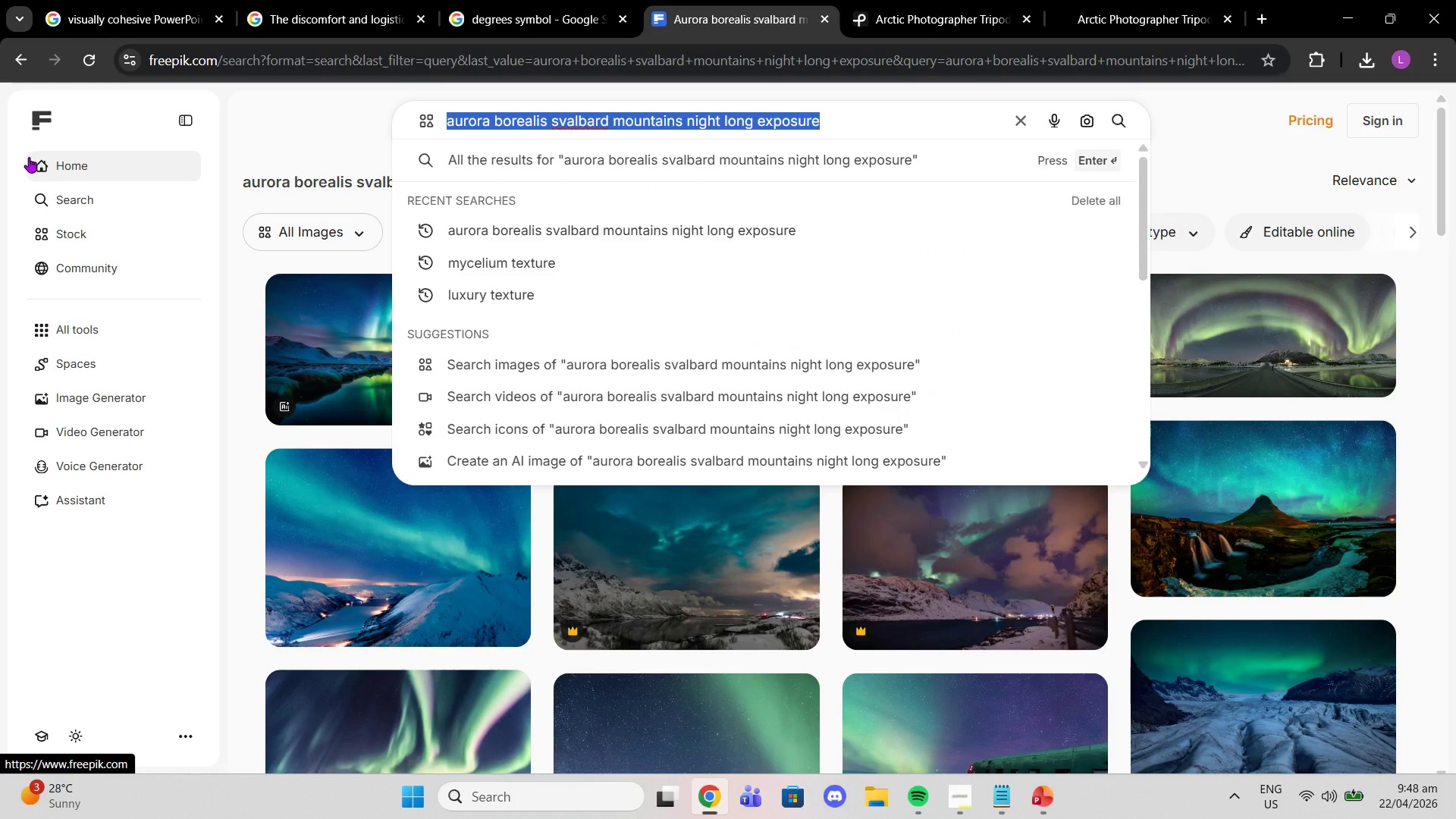 
key(Control+V)
 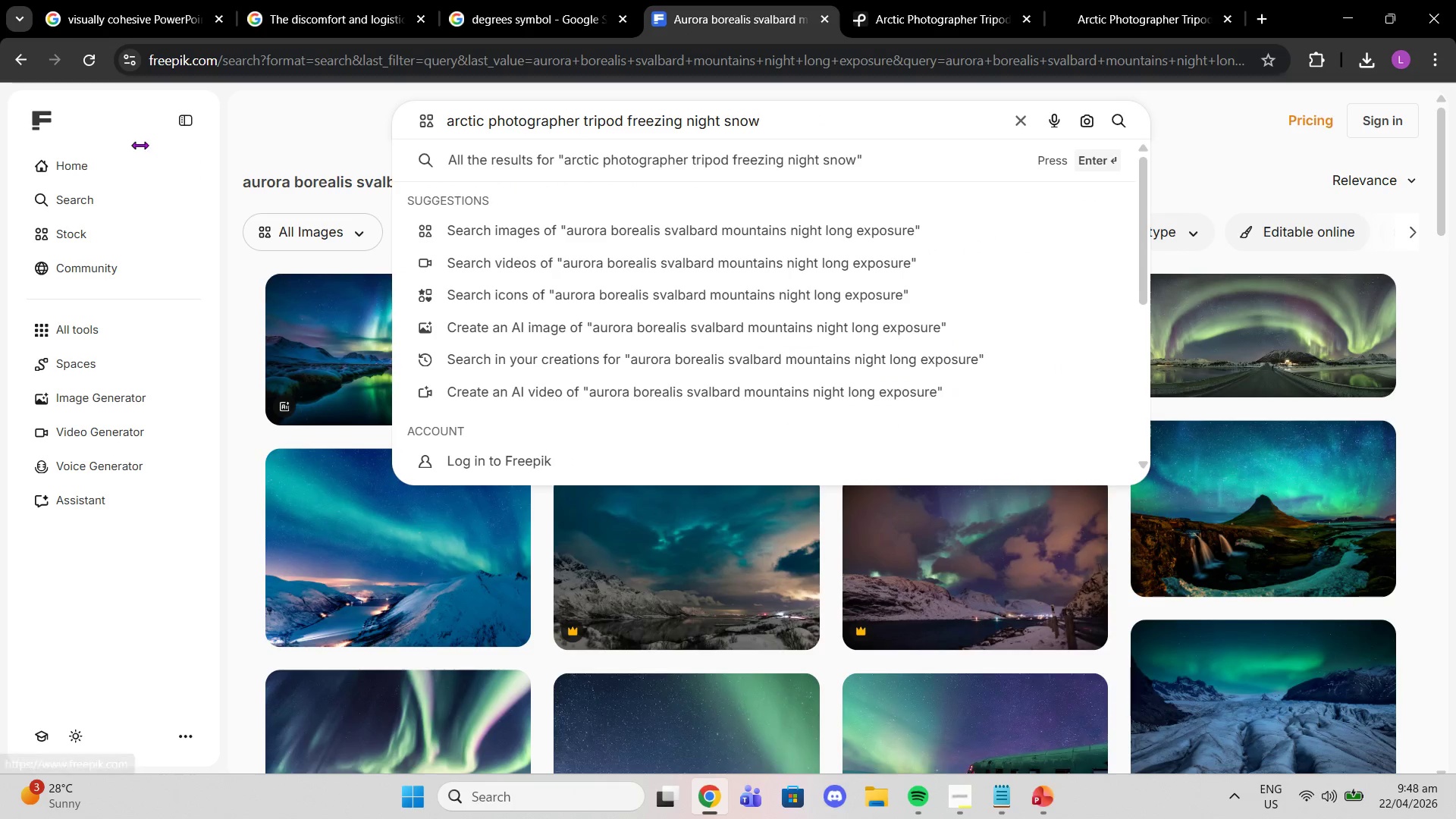 
key(Enter)
 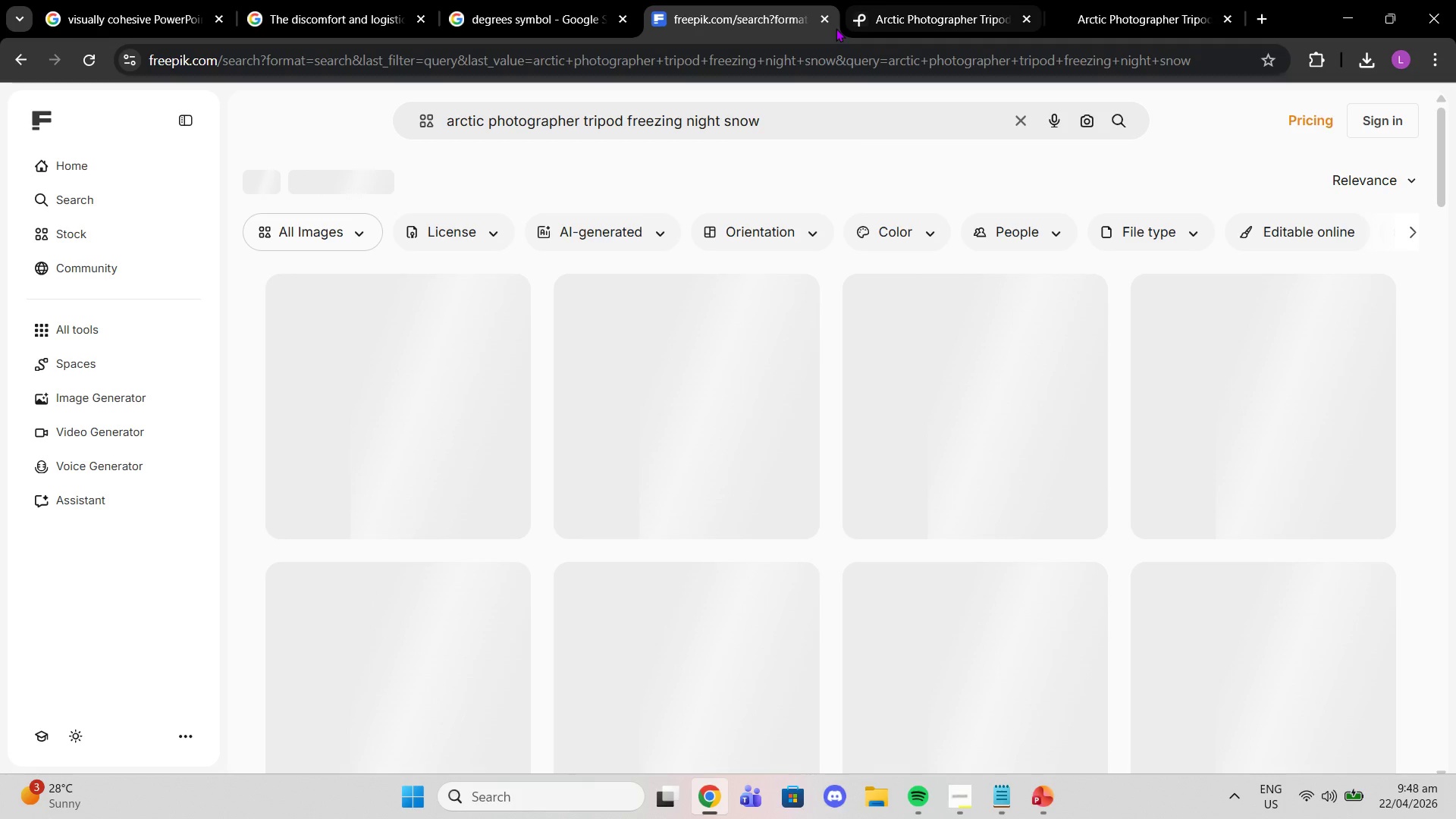 
mouse_move([940, 307])
 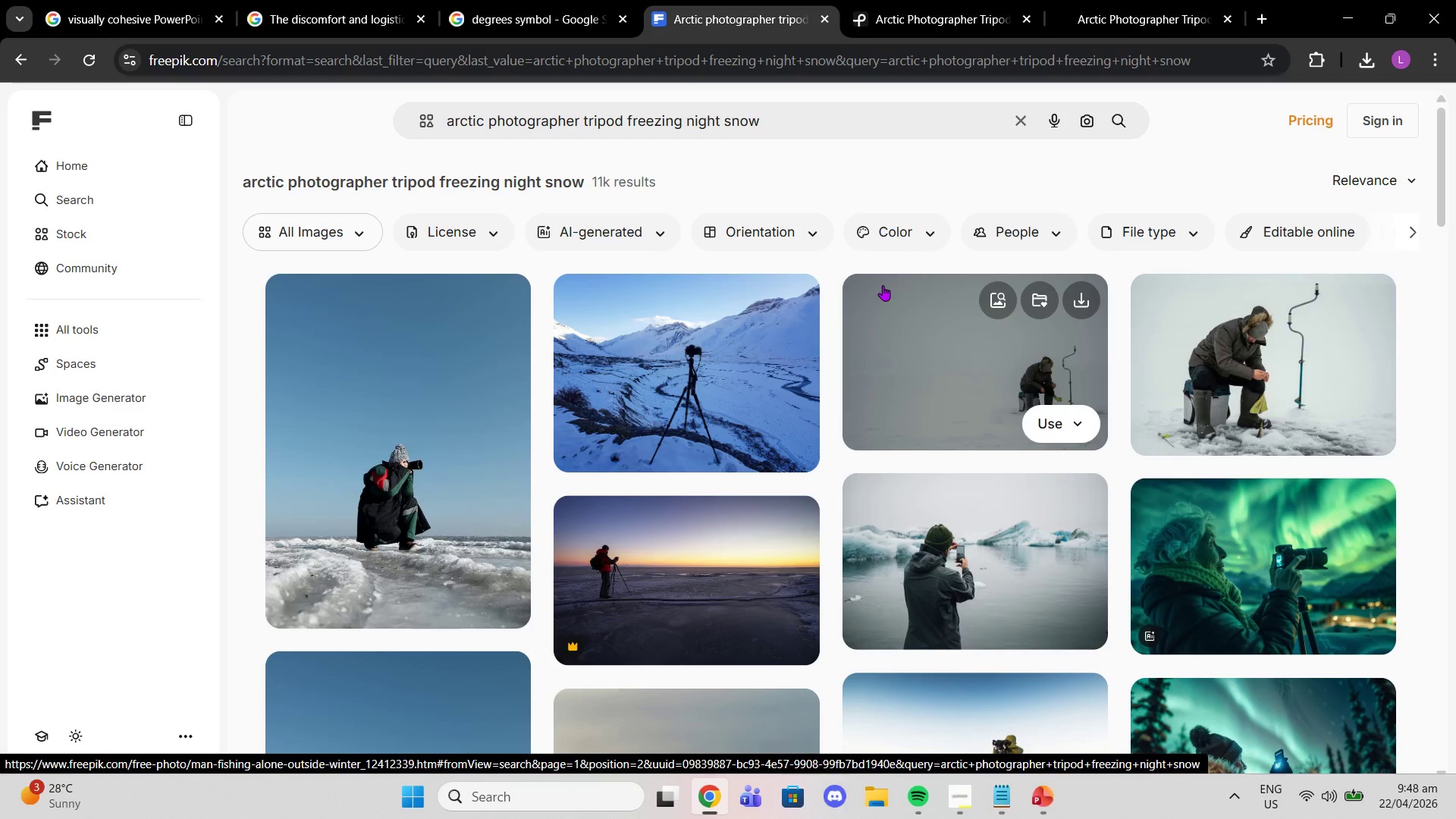 
scroll: coordinate [893, 269], scroll_direction: down, amount: 9.0
 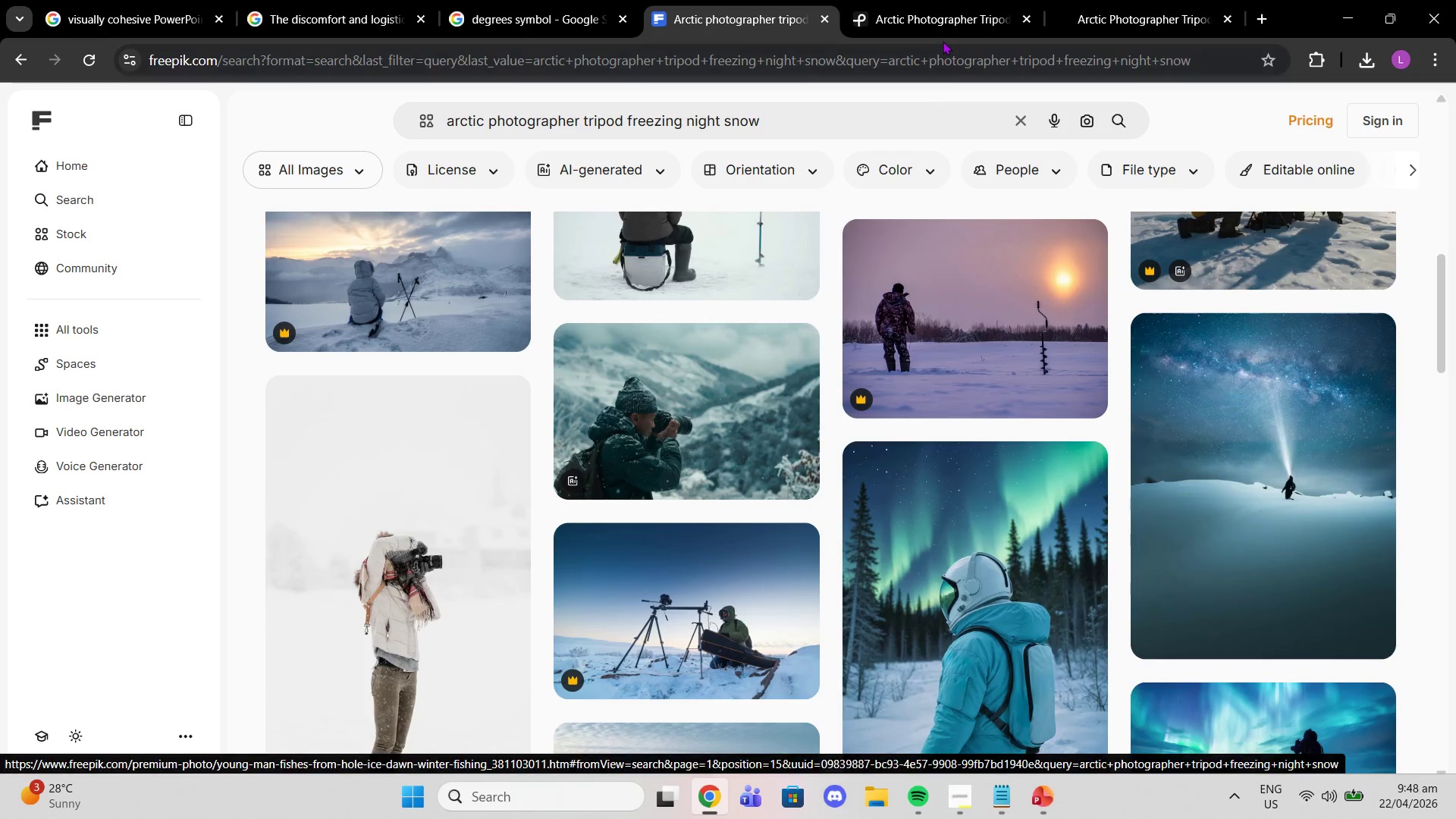 
left_click([894, 0])
 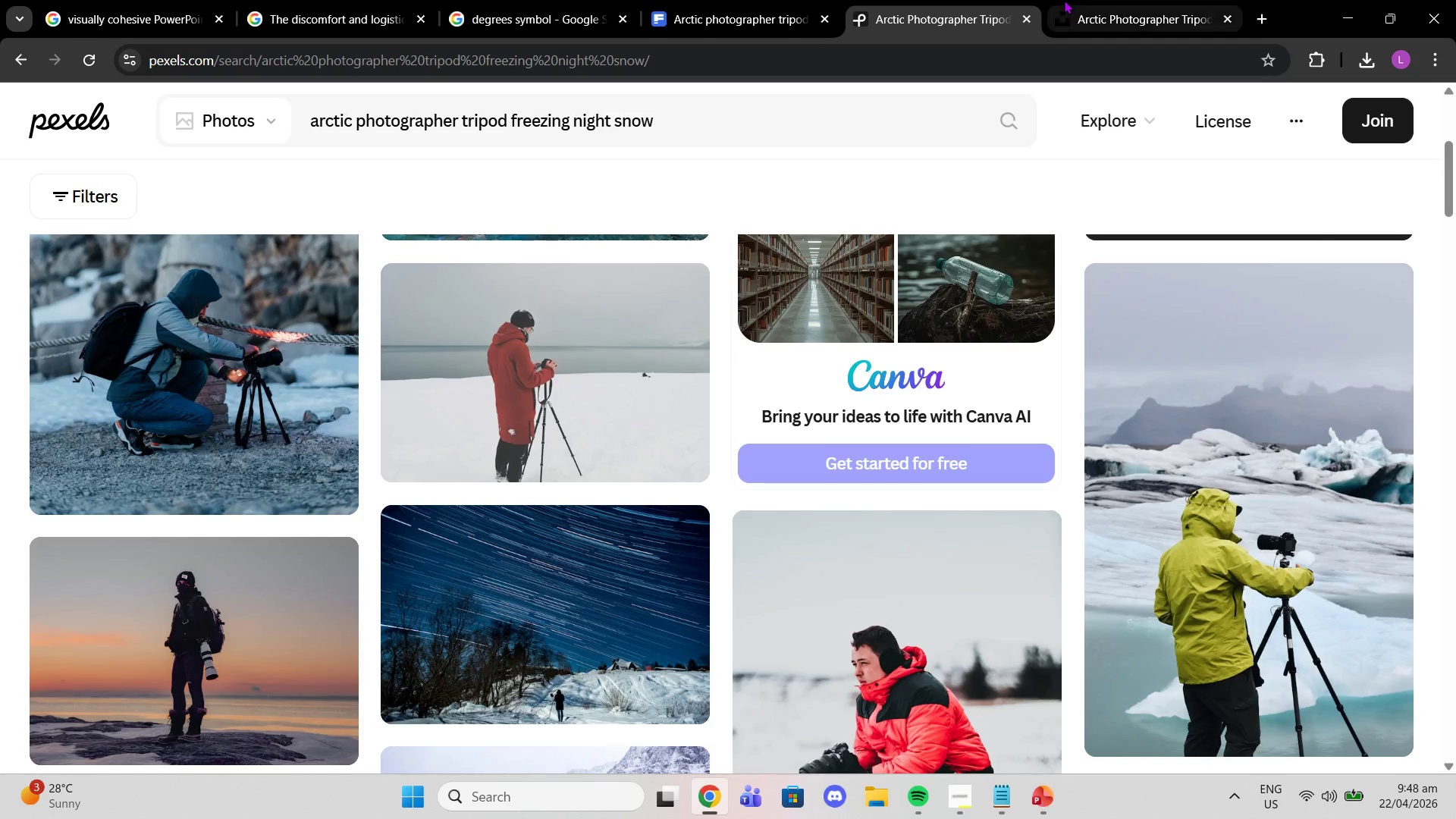 
left_click_drag(start_coordinate=[1093, 11], to_coordinate=[1097, 17])
 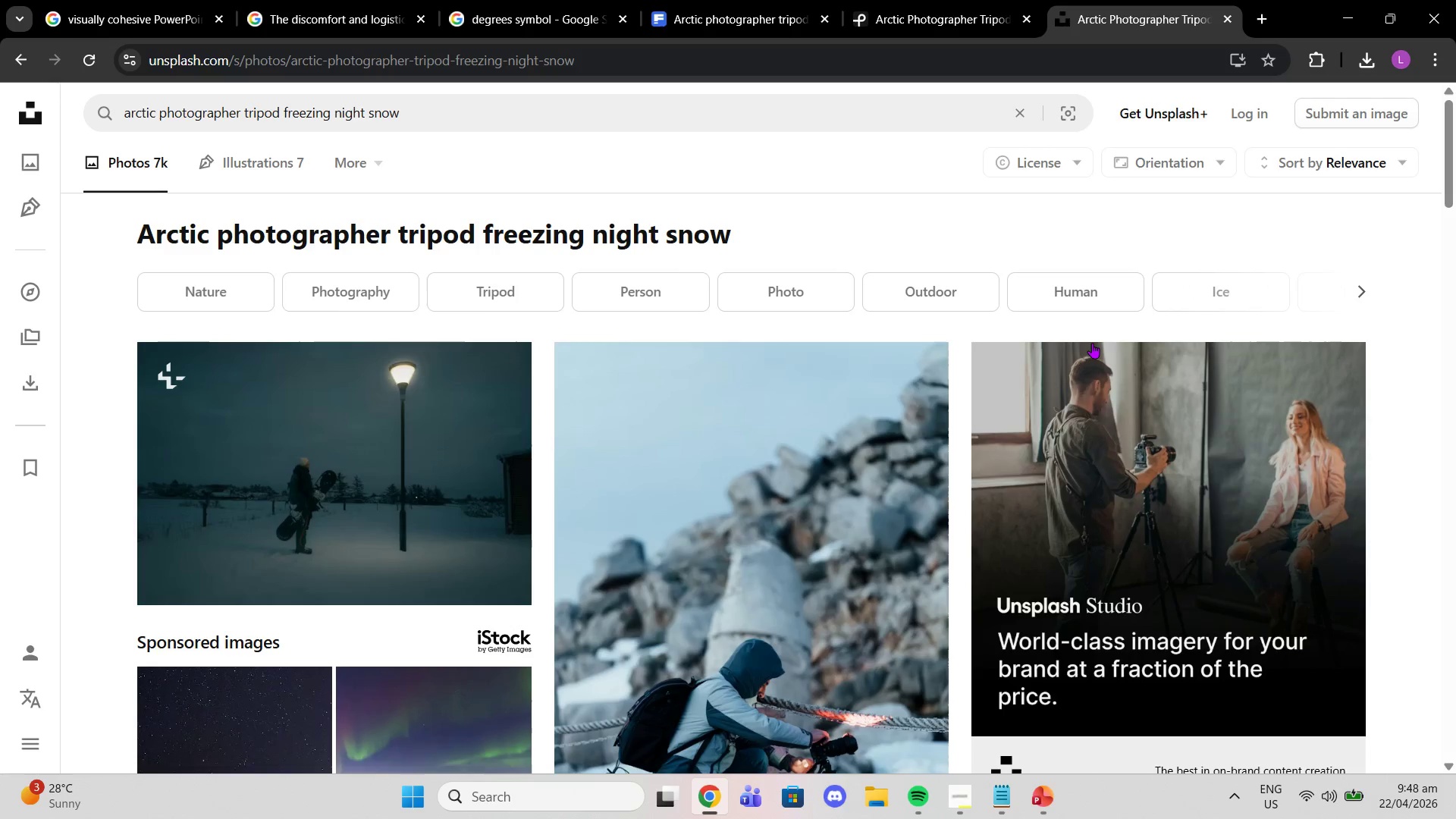 
scroll: coordinate [1008, 377], scroll_direction: down, amount: 14.0
 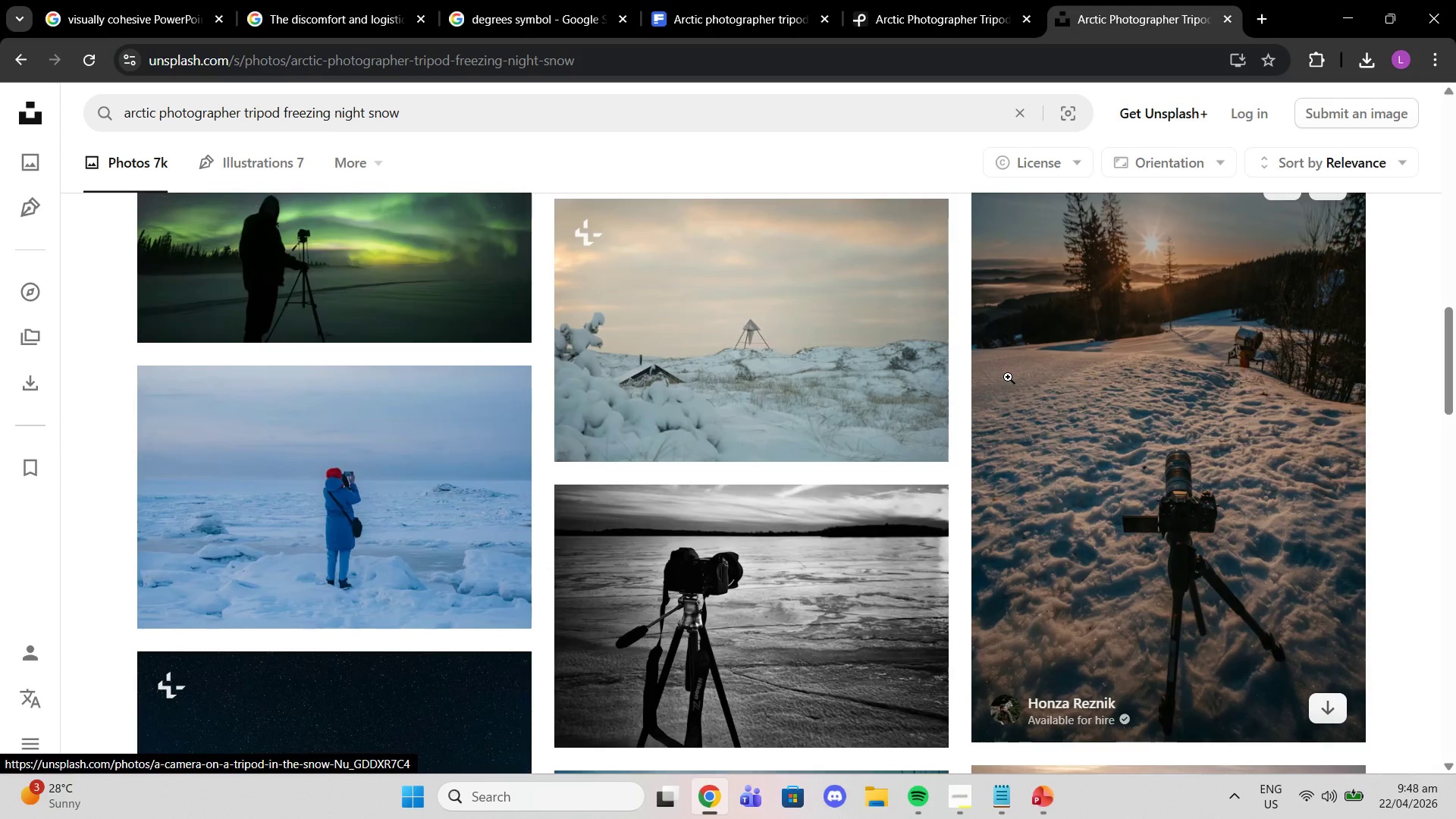 
scroll: coordinate [985, 347], scroll_direction: down, amount: 11.0
 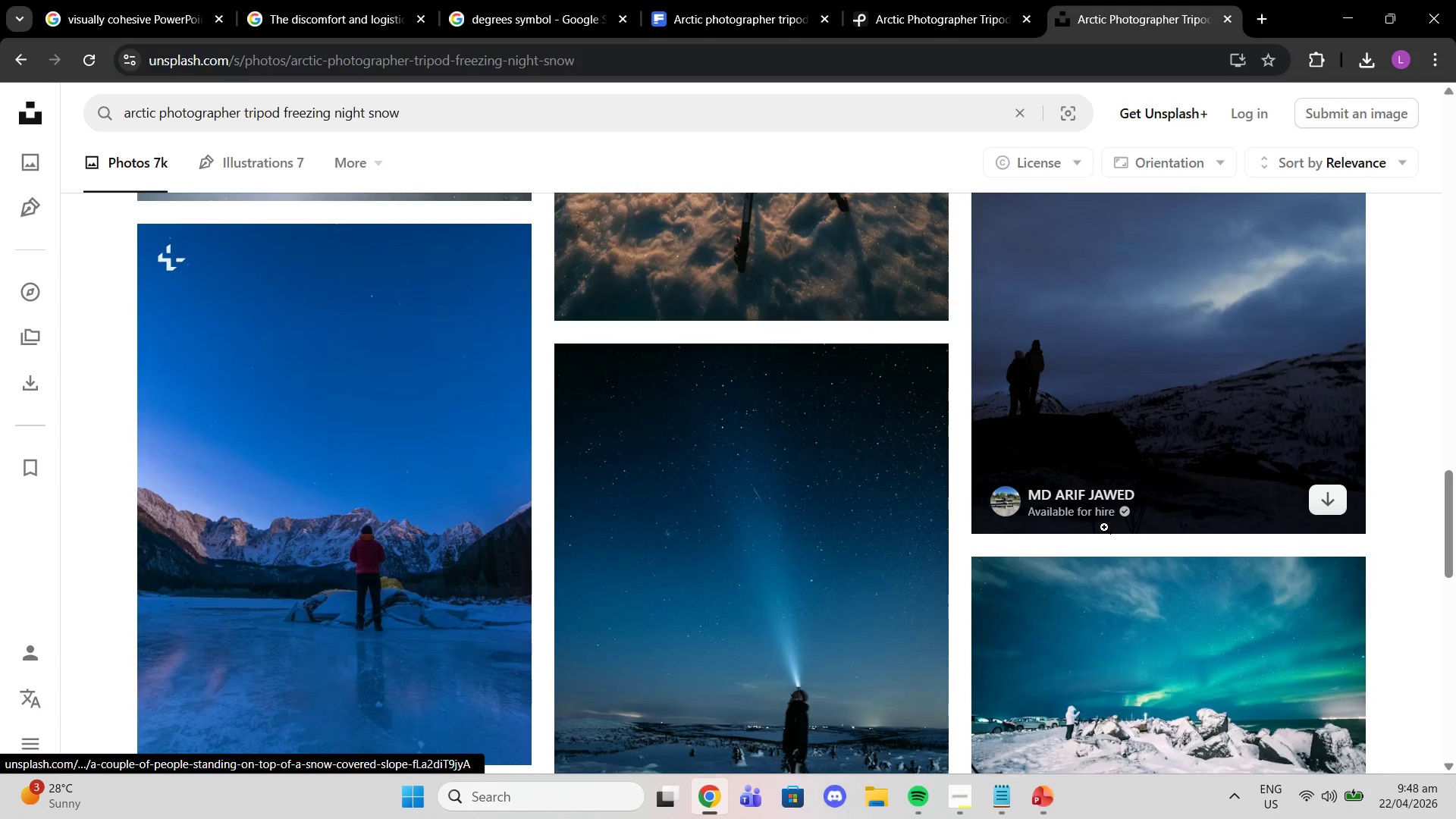 
mouse_move([1075, 501])
 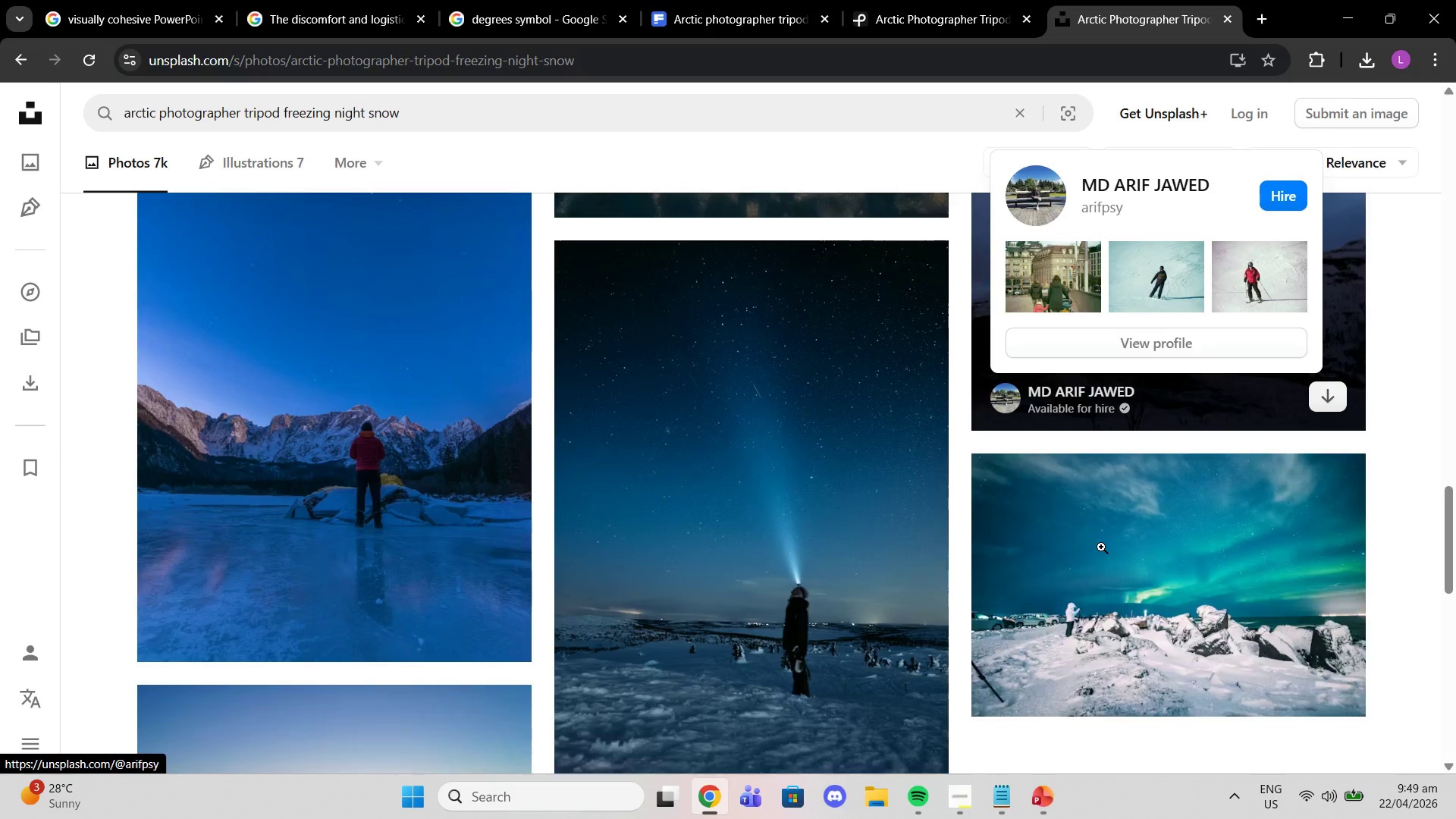 
scroll: coordinate [1100, 384], scroll_direction: down, amount: 11.0
 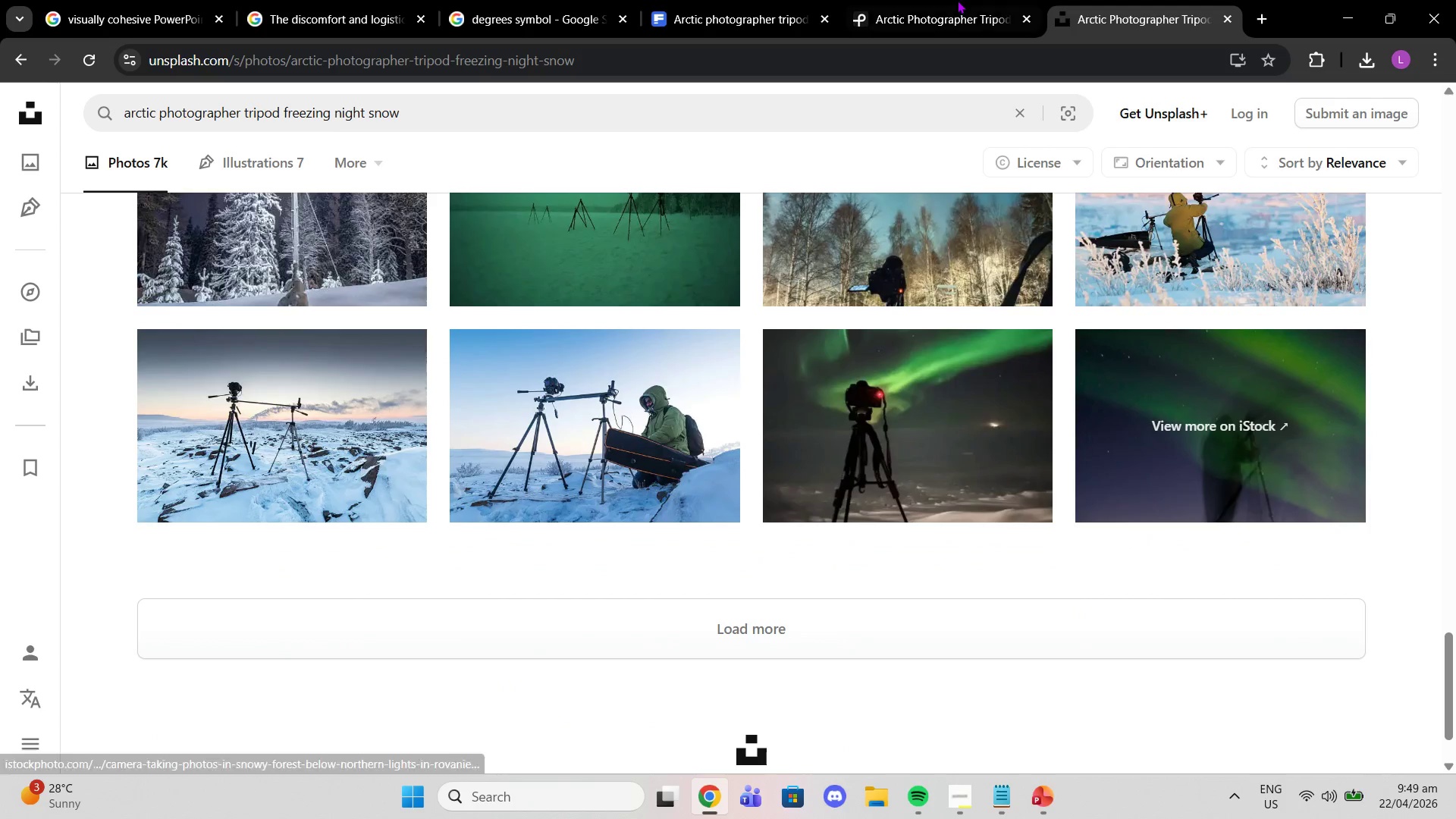 
left_click([957, 0])
 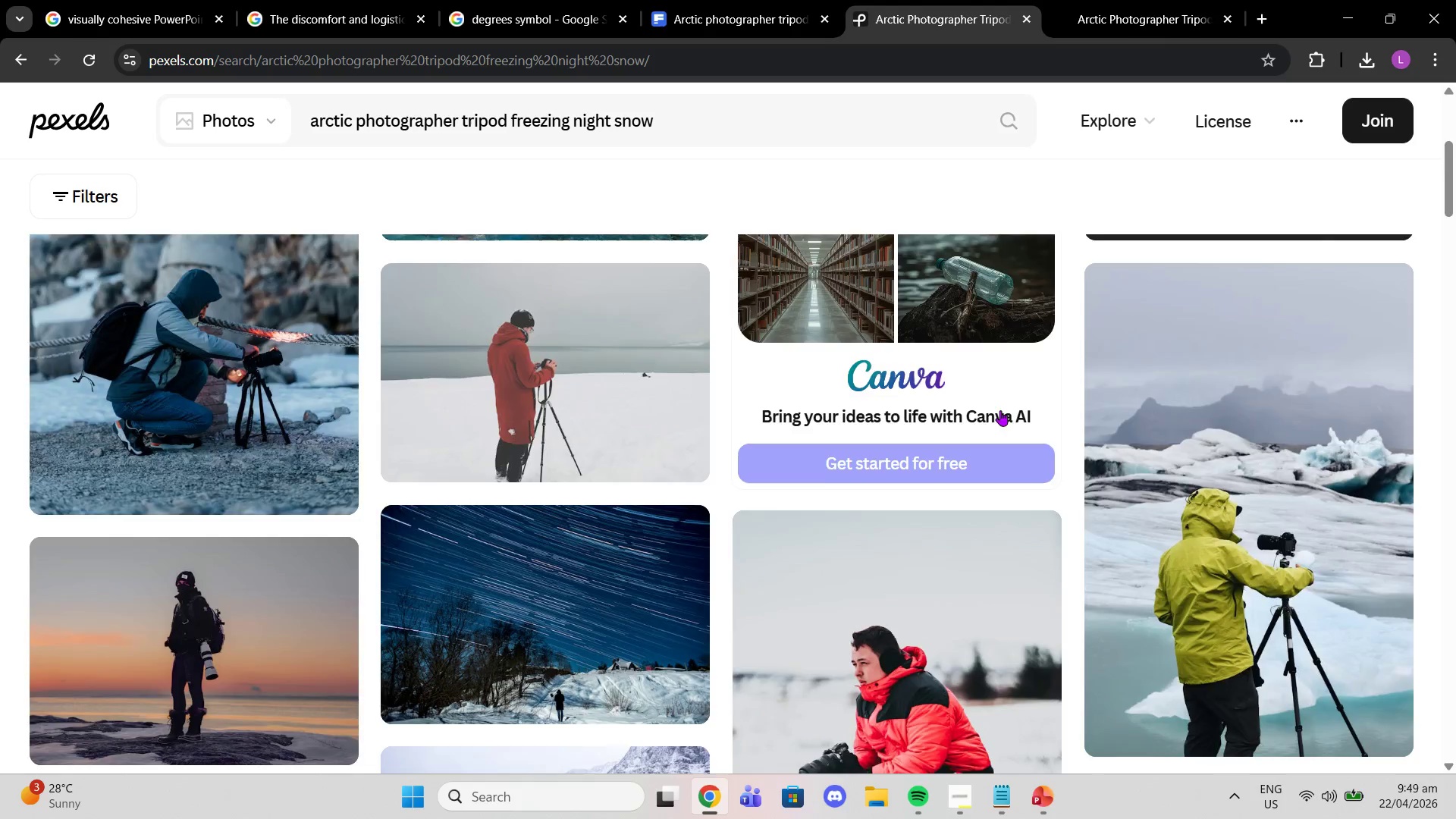 
scroll: coordinate [1015, 425], scroll_direction: down, amount: 4.0
 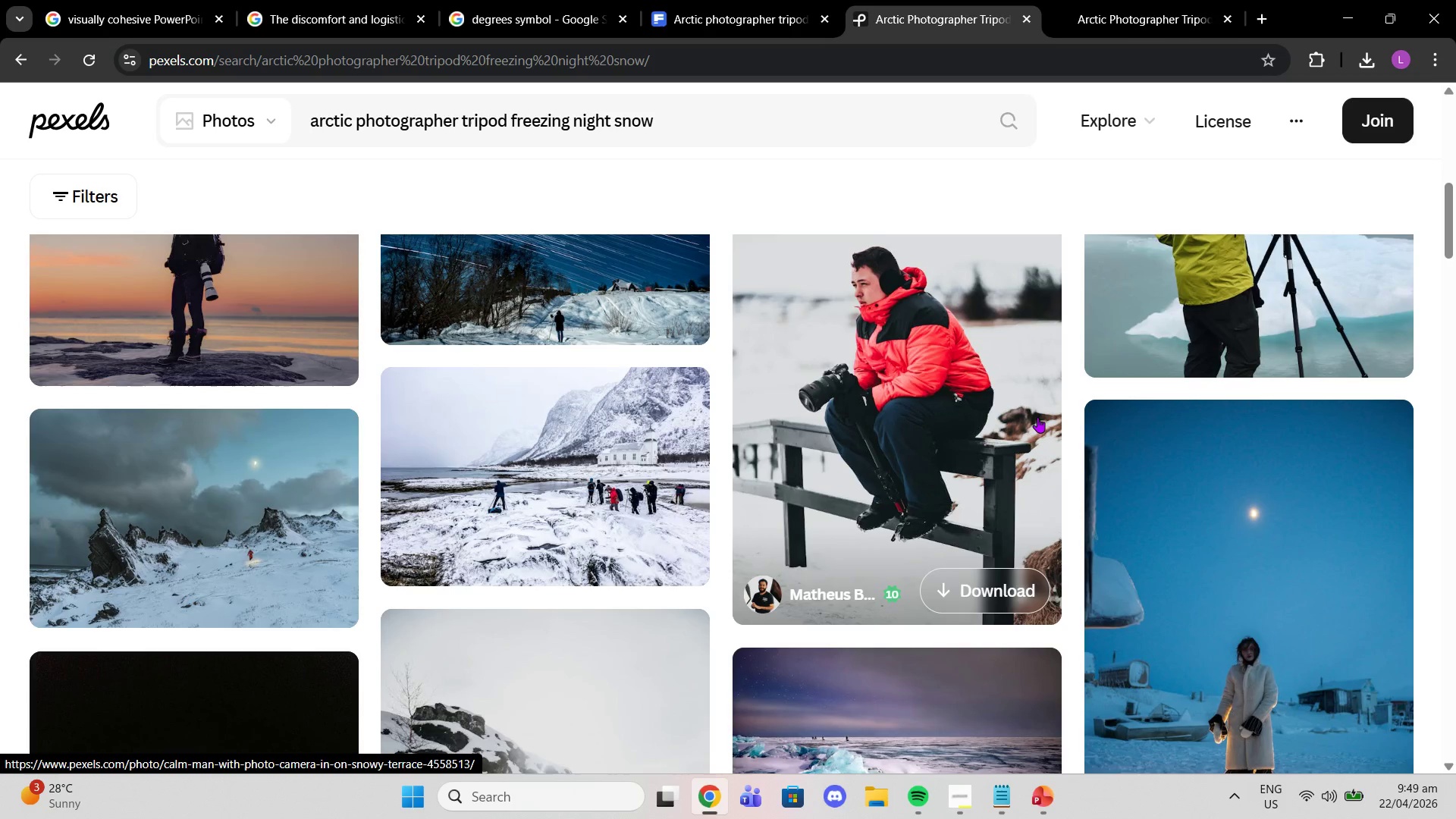 
scroll: coordinate [1036, 413], scroll_direction: up, amount: 6.0
 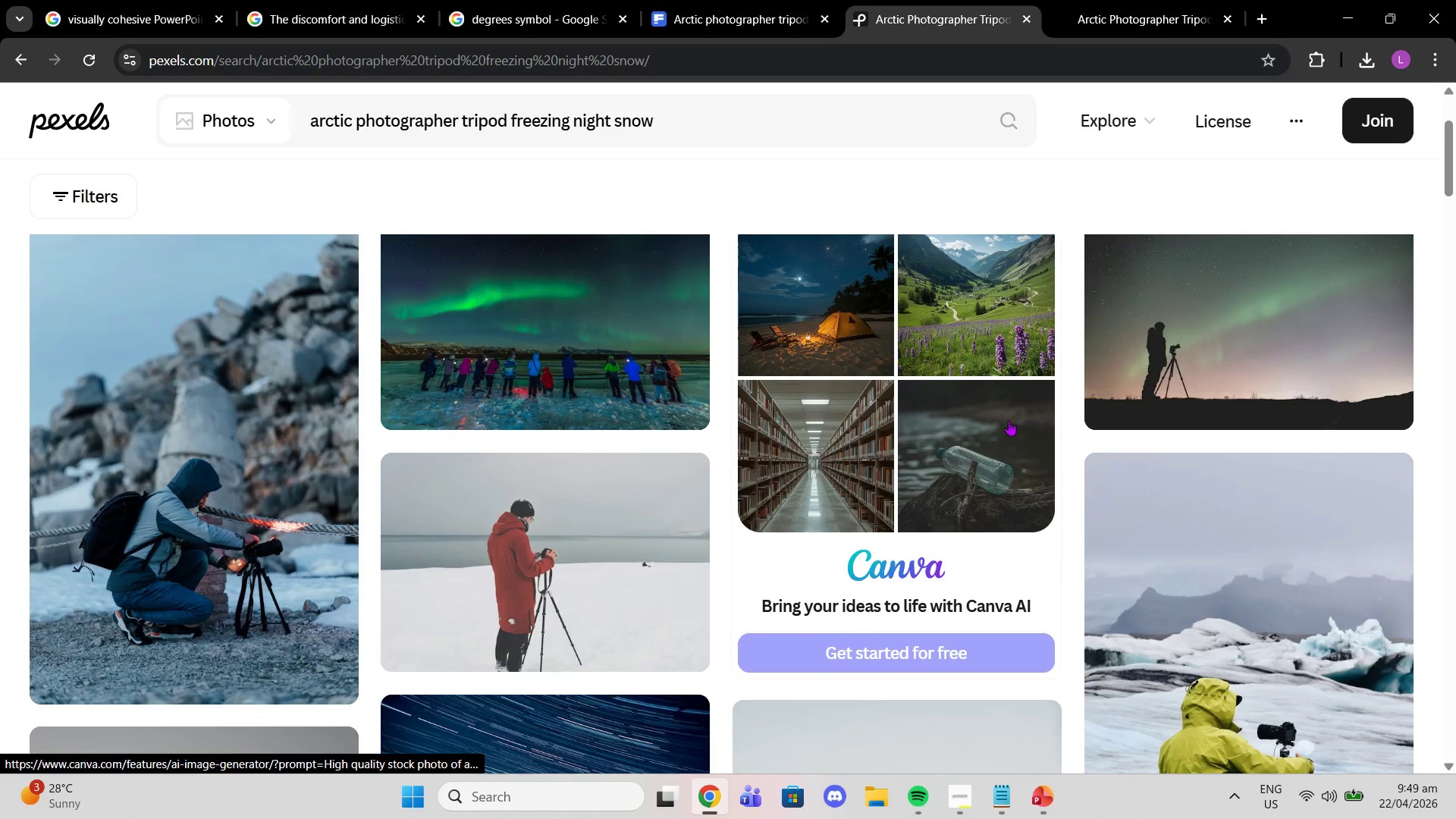 
scroll: coordinate [1009, 417], scroll_direction: down, amount: 1.0
 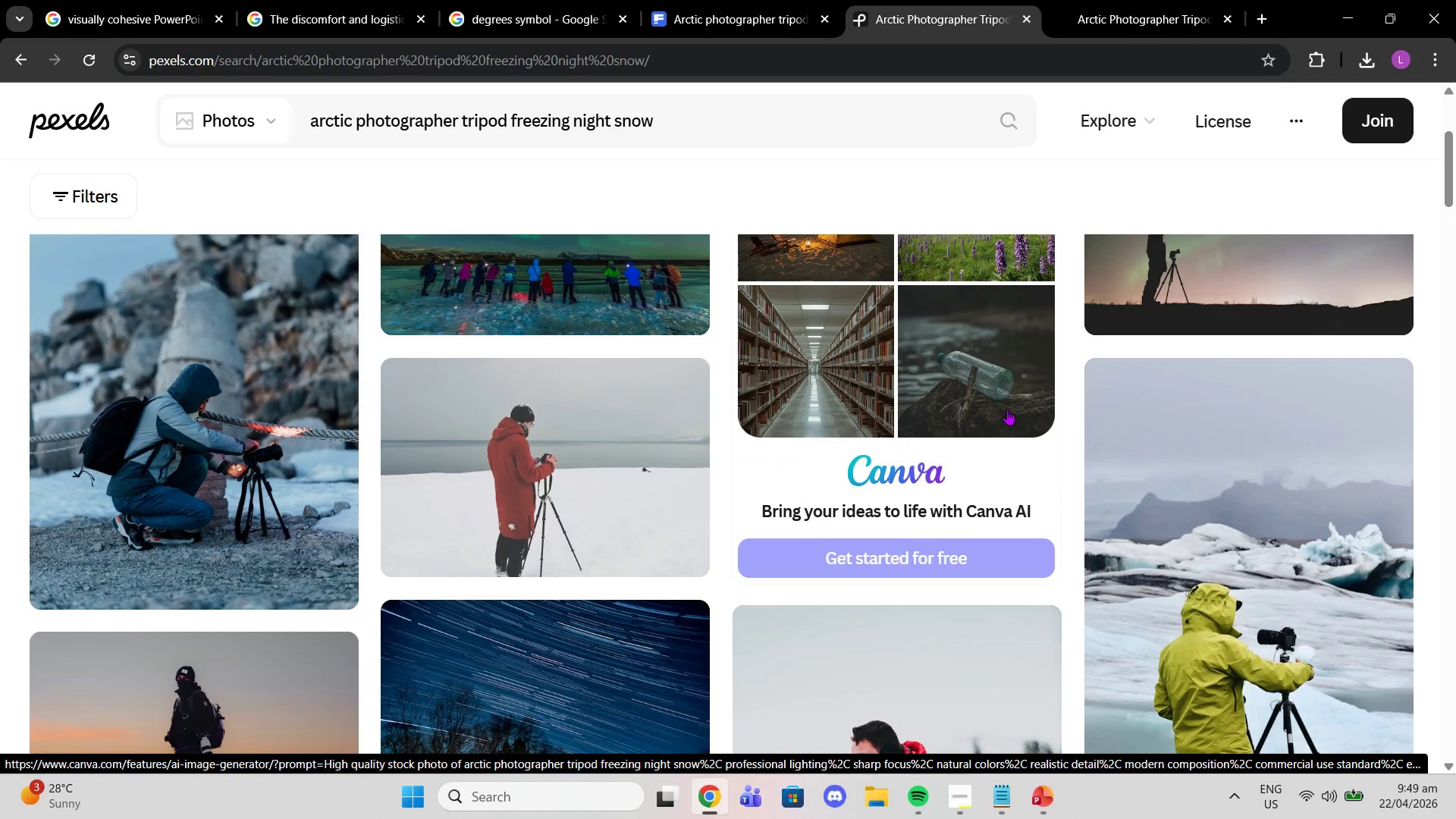 
scroll: coordinate [1007, 410], scroll_direction: up, amount: 1.0
 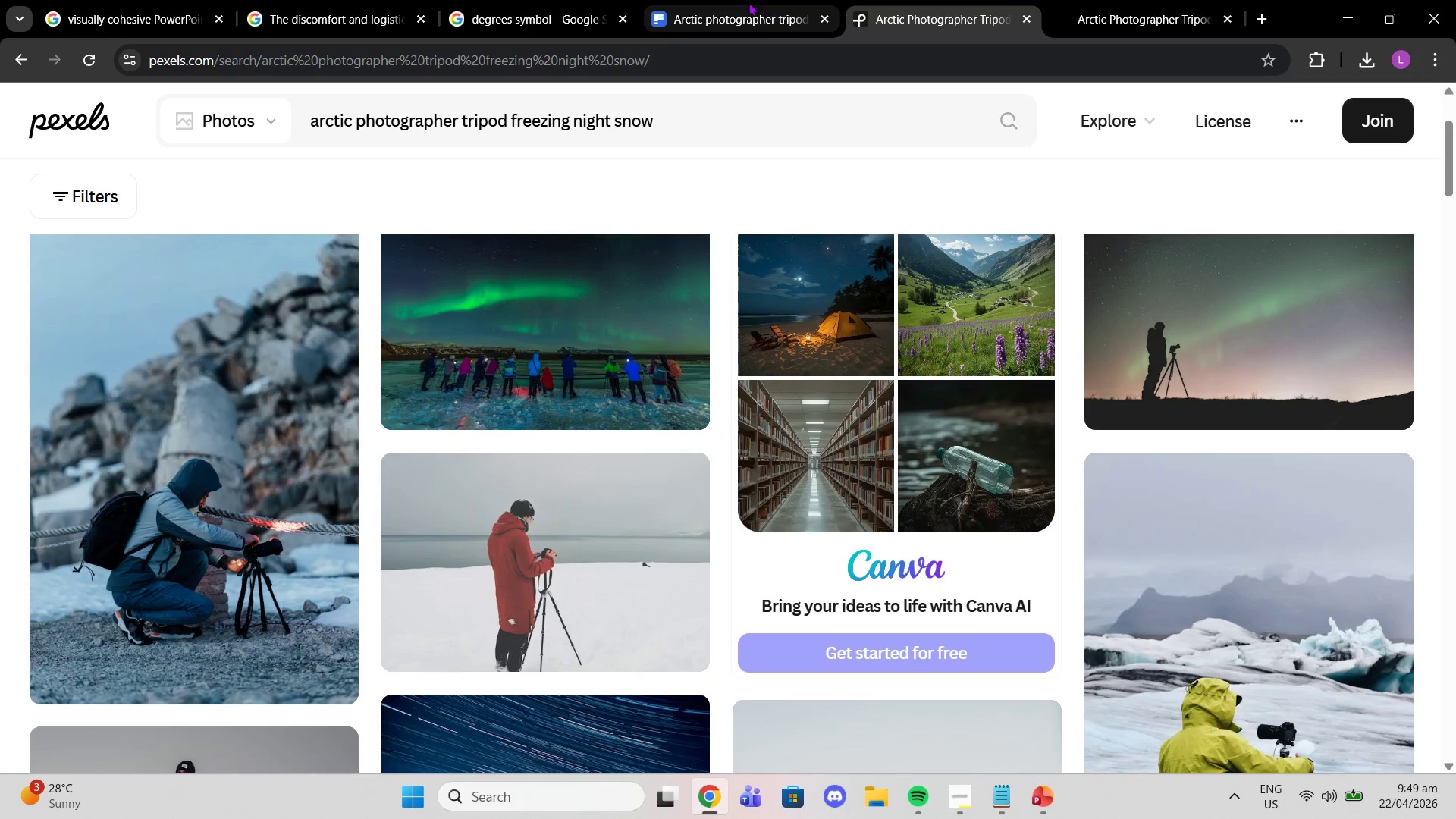 
left_click([659, 29])
 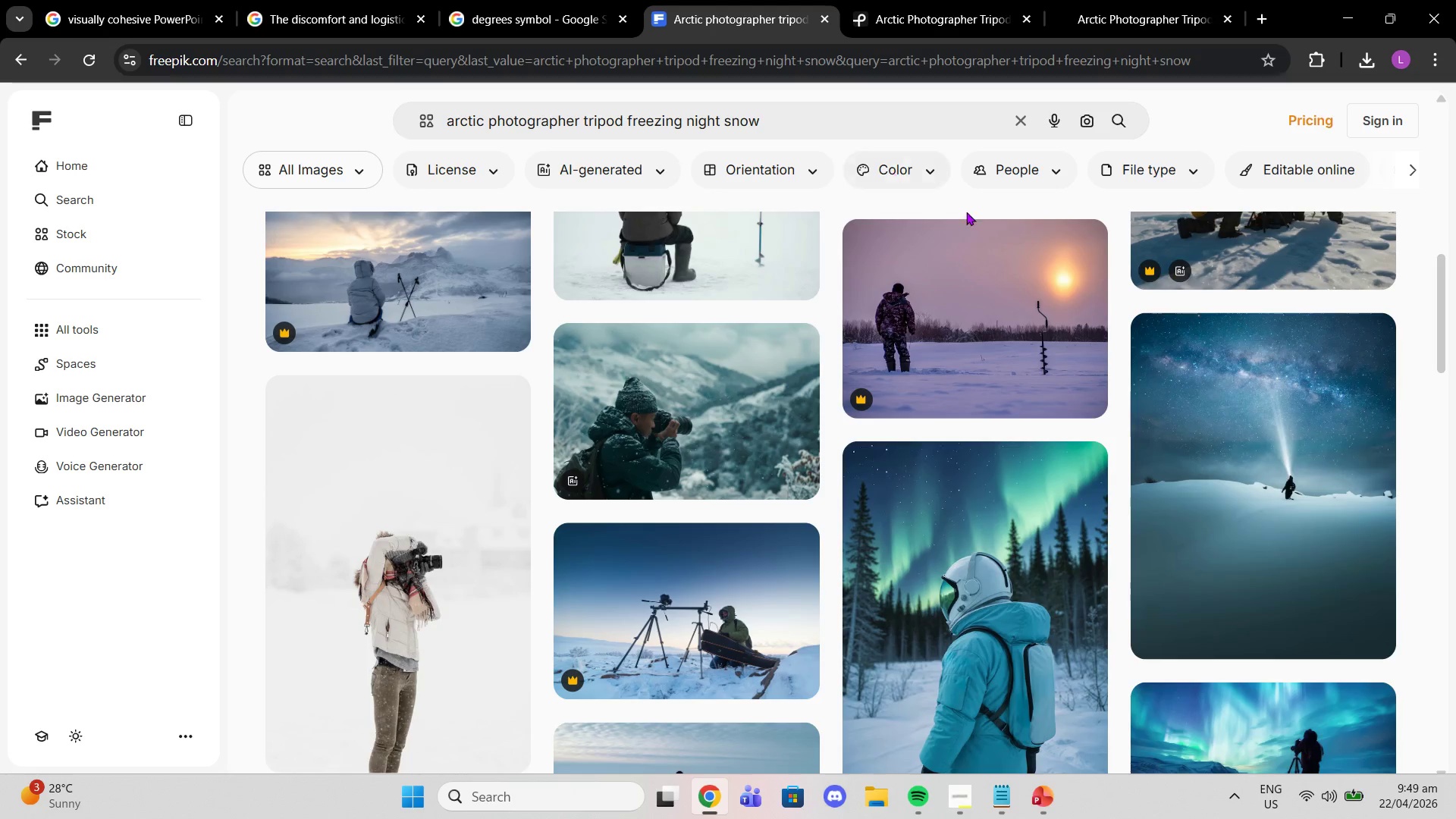 
scroll: coordinate [878, 433], scroll_direction: up, amount: 10.0
 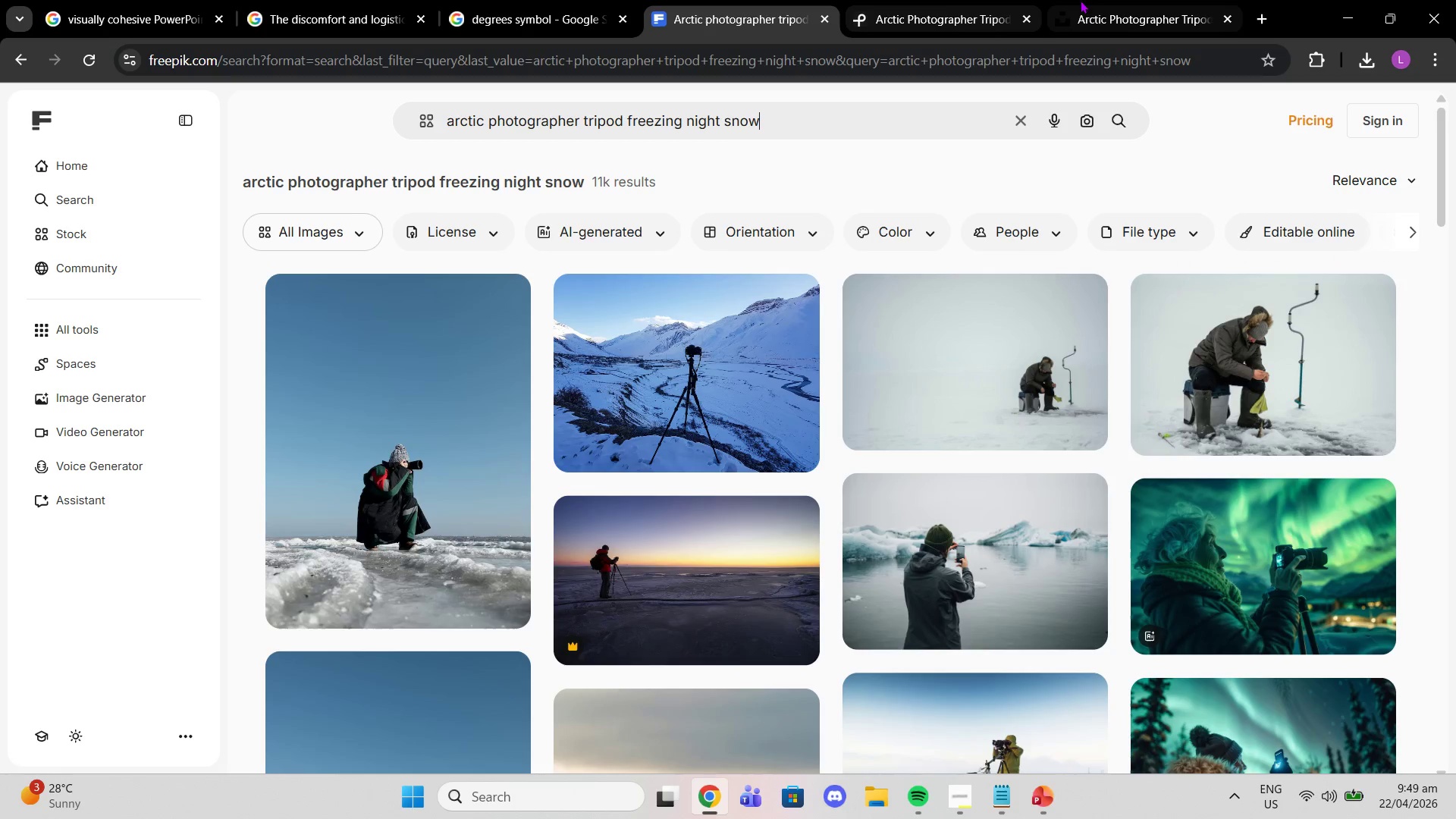 
left_click([1110, 0])
 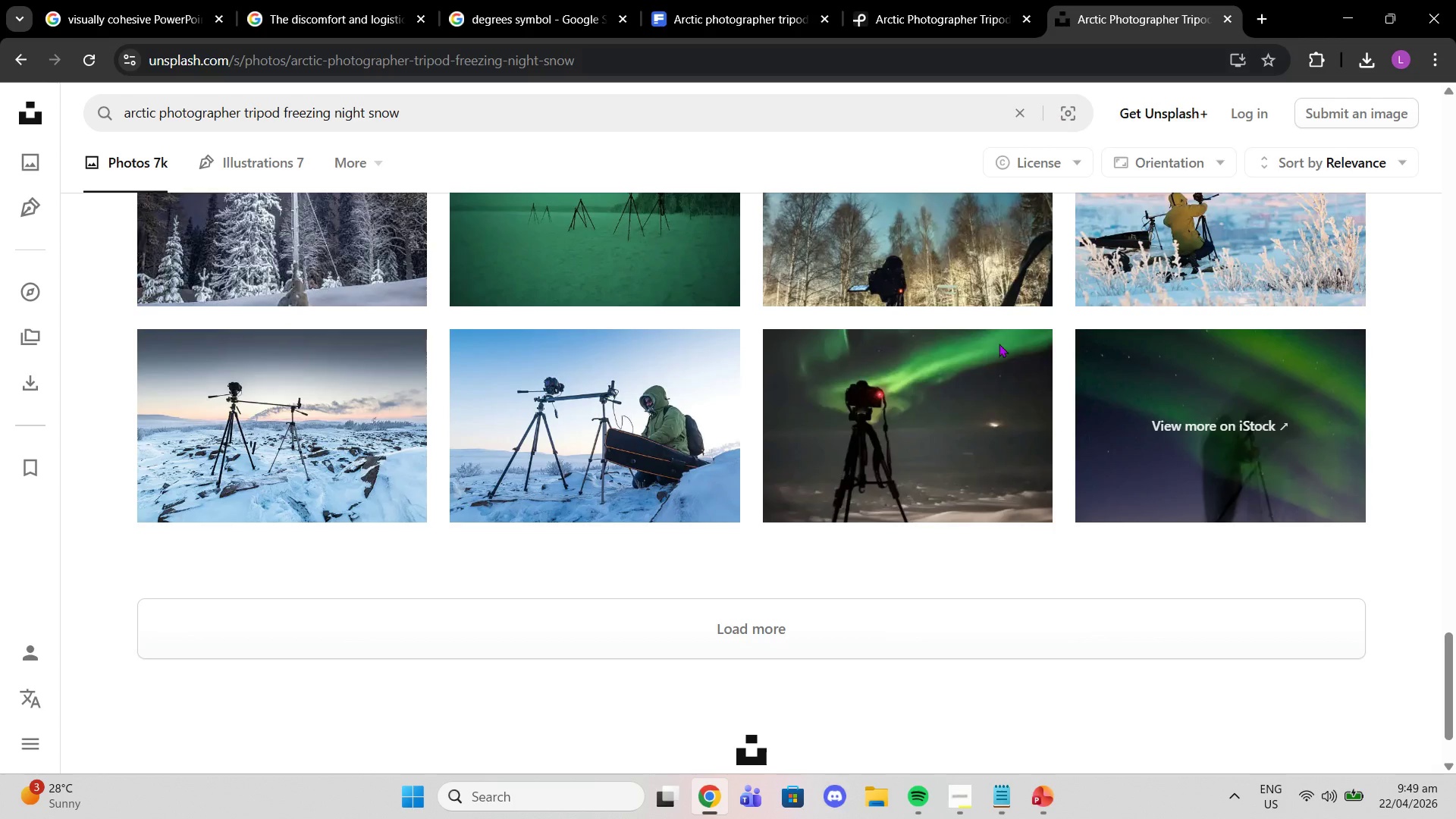 
scroll: coordinate [1075, 433], scroll_direction: up, amount: 32.0
 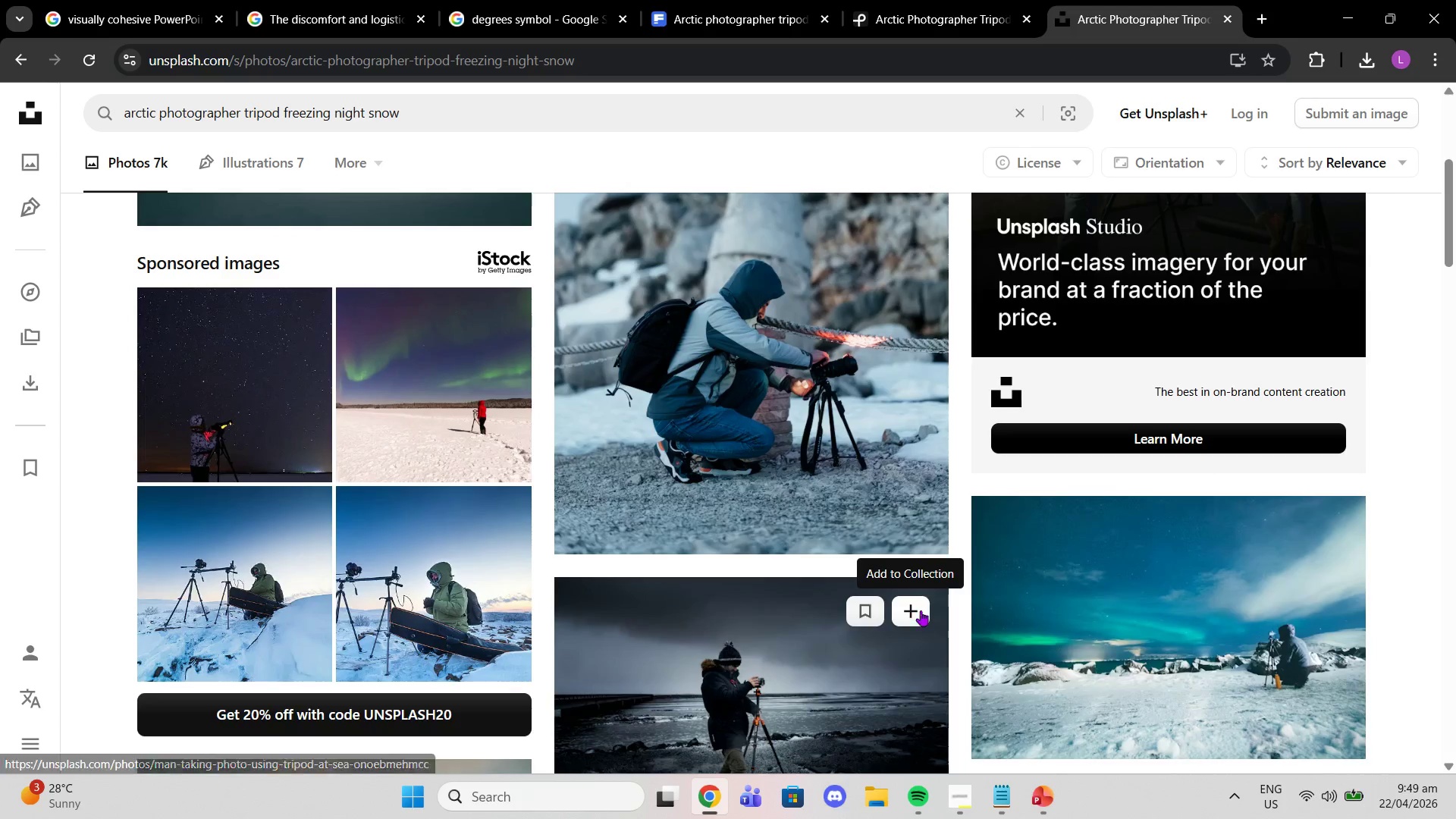 
left_click([882, 664])
 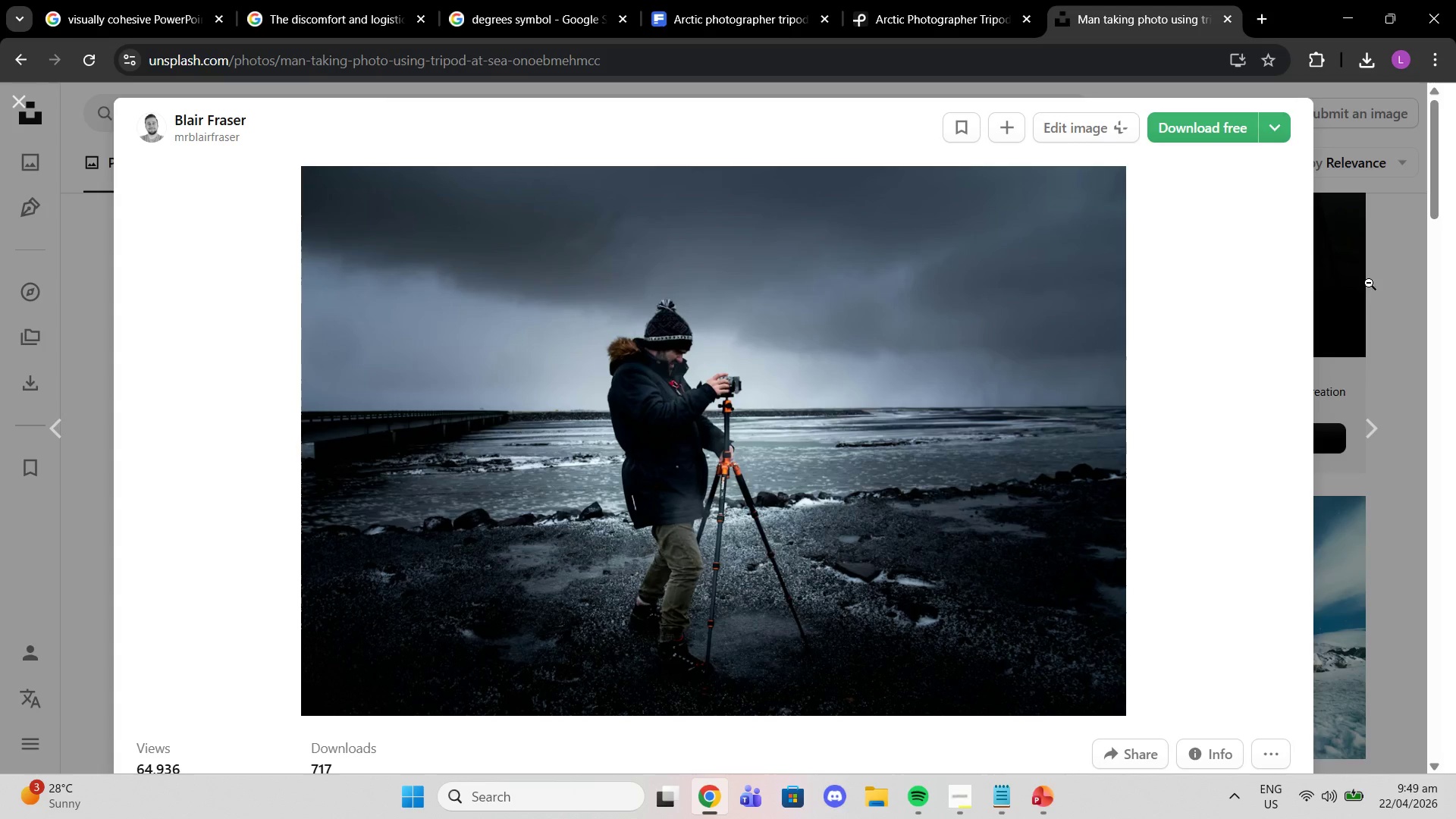 
scroll: coordinate [1268, 407], scroll_direction: down, amount: 3.0
 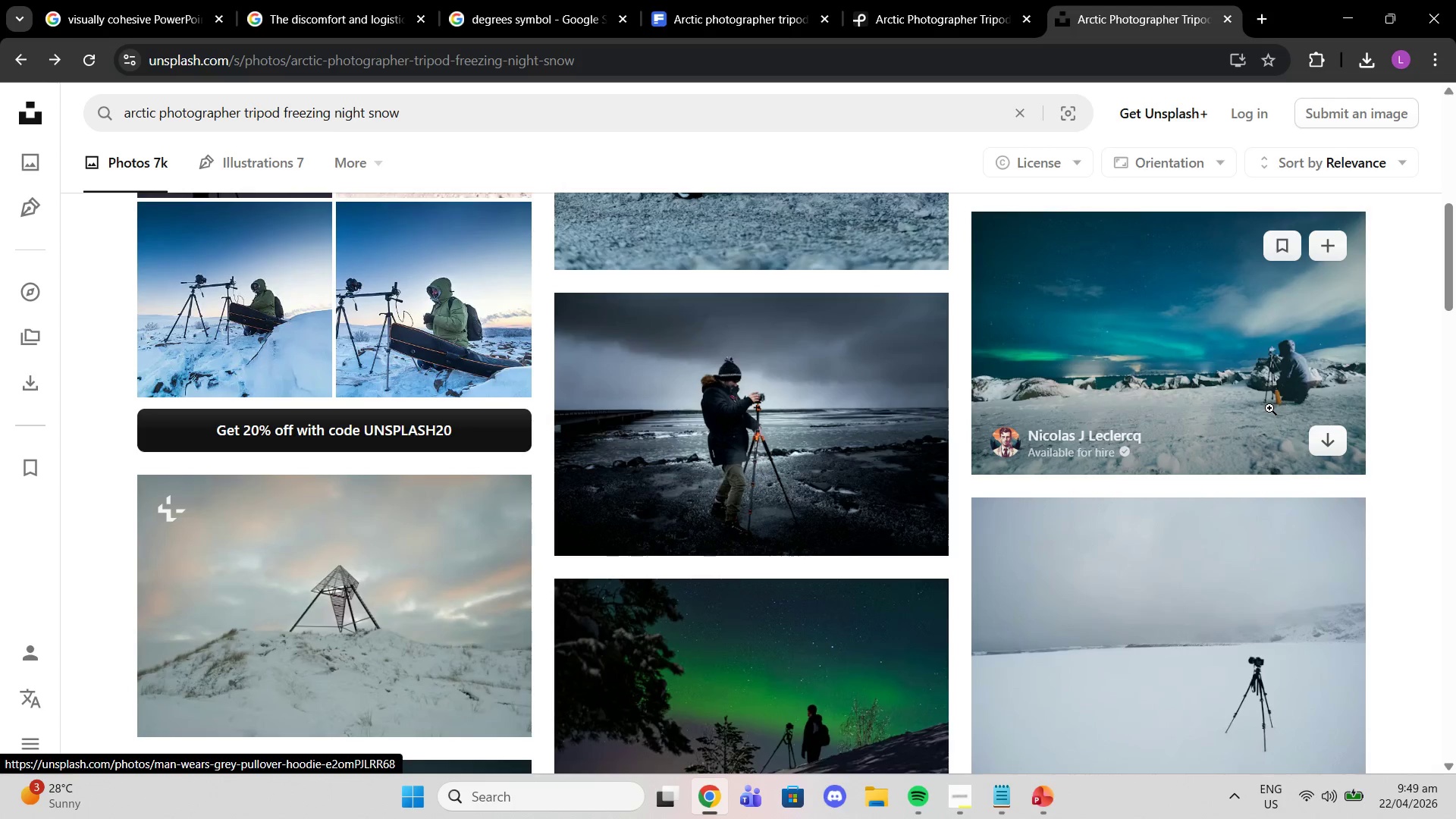 
left_click([1271, 408])
 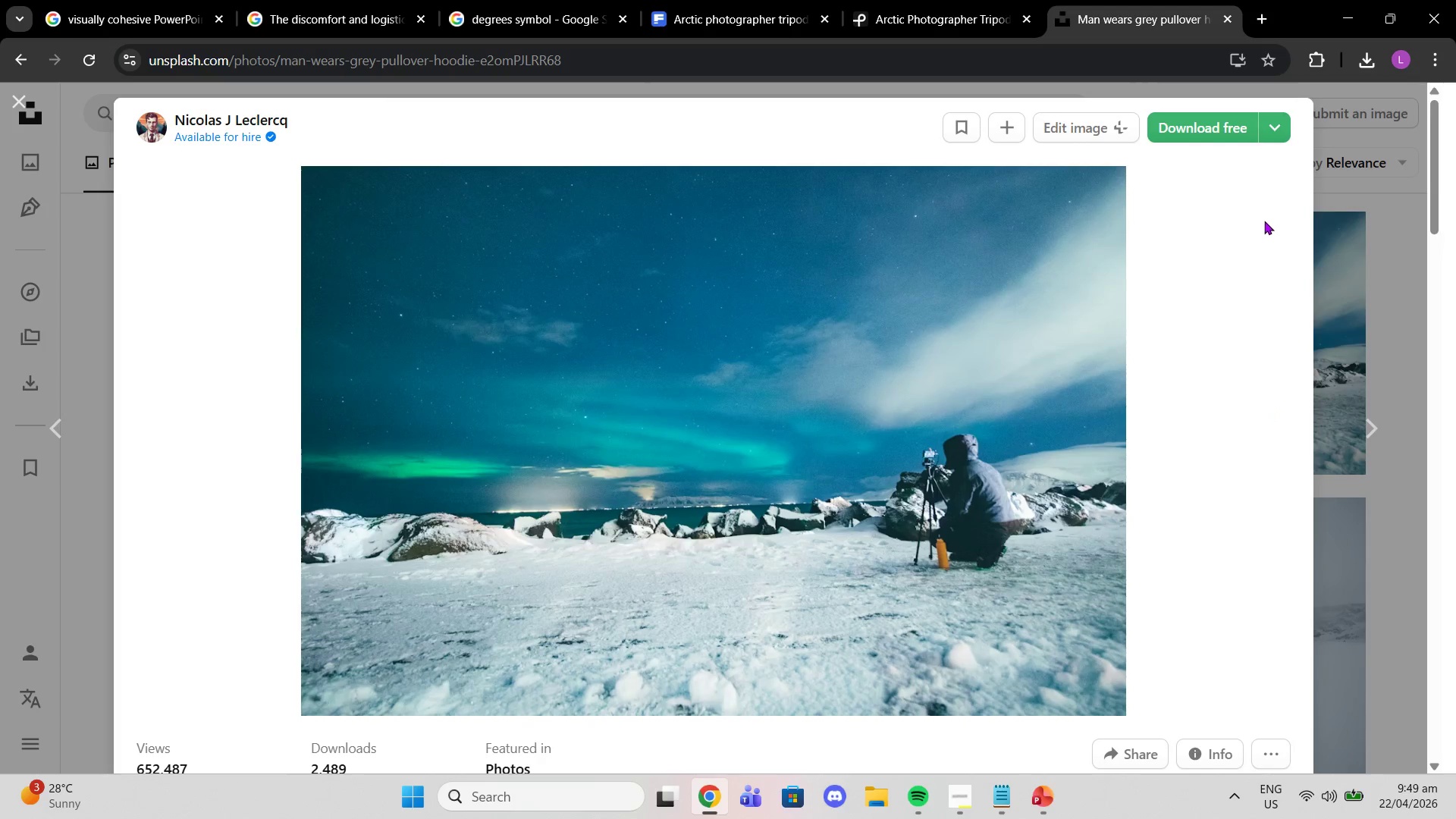 
left_click([1190, 124])
 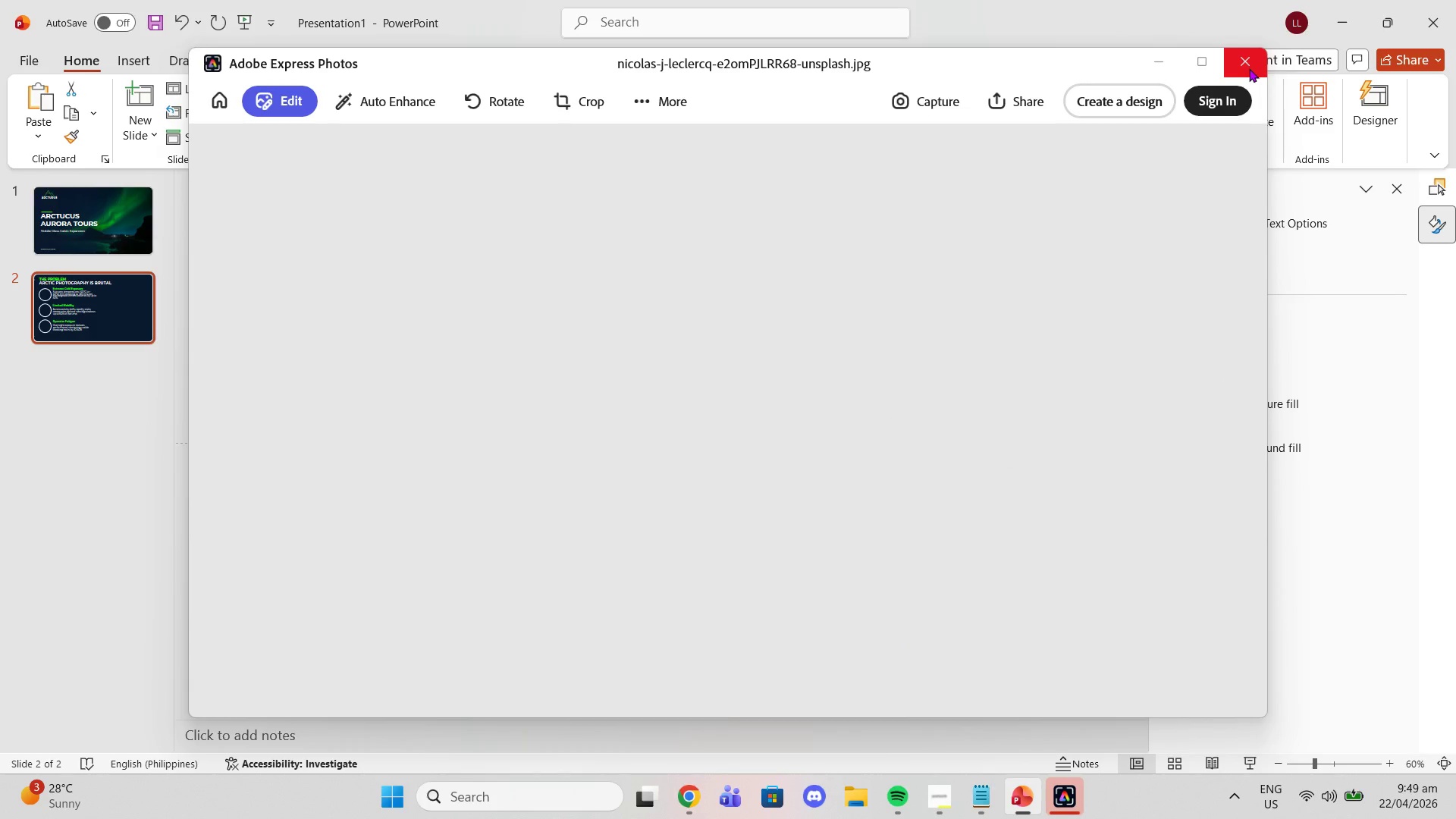 
wait(5.56)
 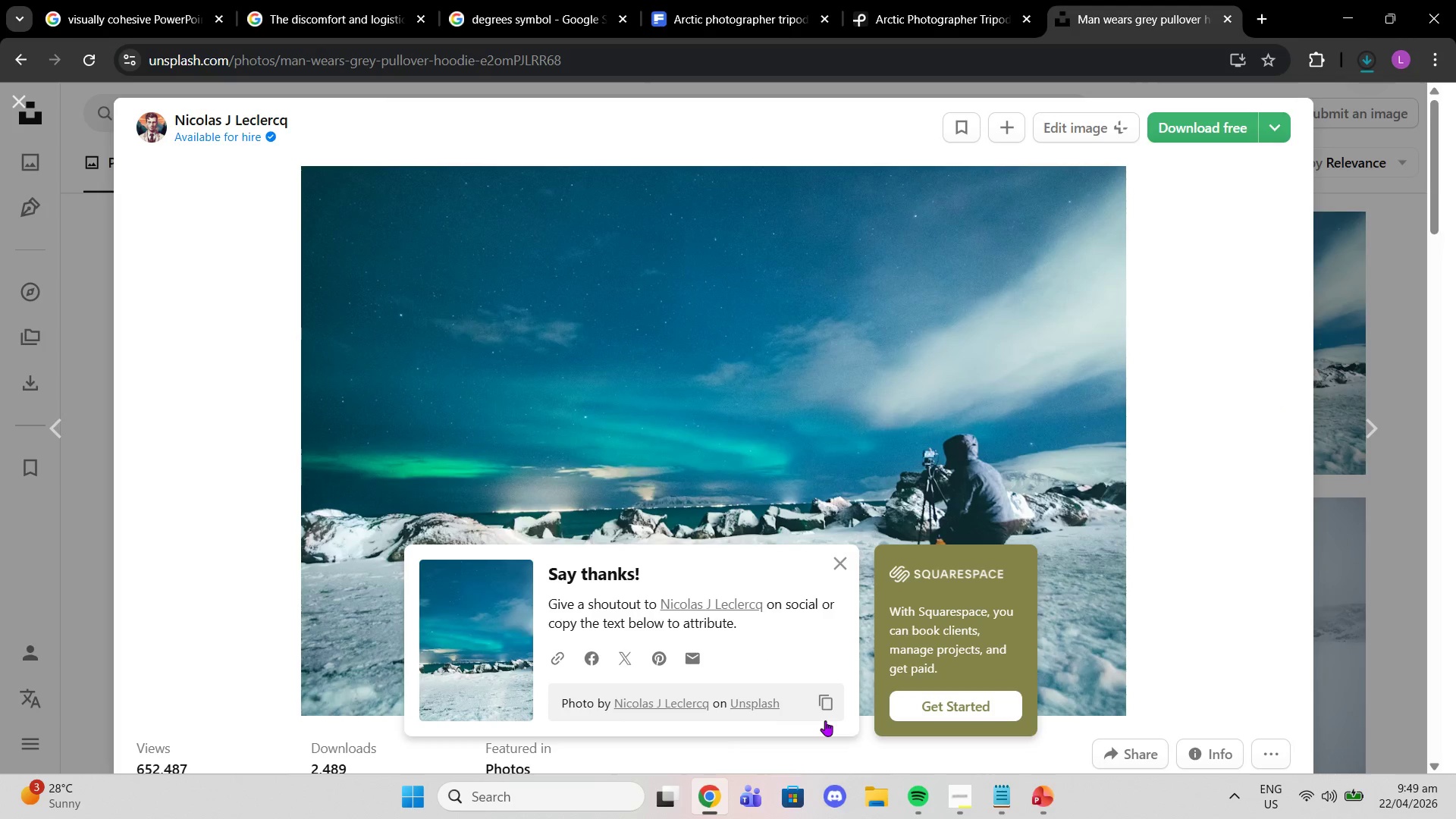 
left_click([1249, 68])
 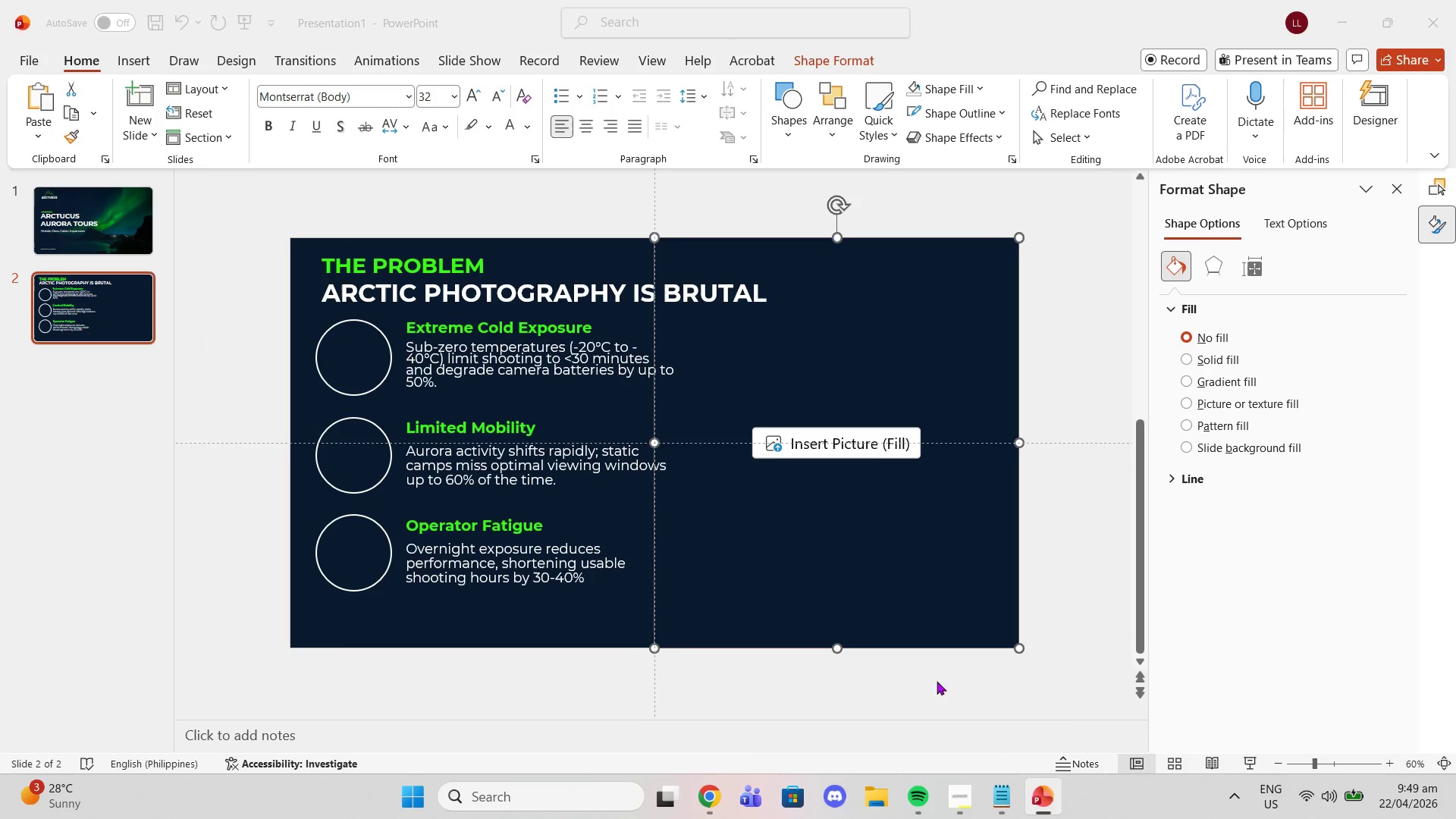 
left_click([710, 799])
 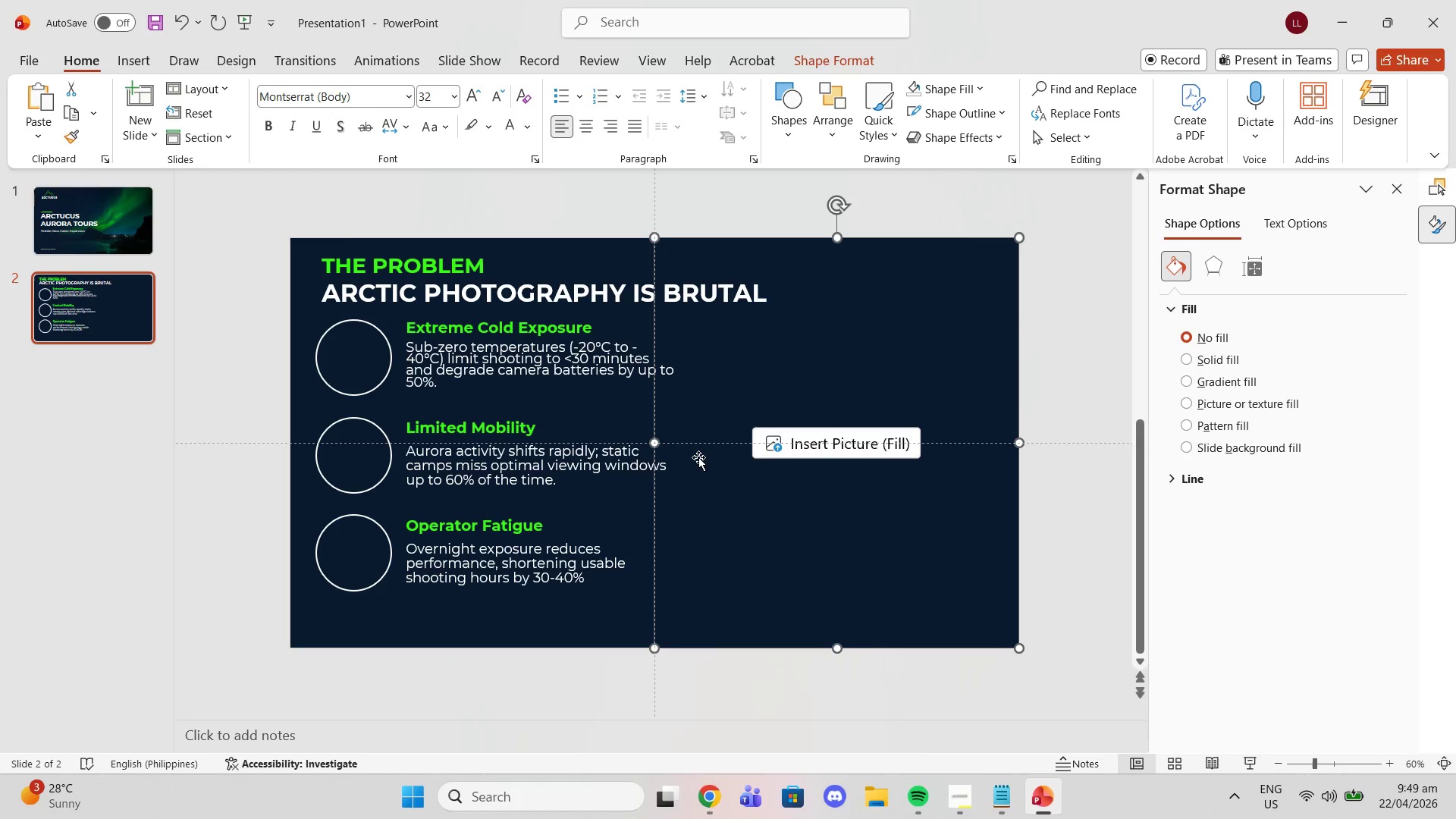 
left_click_drag(start_coordinate=[653, 442], to_coordinate=[287, 420])
 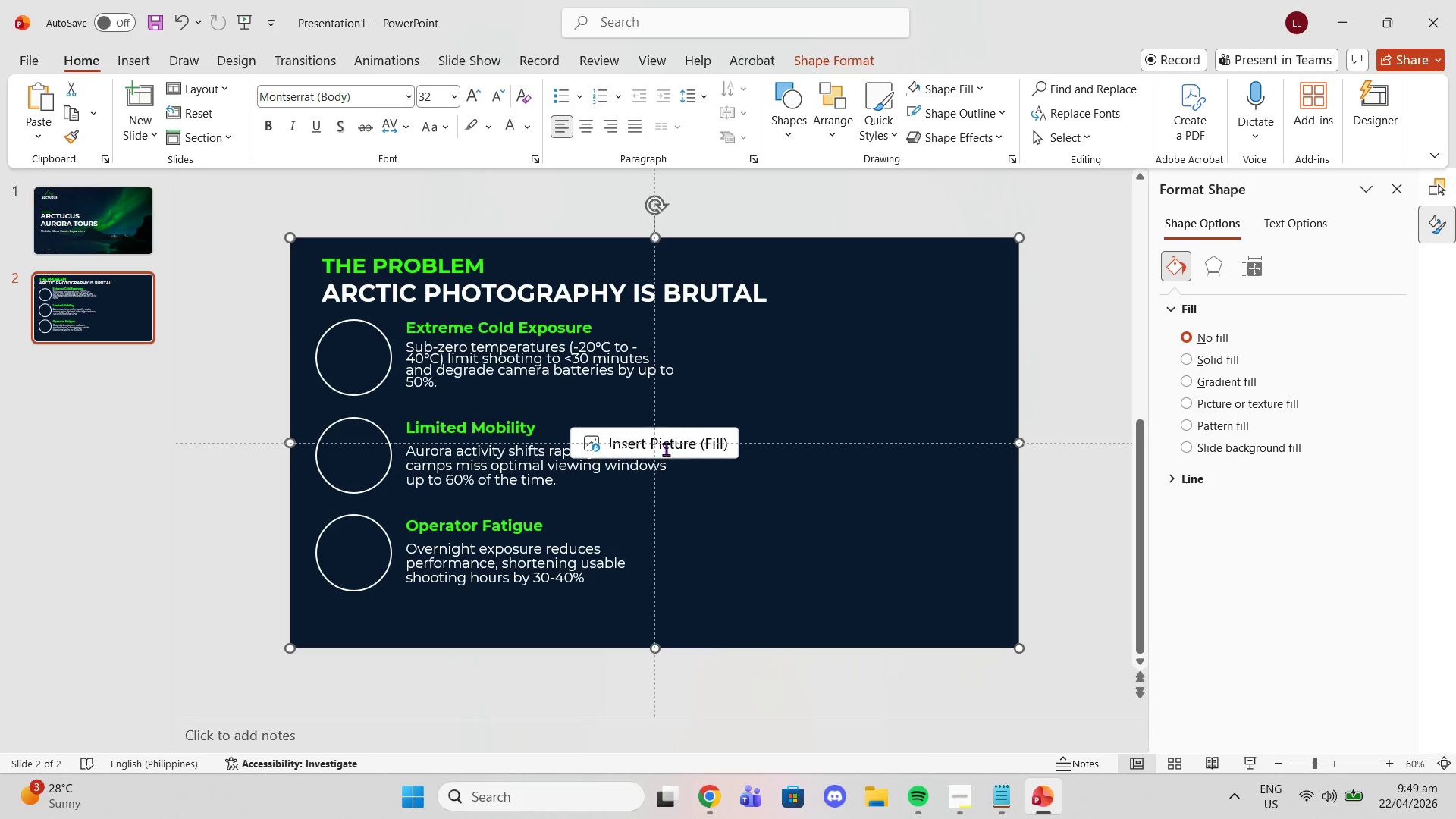 
left_click([666, 447])
 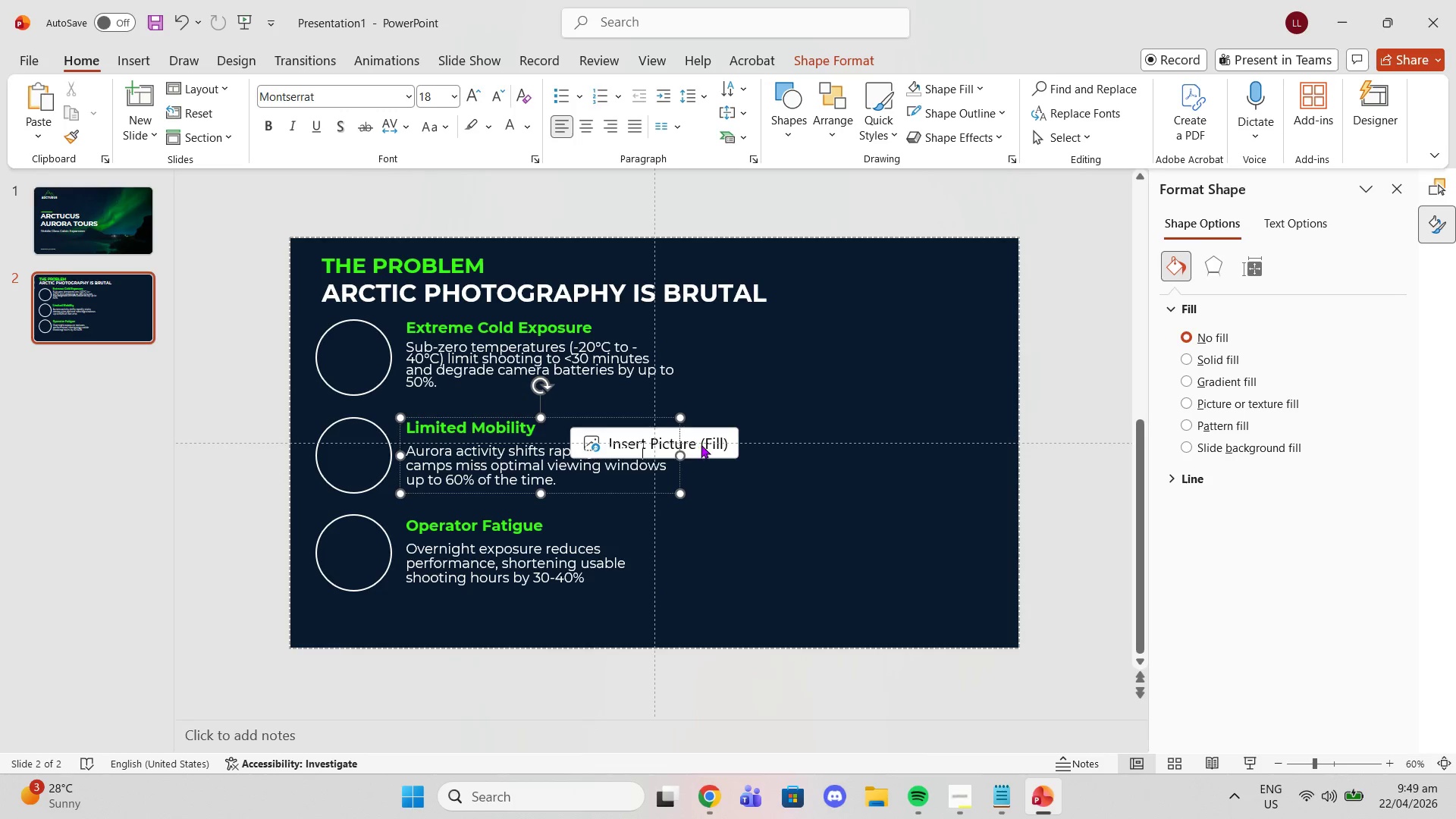 
left_click([701, 444])
 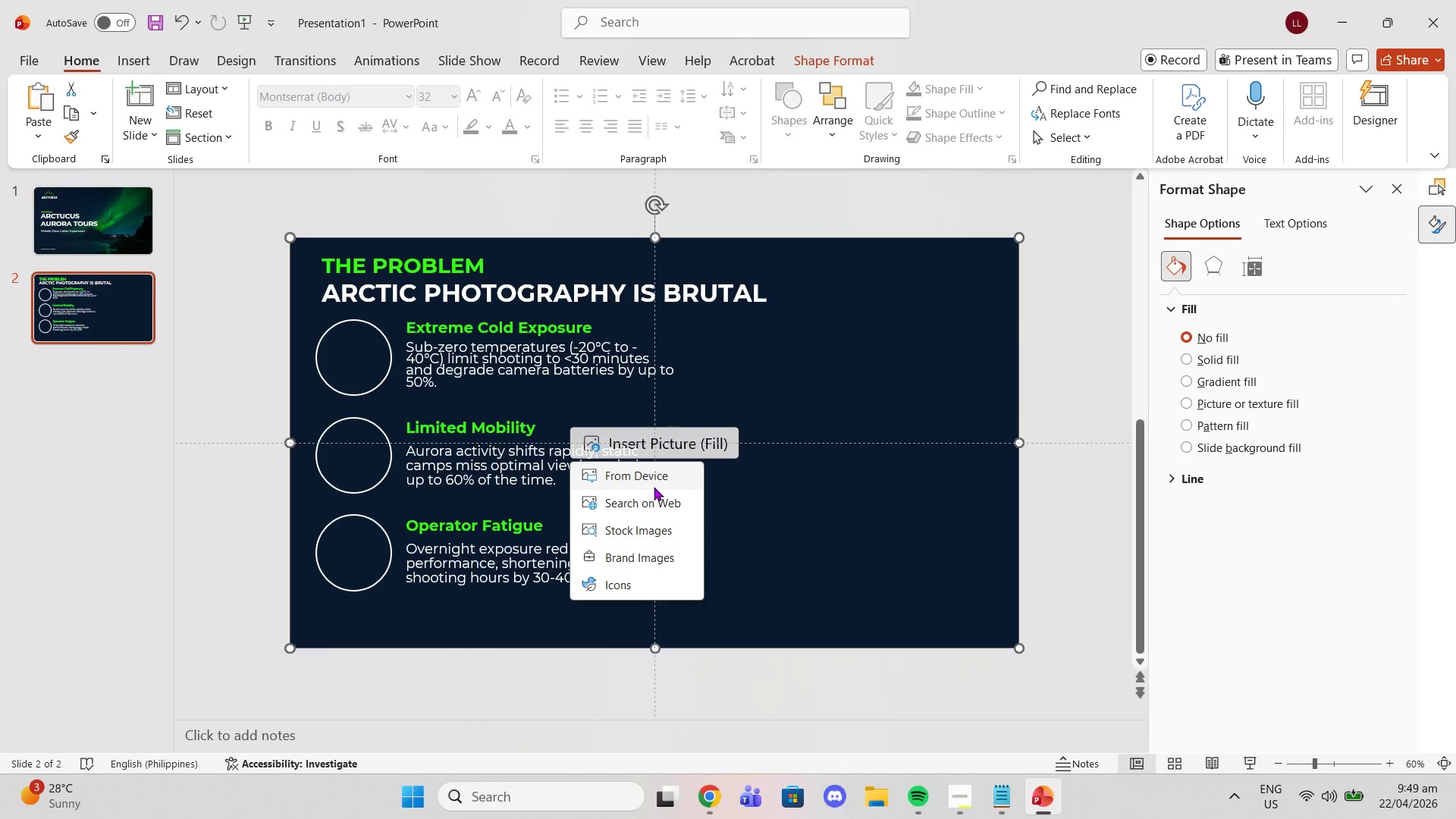 
left_click([651, 483])
 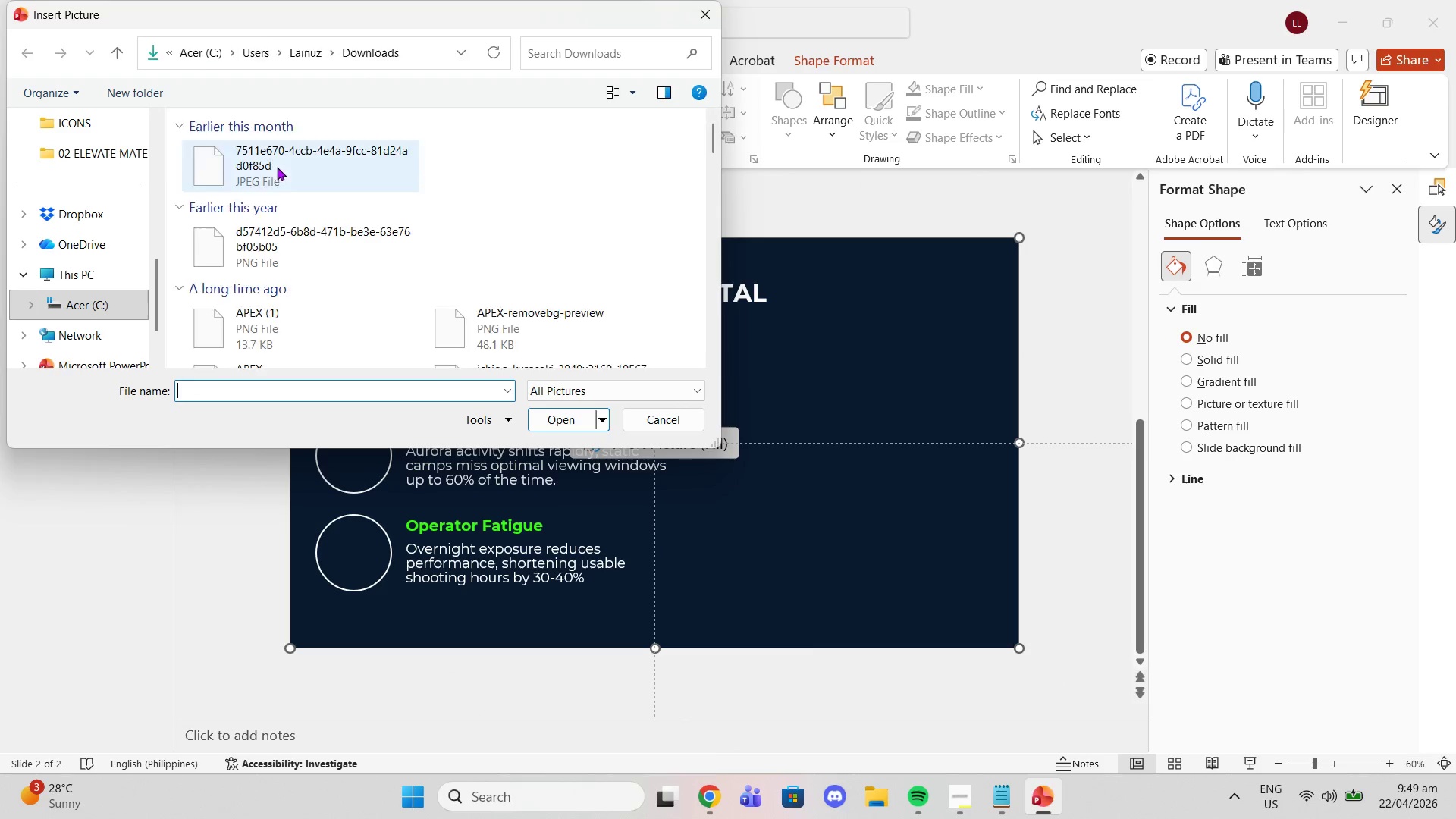 
left_click([272, 158])
 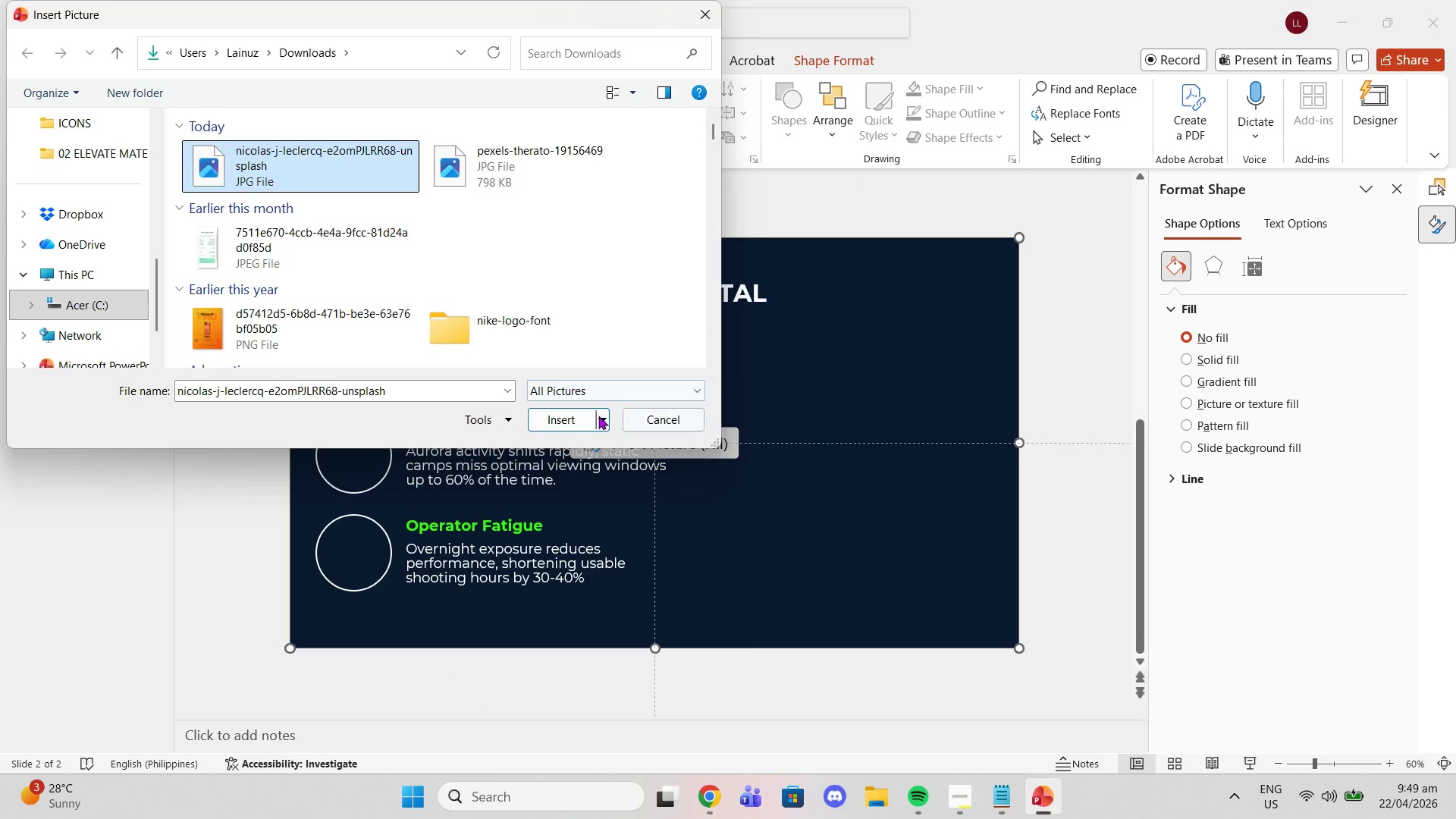 
mouse_move([579, 426])
 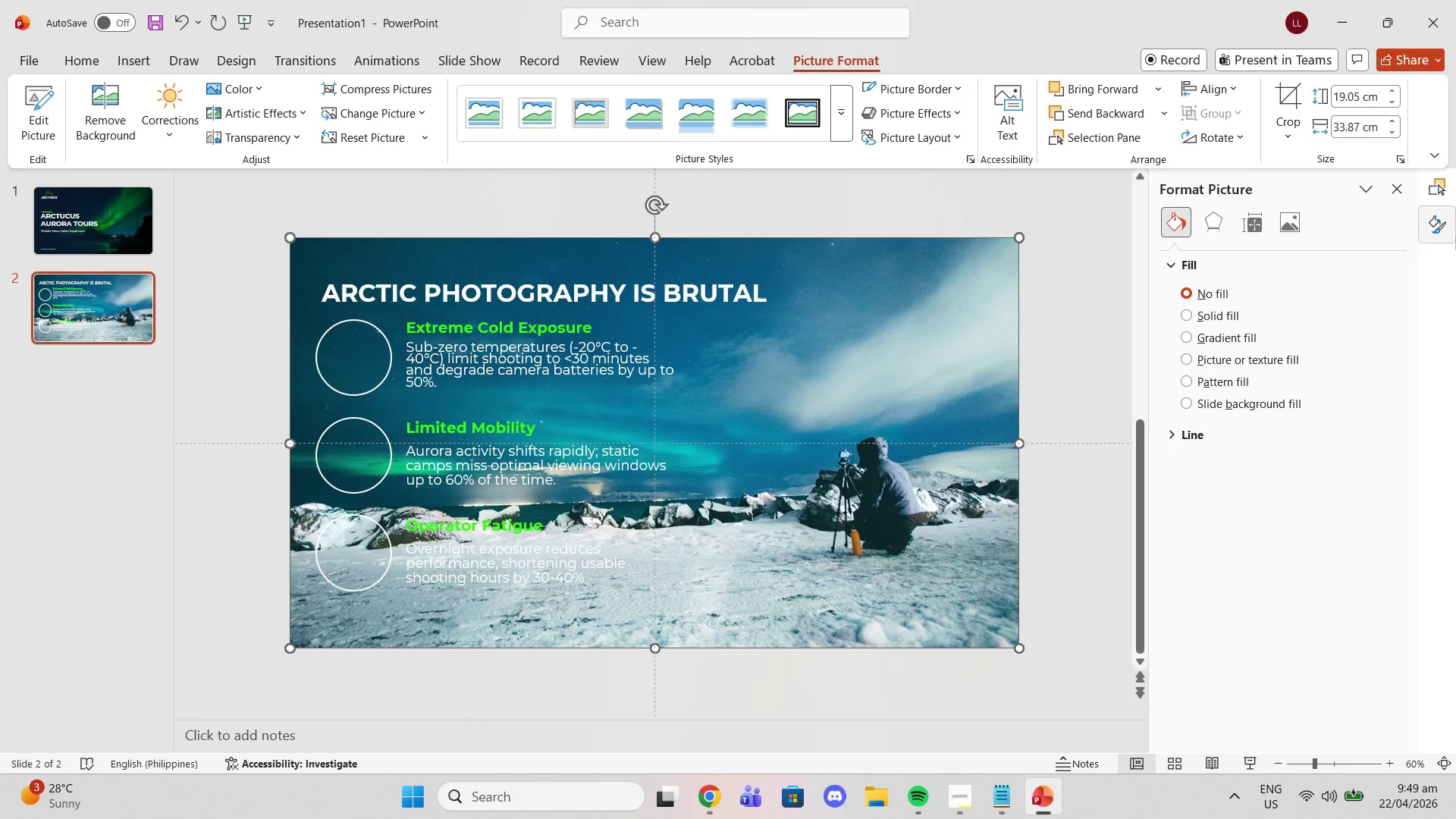 
left_click([1064, 134])
 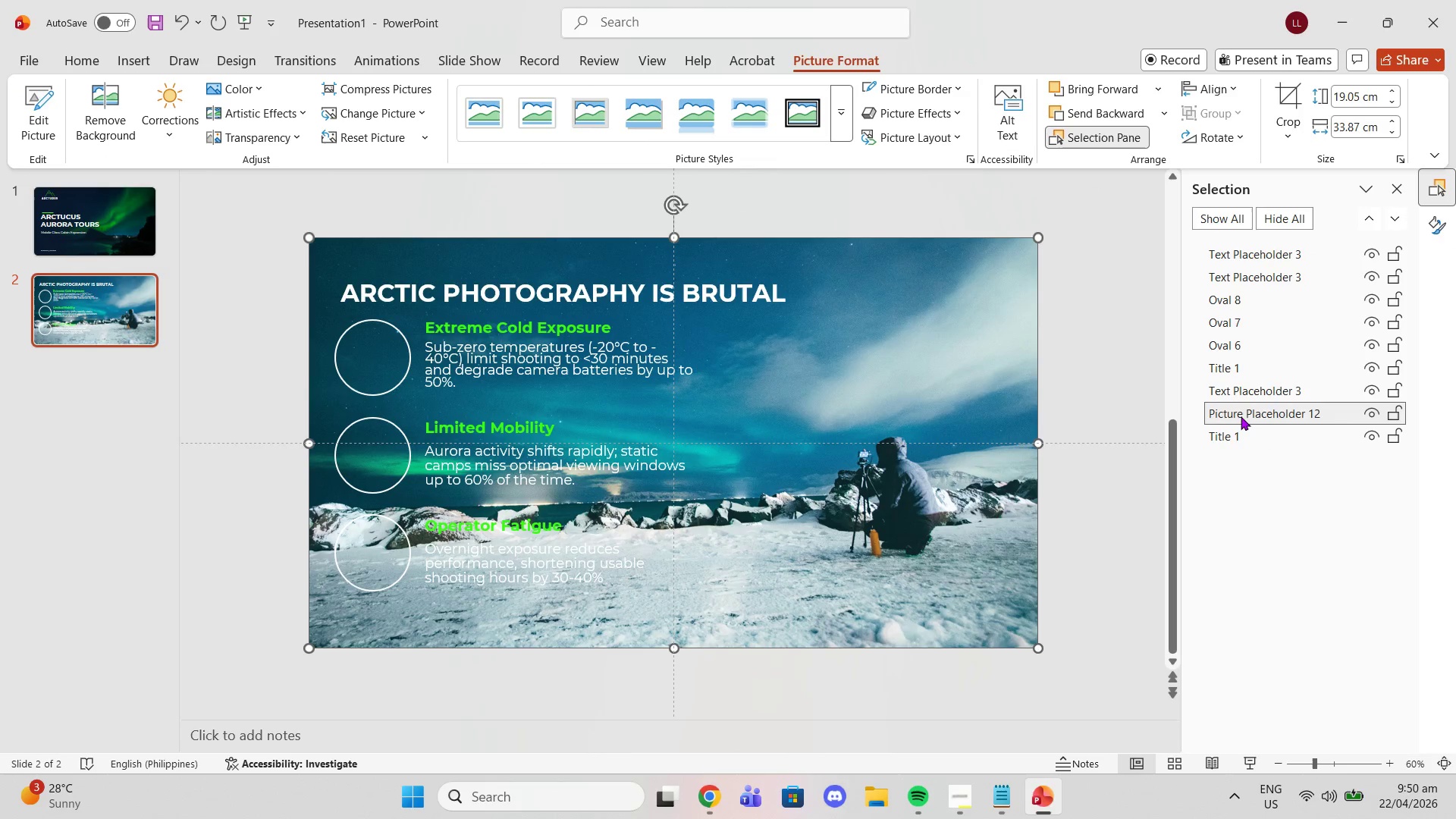 
left_click_drag(start_coordinate=[1241, 413], to_coordinate=[1243, 461])
 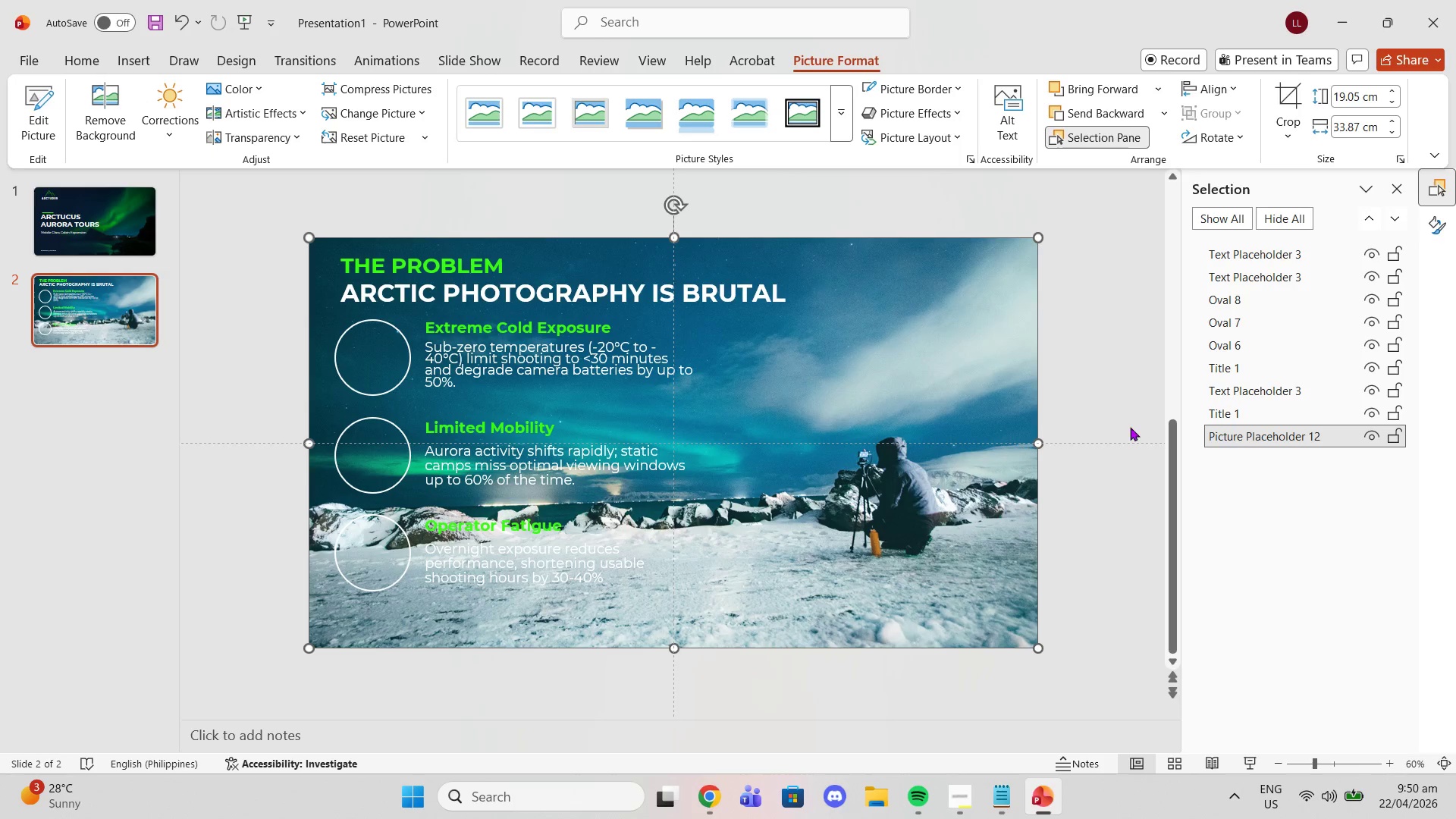 
left_click([1128, 427])
 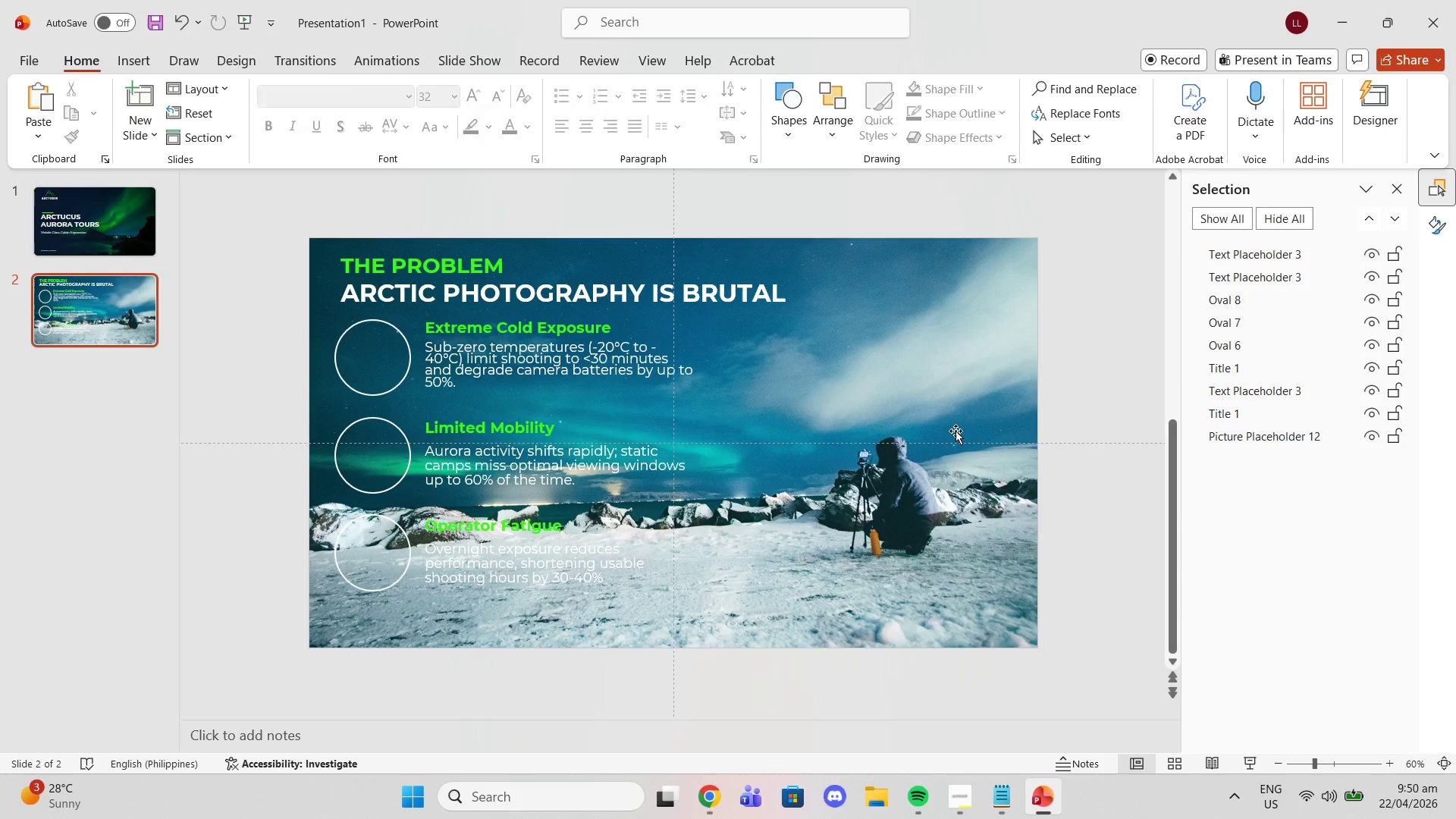 
left_click([956, 431])
 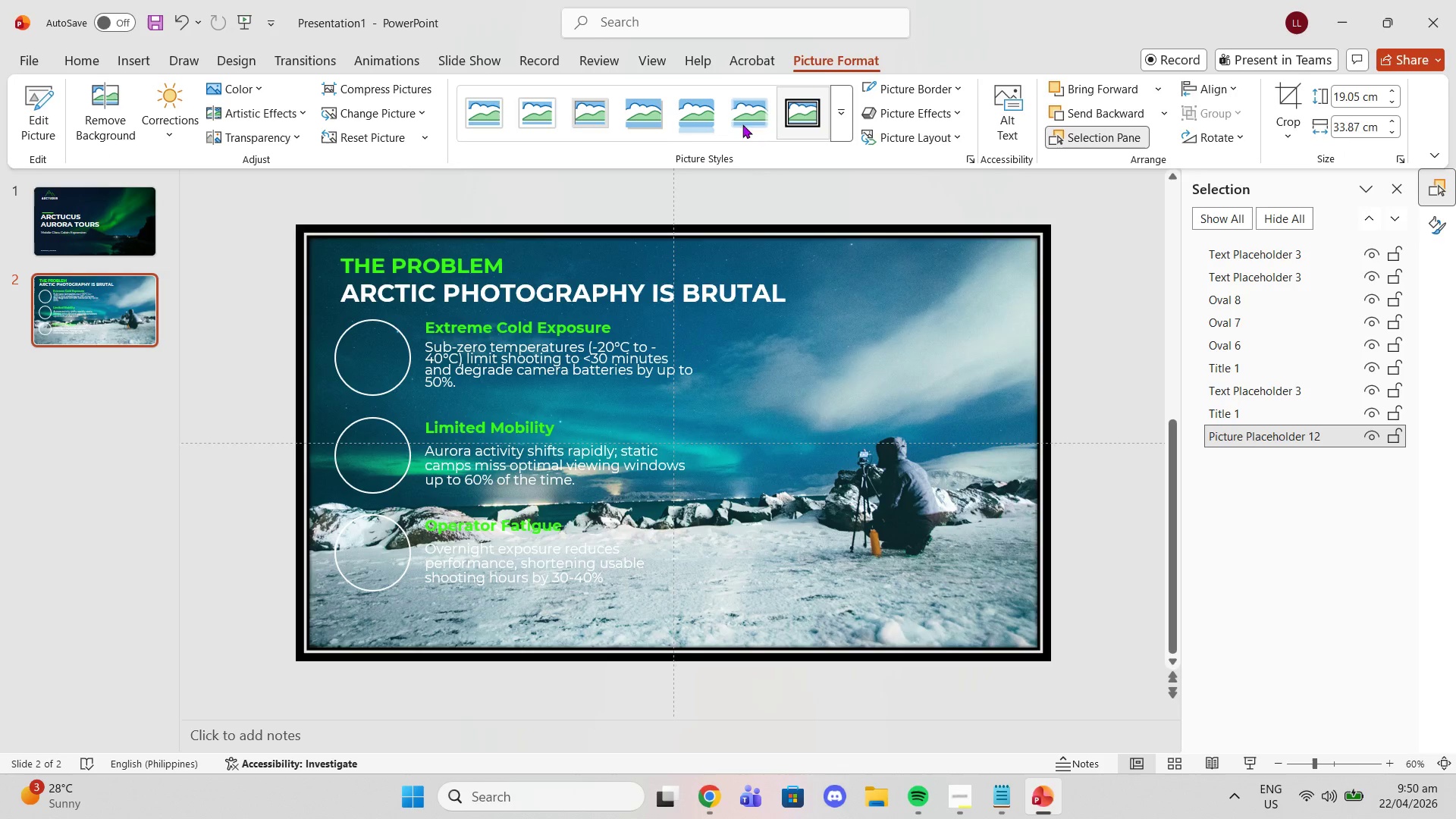 
left_click([273, 138])
 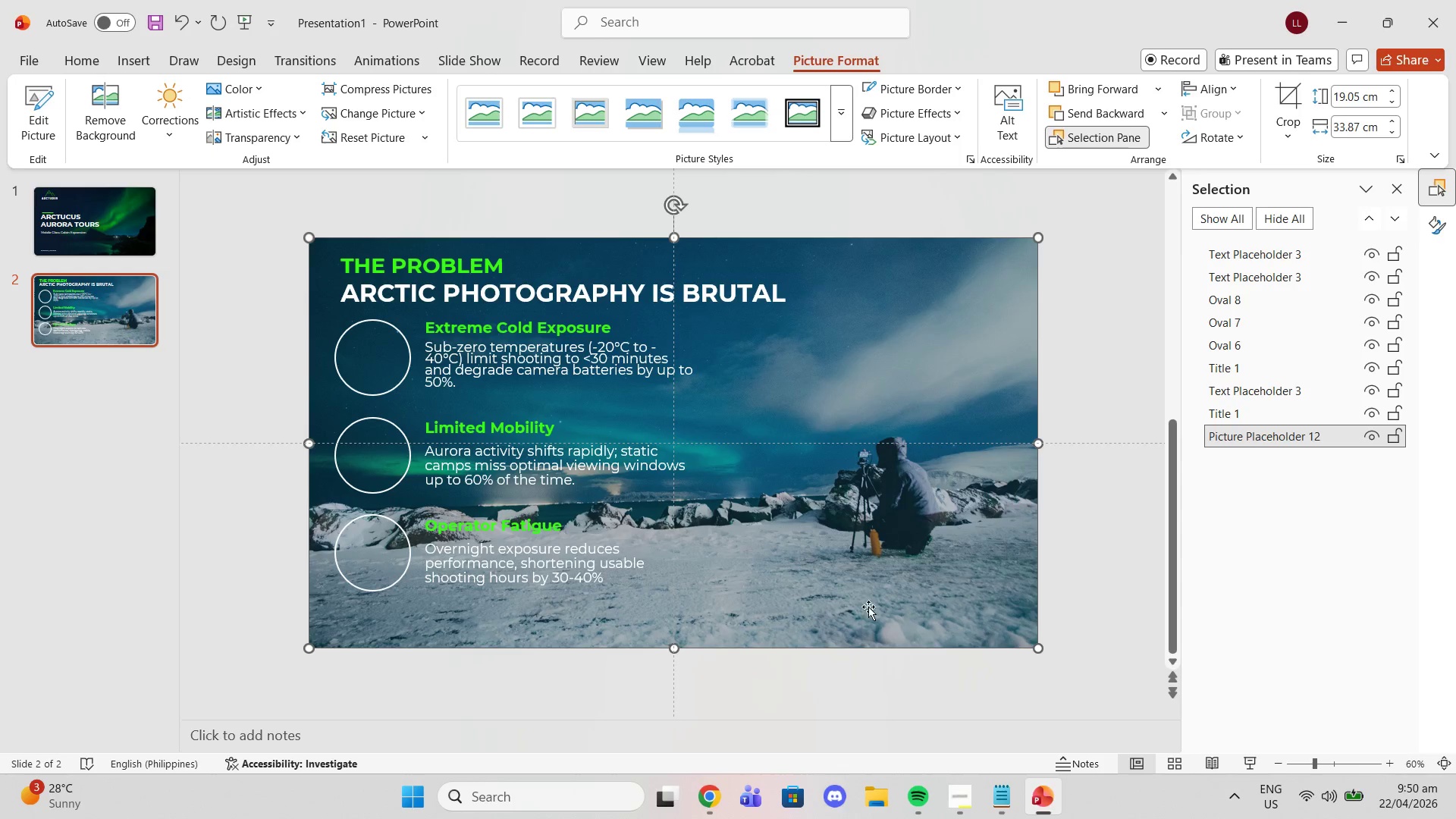 
wait(6.51)
 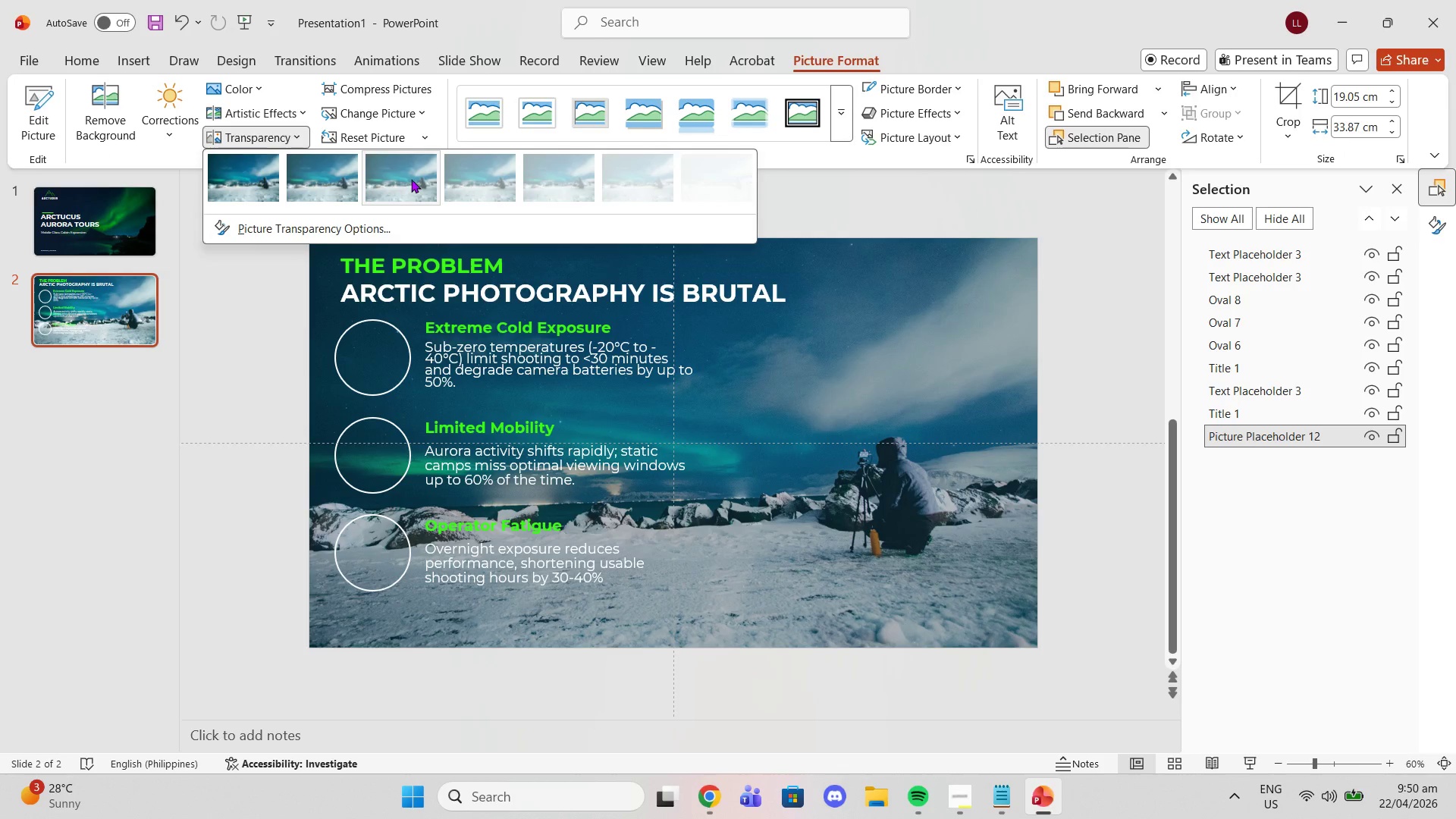 
left_click([130, 215])
 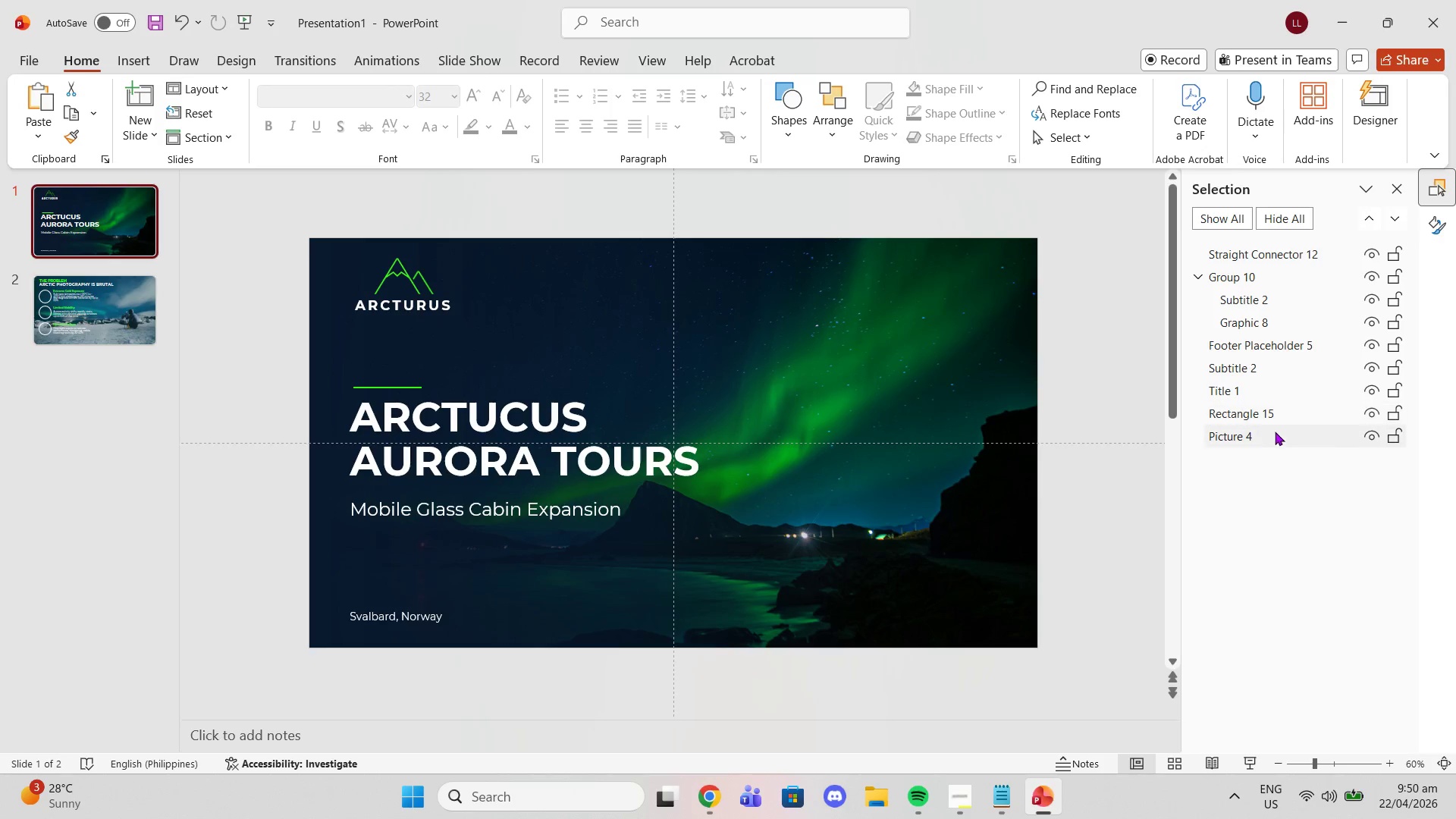 
left_click([1263, 413])
 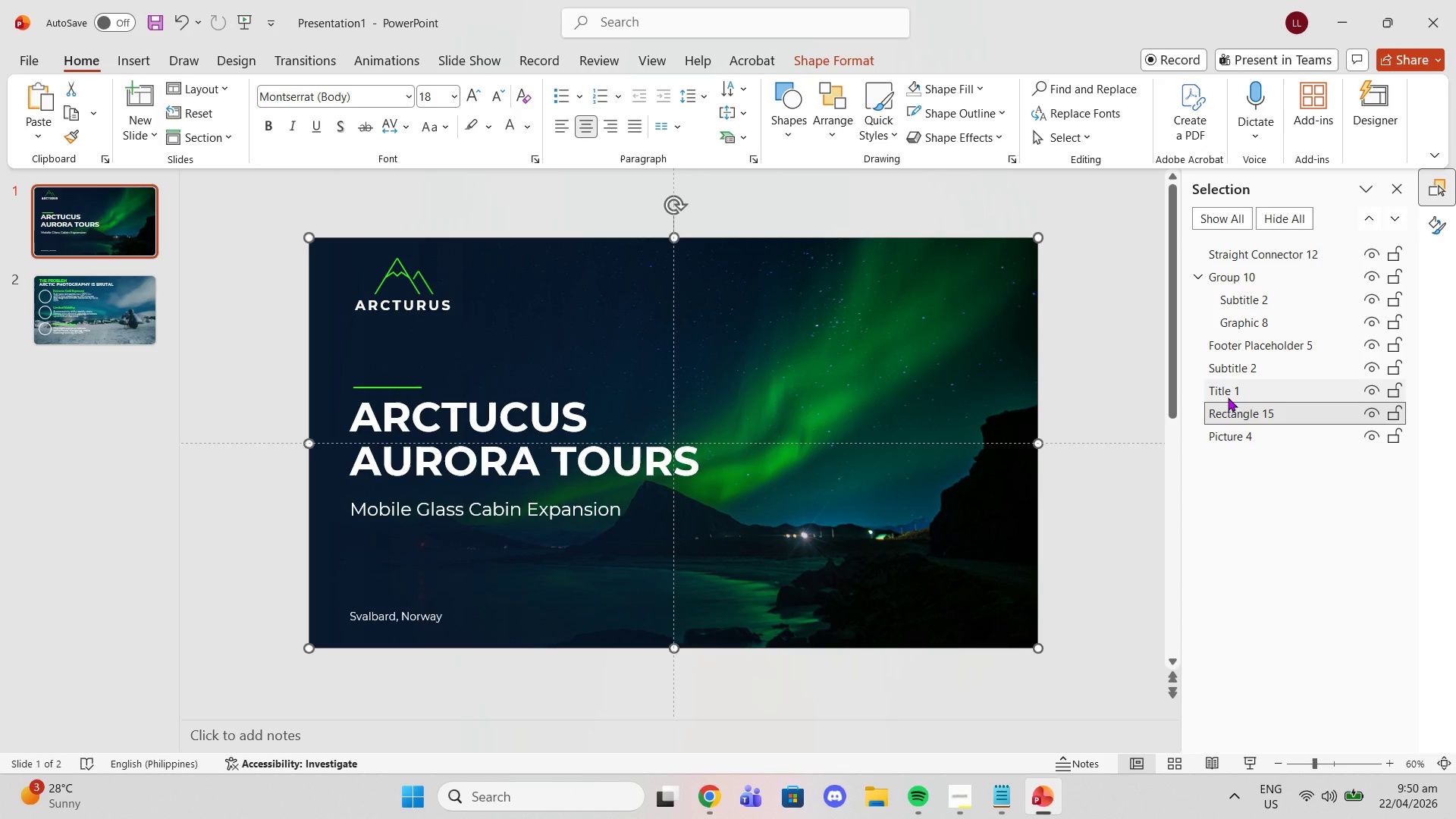 
key(Control+C)
 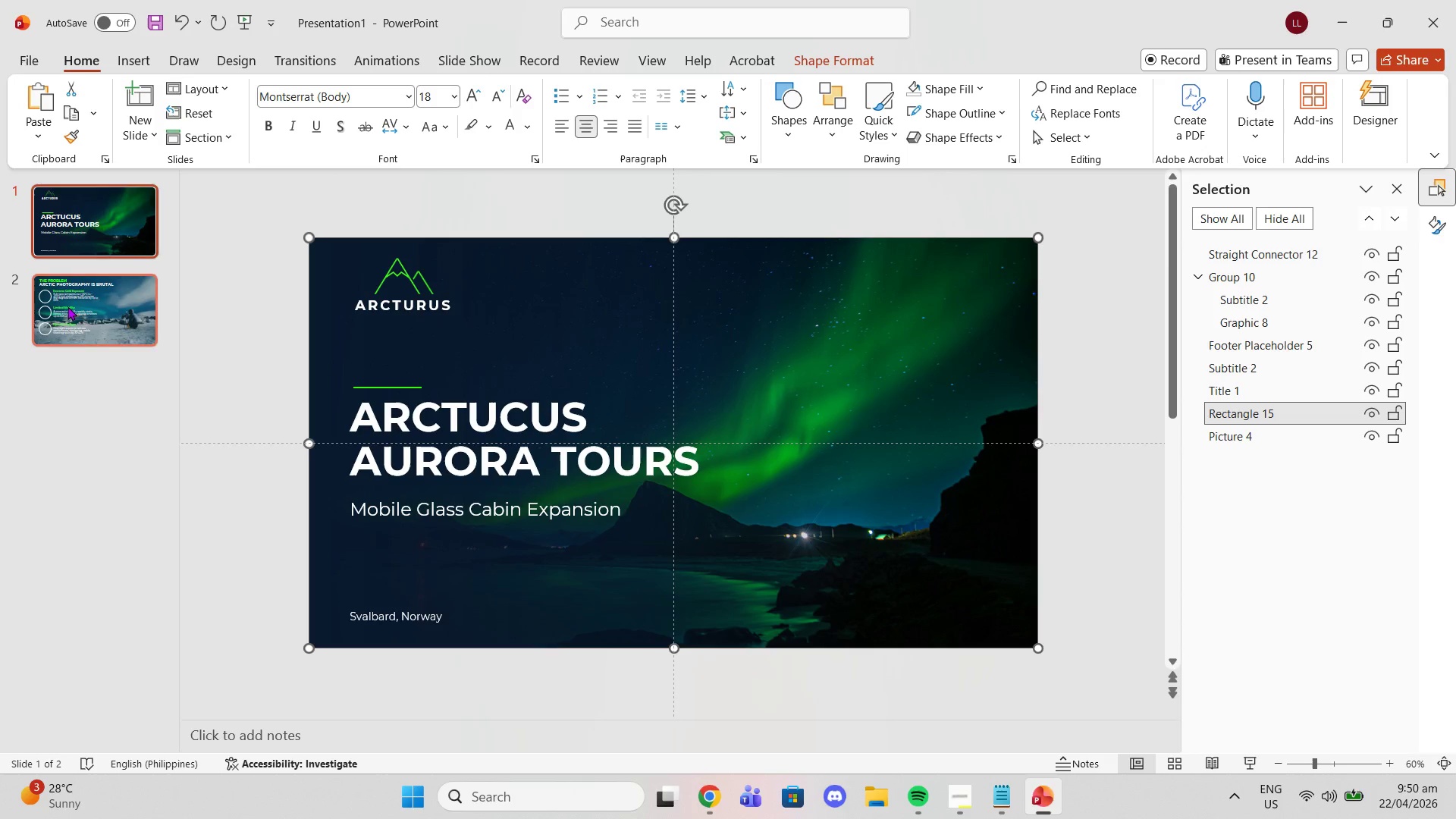 
left_click([67, 306])
 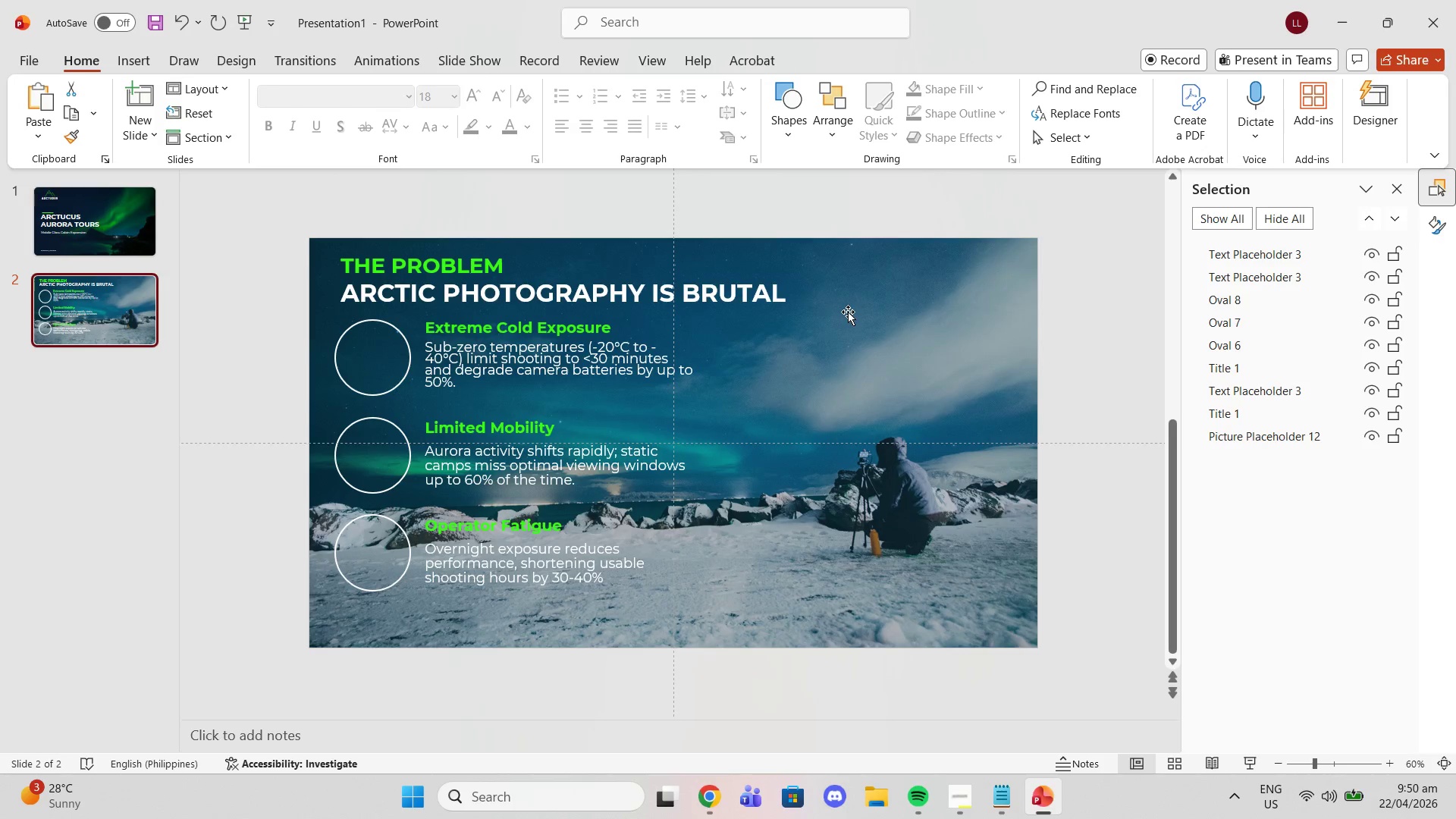 
left_click([851, 312])
 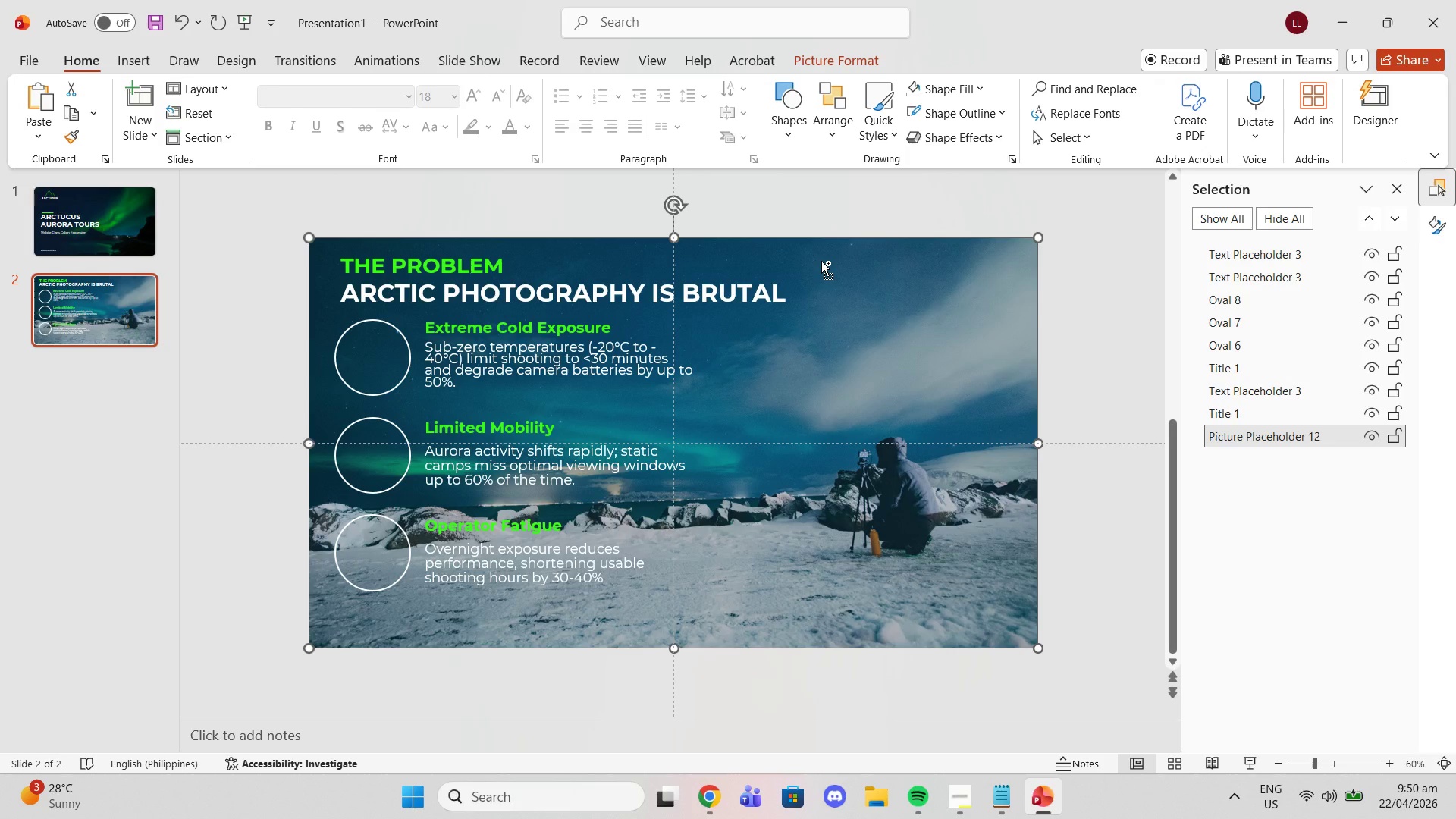 
key(Control+V)
 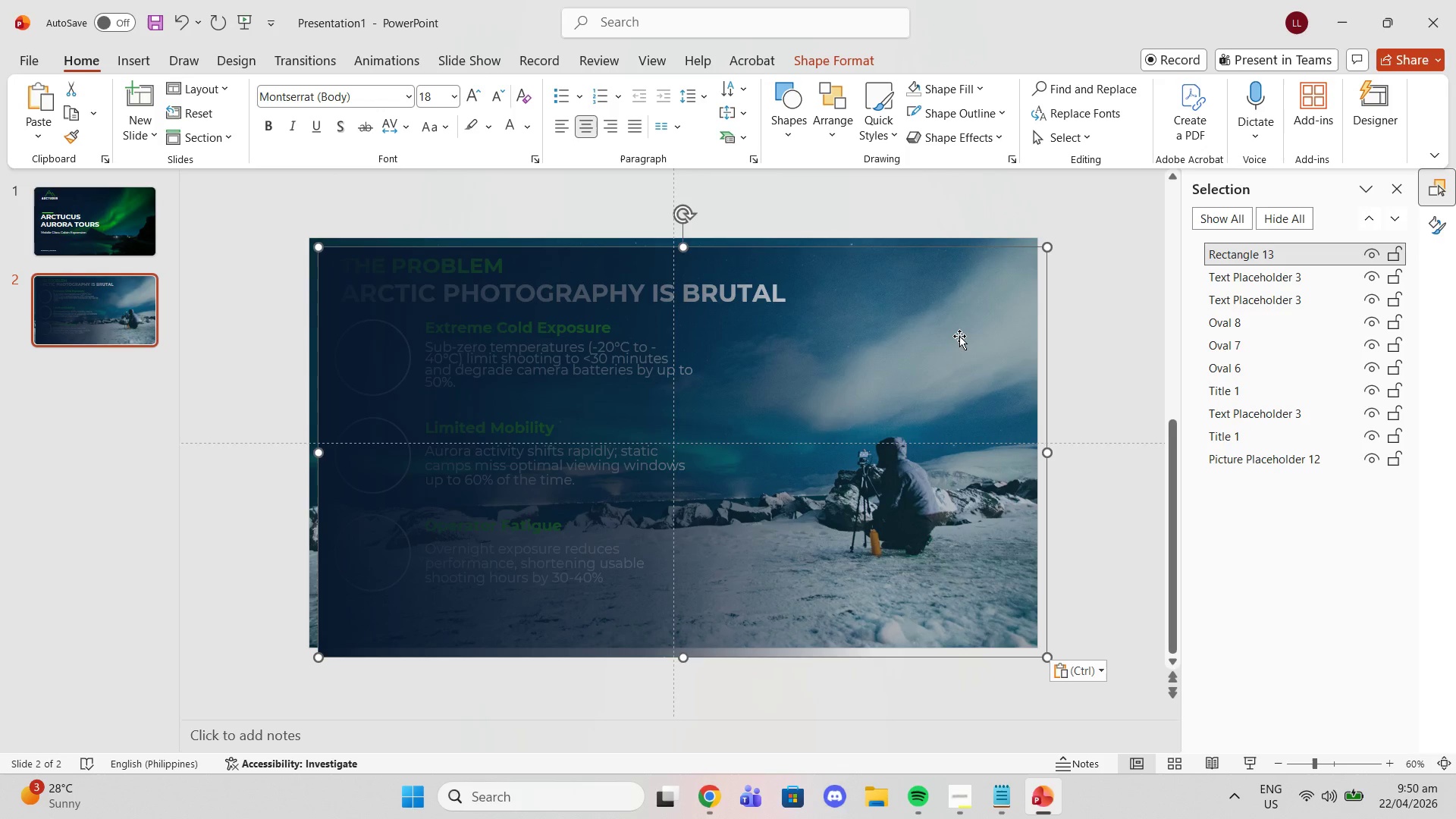 
left_click_drag(start_coordinate=[959, 336], to_coordinate=[952, 326])
 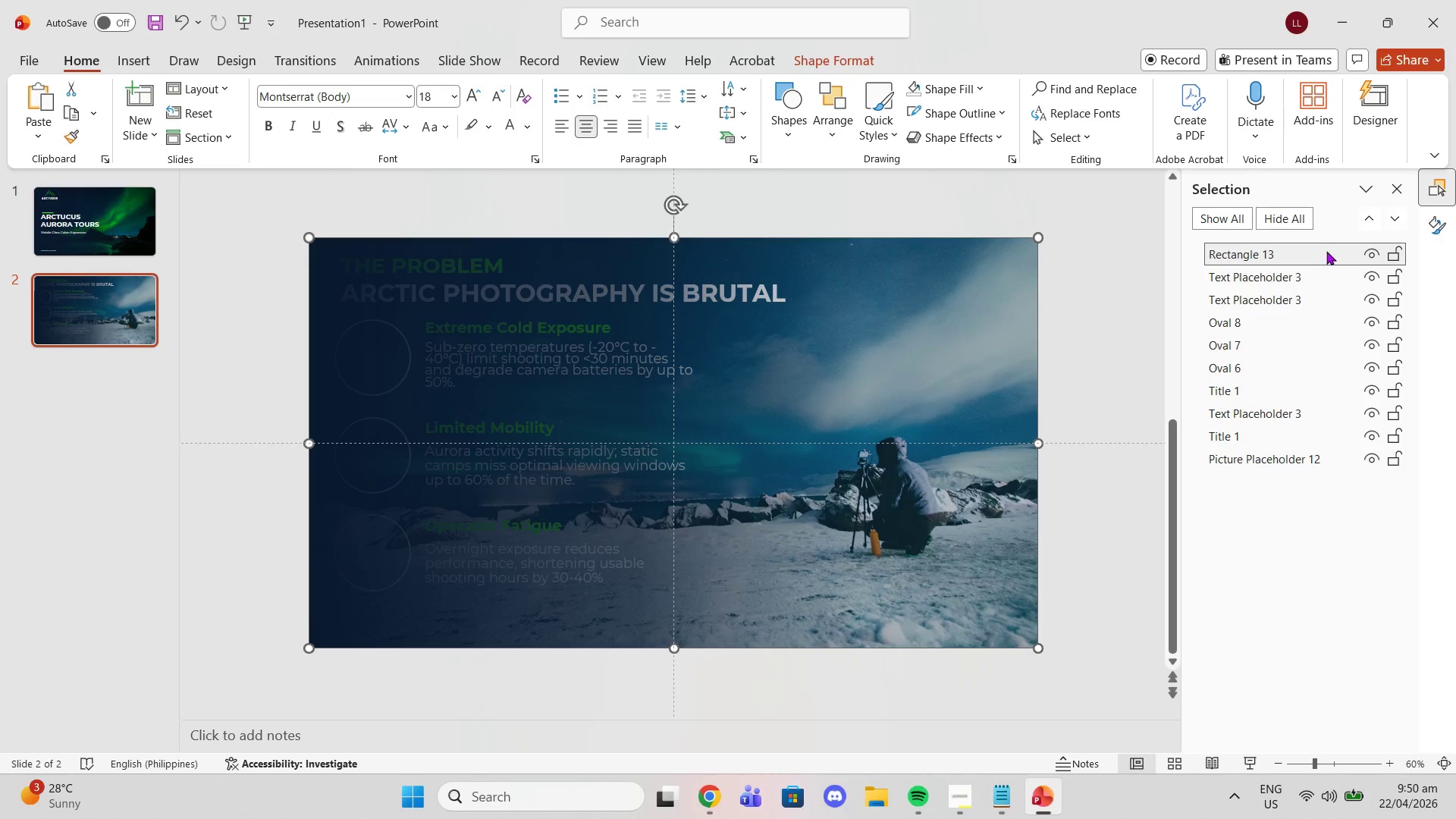 
left_click_drag(start_coordinate=[1326, 251], to_coordinate=[1305, 438])
 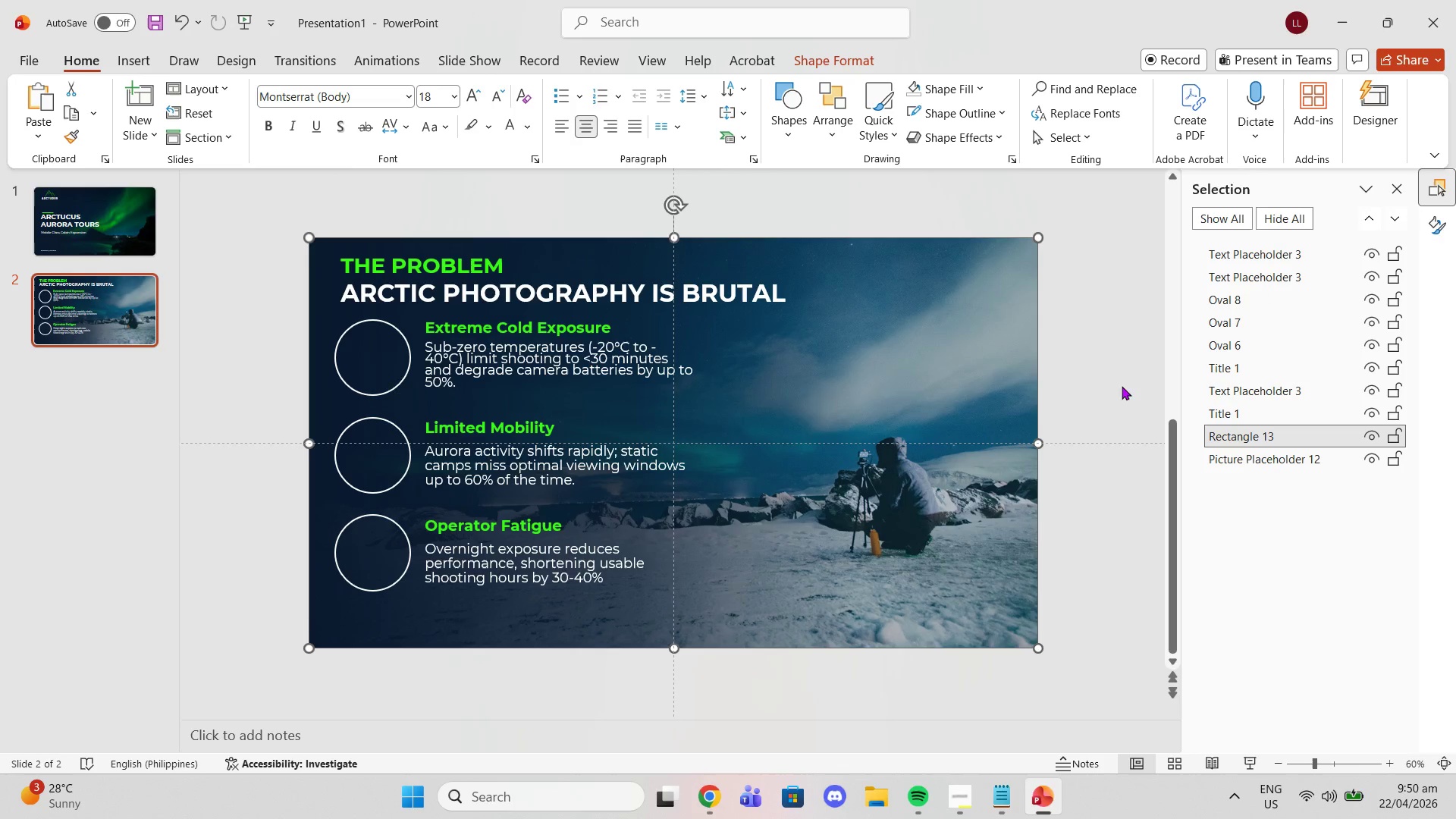 
left_click([1137, 375])
 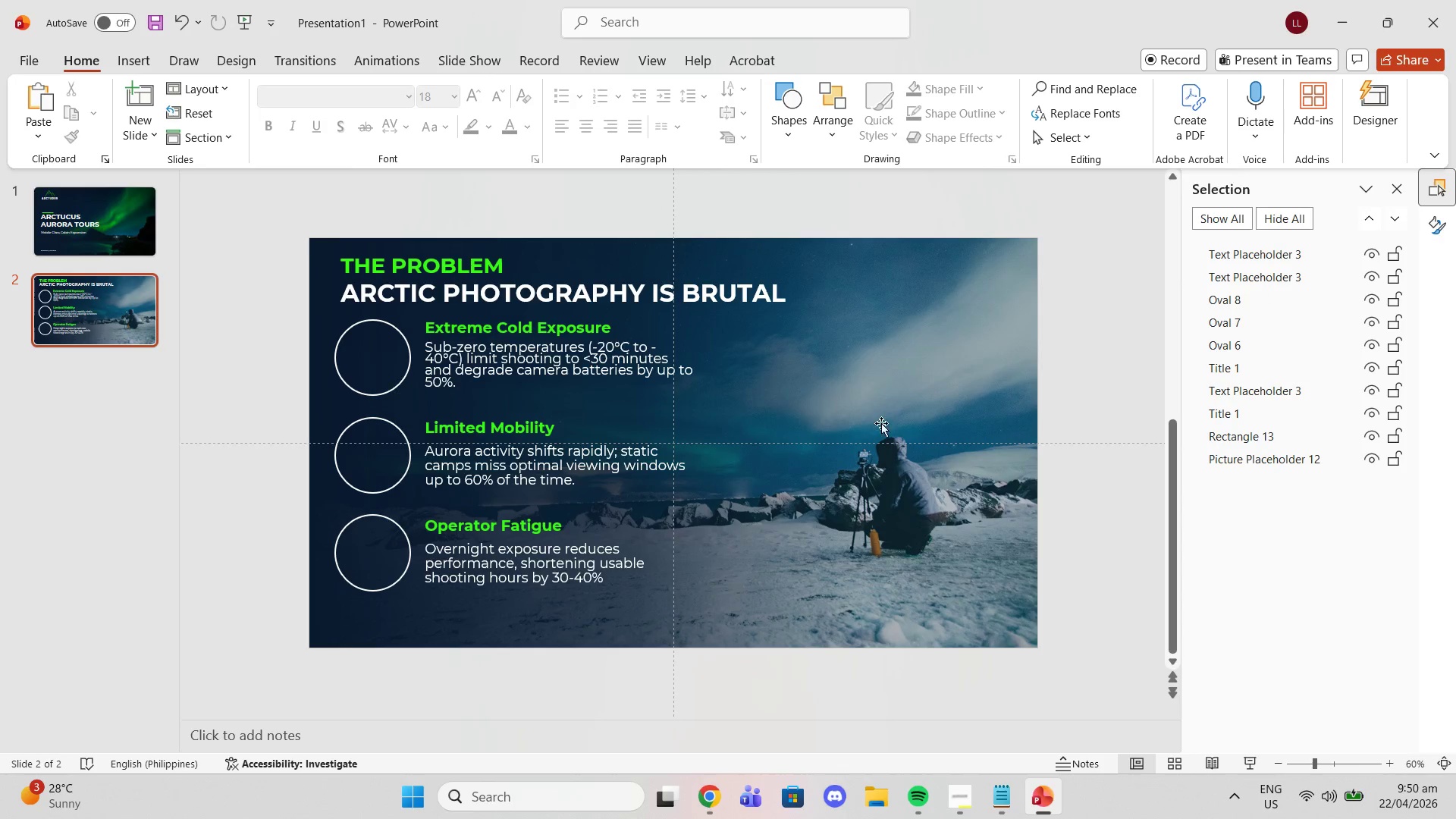 
left_click([863, 431])
 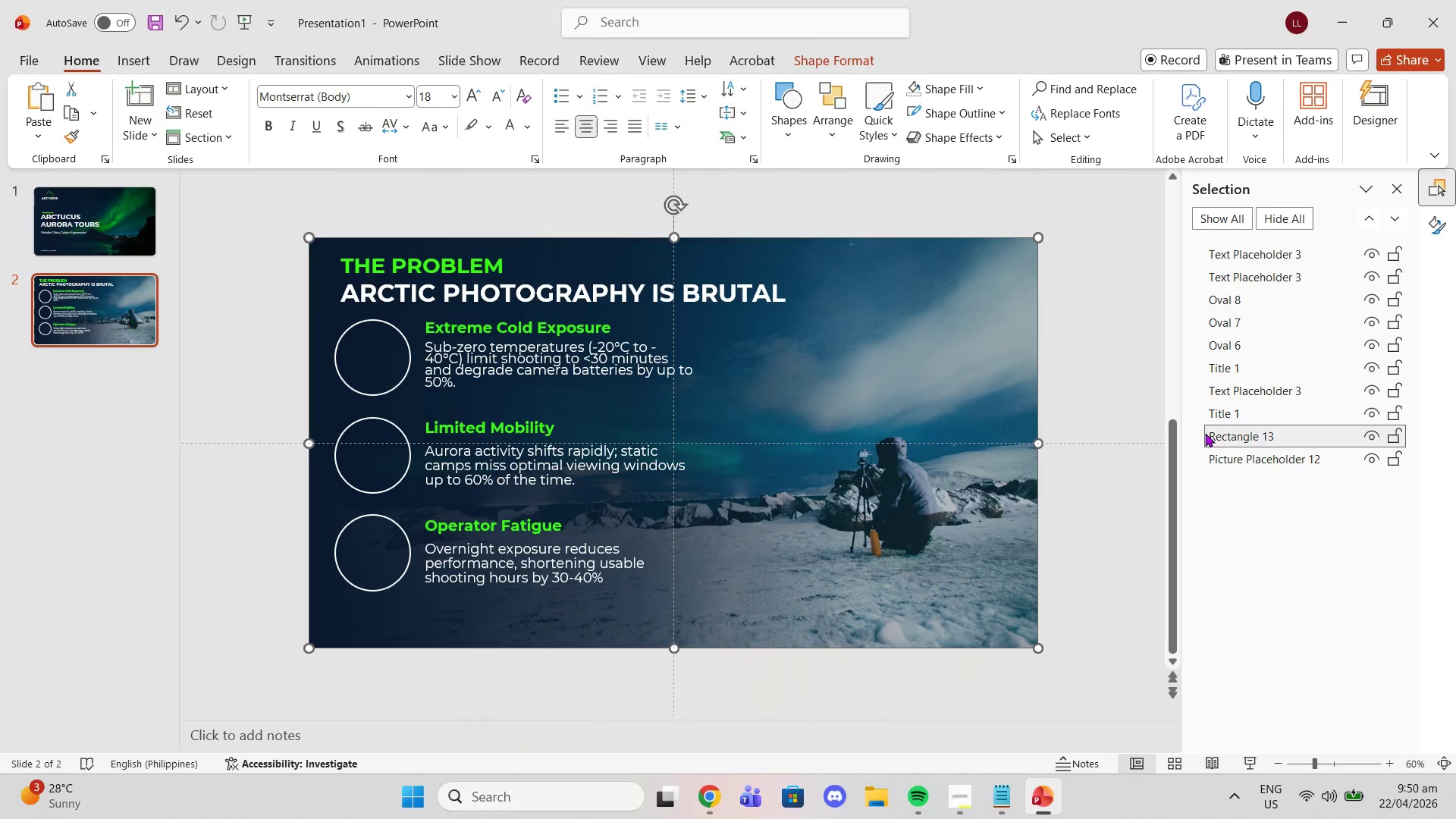 
left_click([1247, 453])
 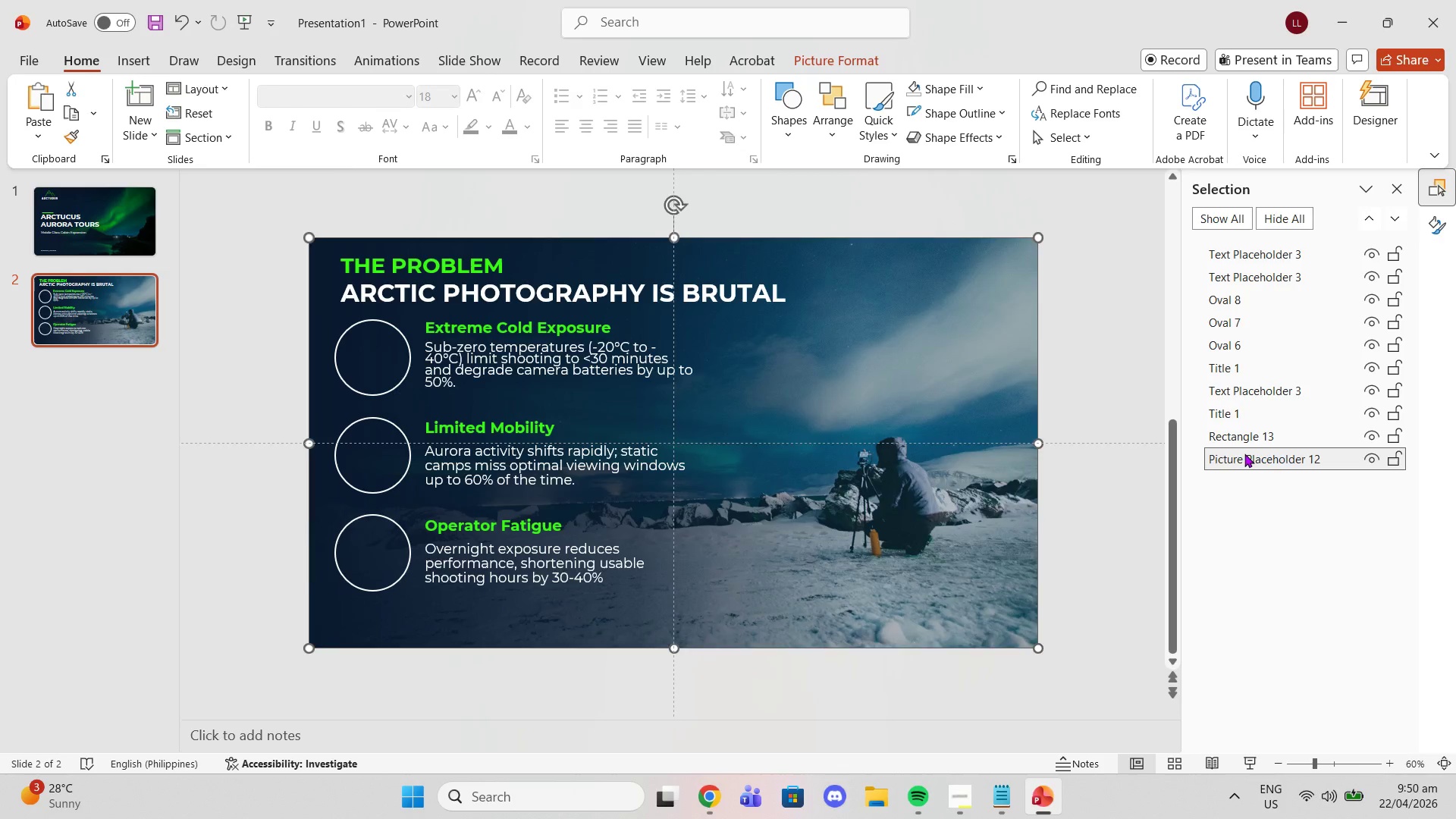 
key(Delete)
 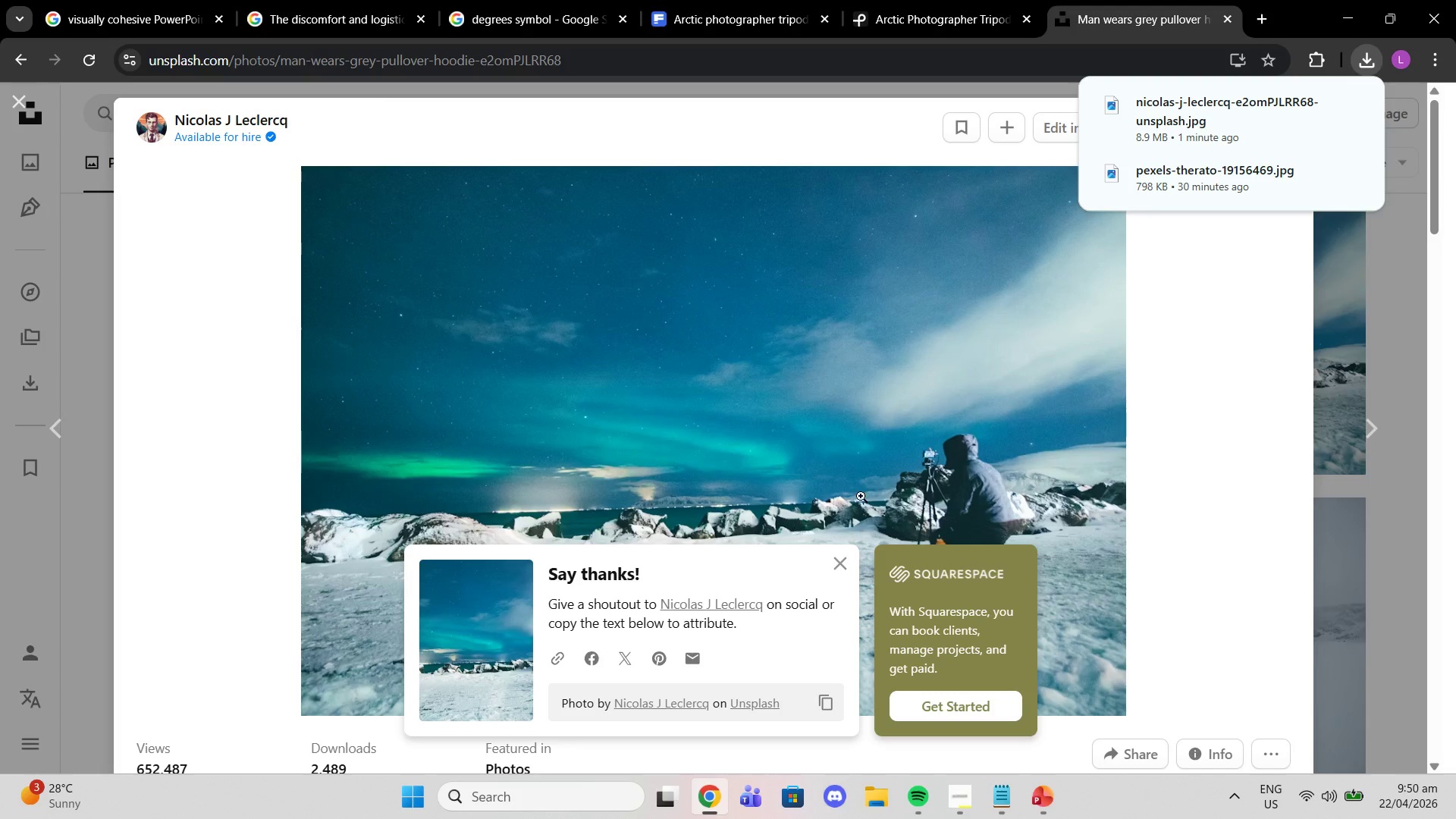 
double_click([1360, 291])
 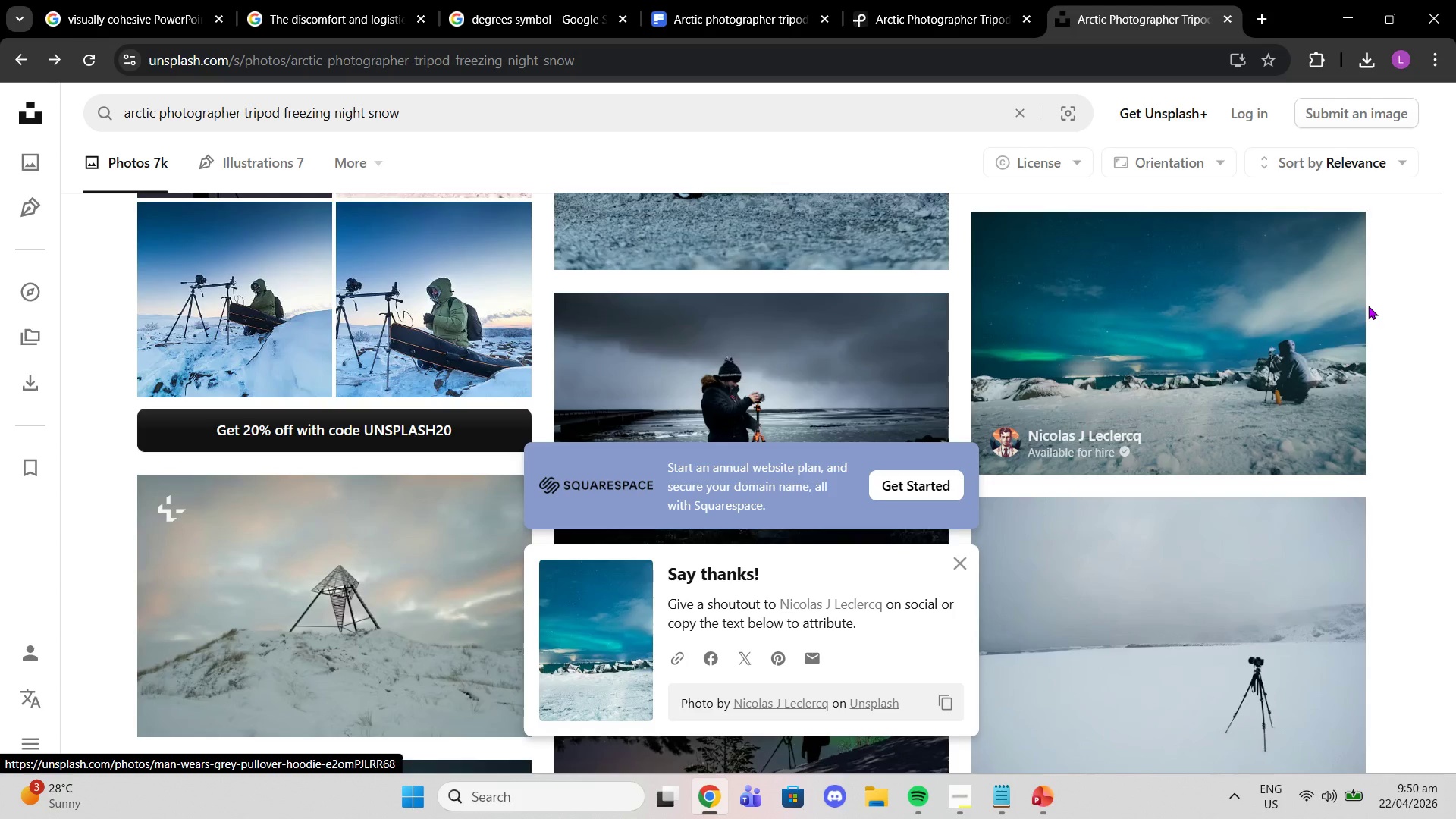 
scroll: coordinate [1311, 485], scroll_direction: down, amount: 7.0
 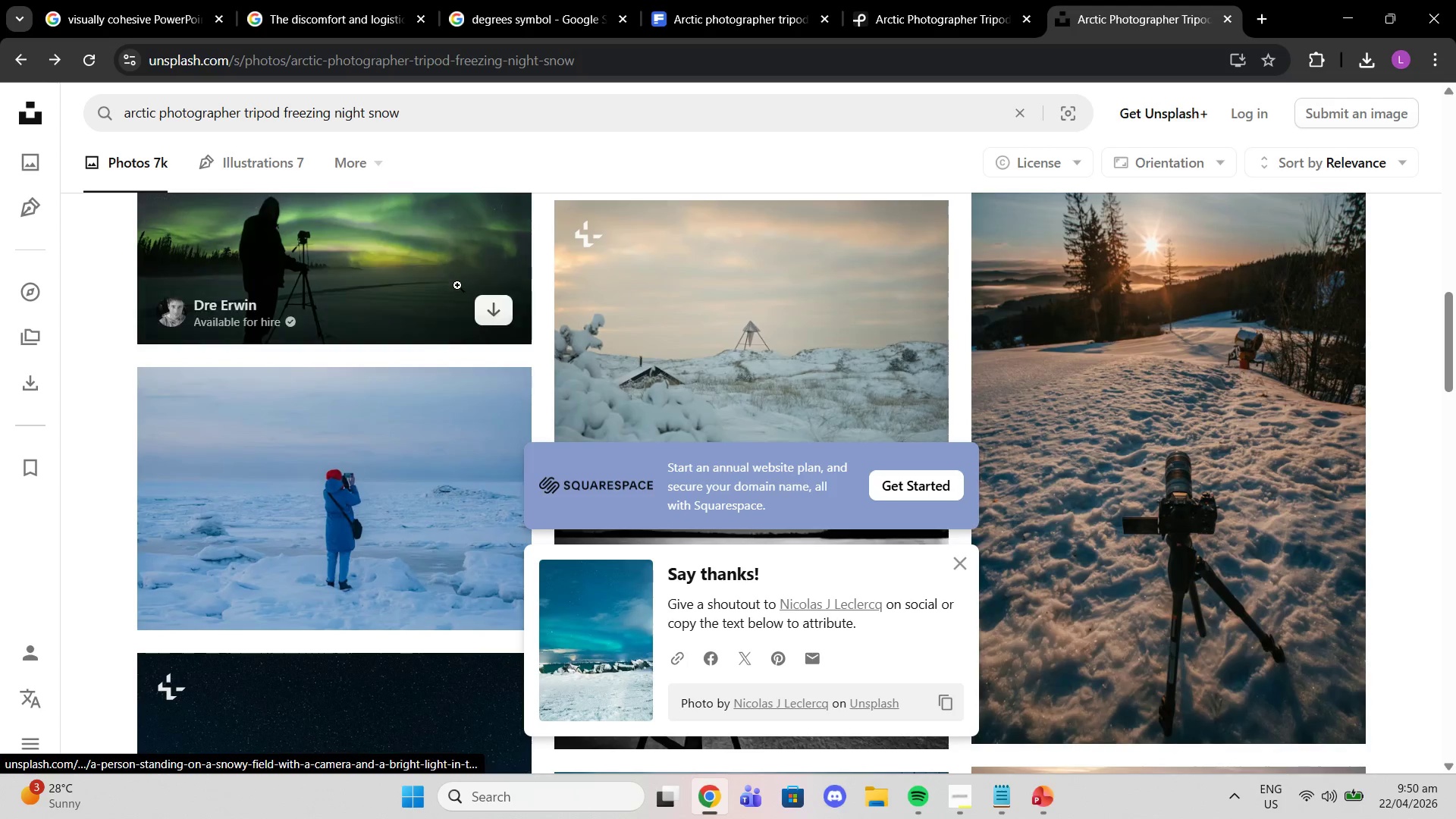 
left_click([438, 273])
 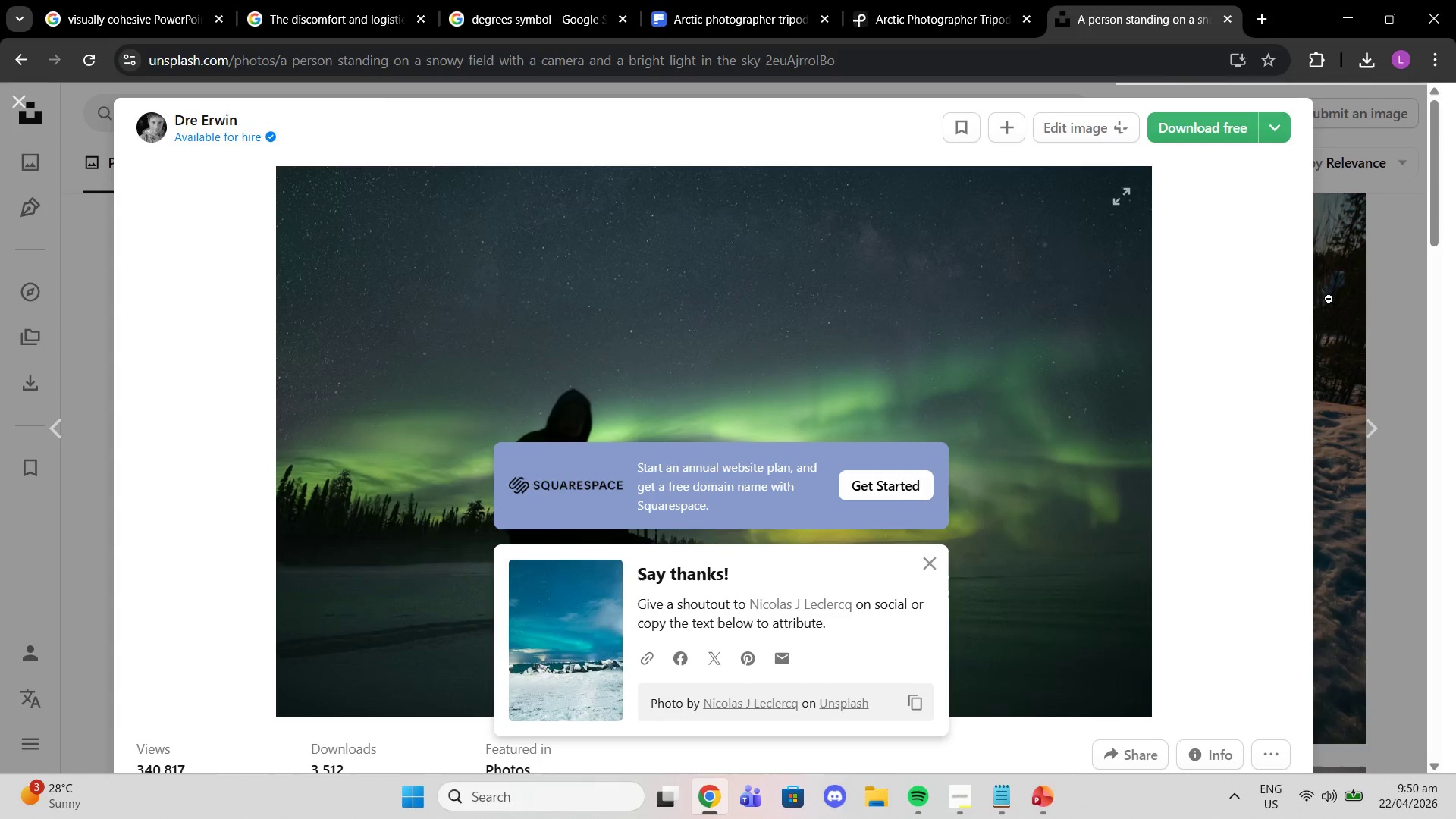 
left_click([1335, 291])
 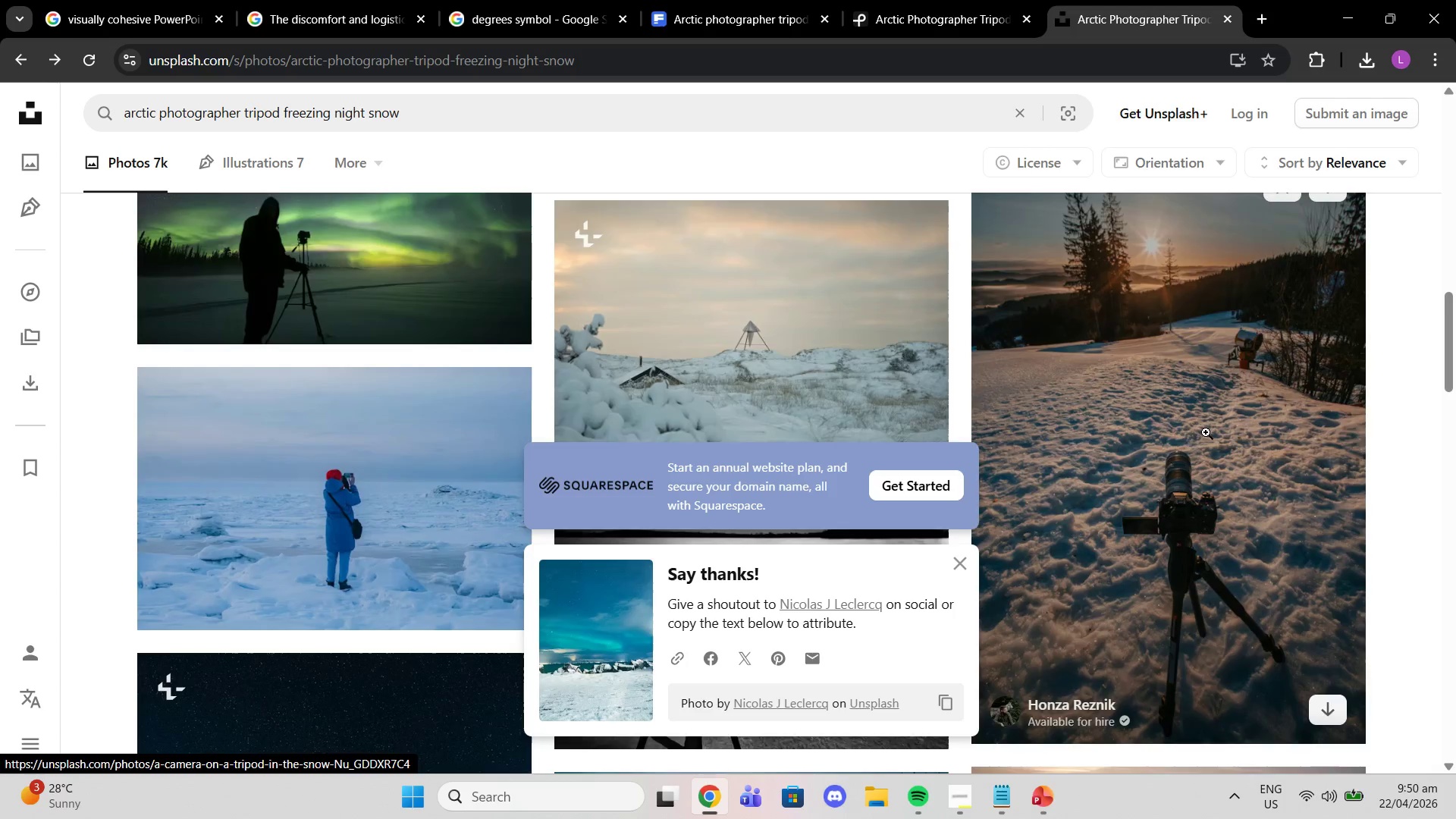 
scroll: coordinate [1198, 449], scroll_direction: down, amount: 7.0
 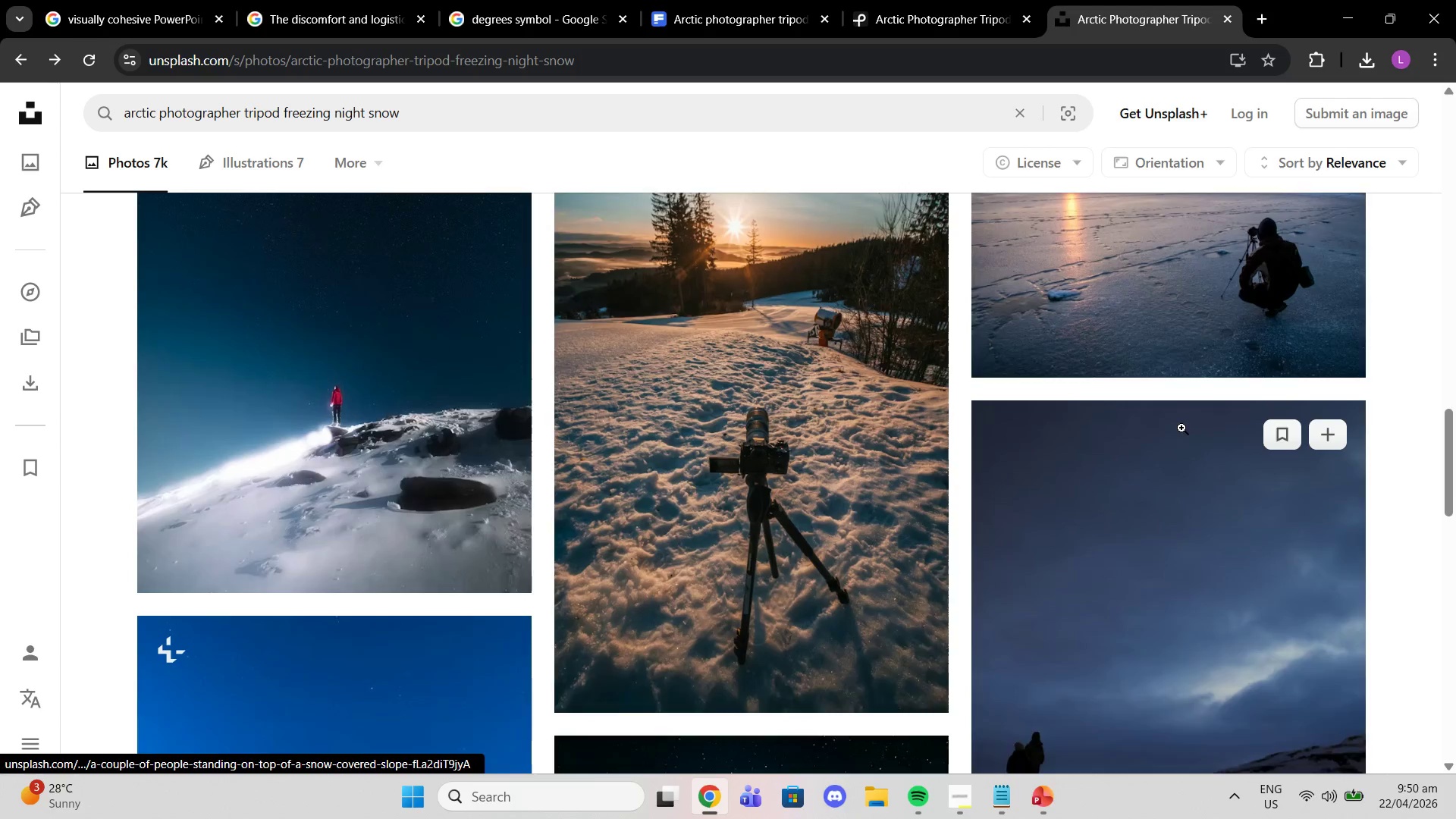 
scroll: coordinate [1181, 428], scroll_direction: up, amount: 1.0
 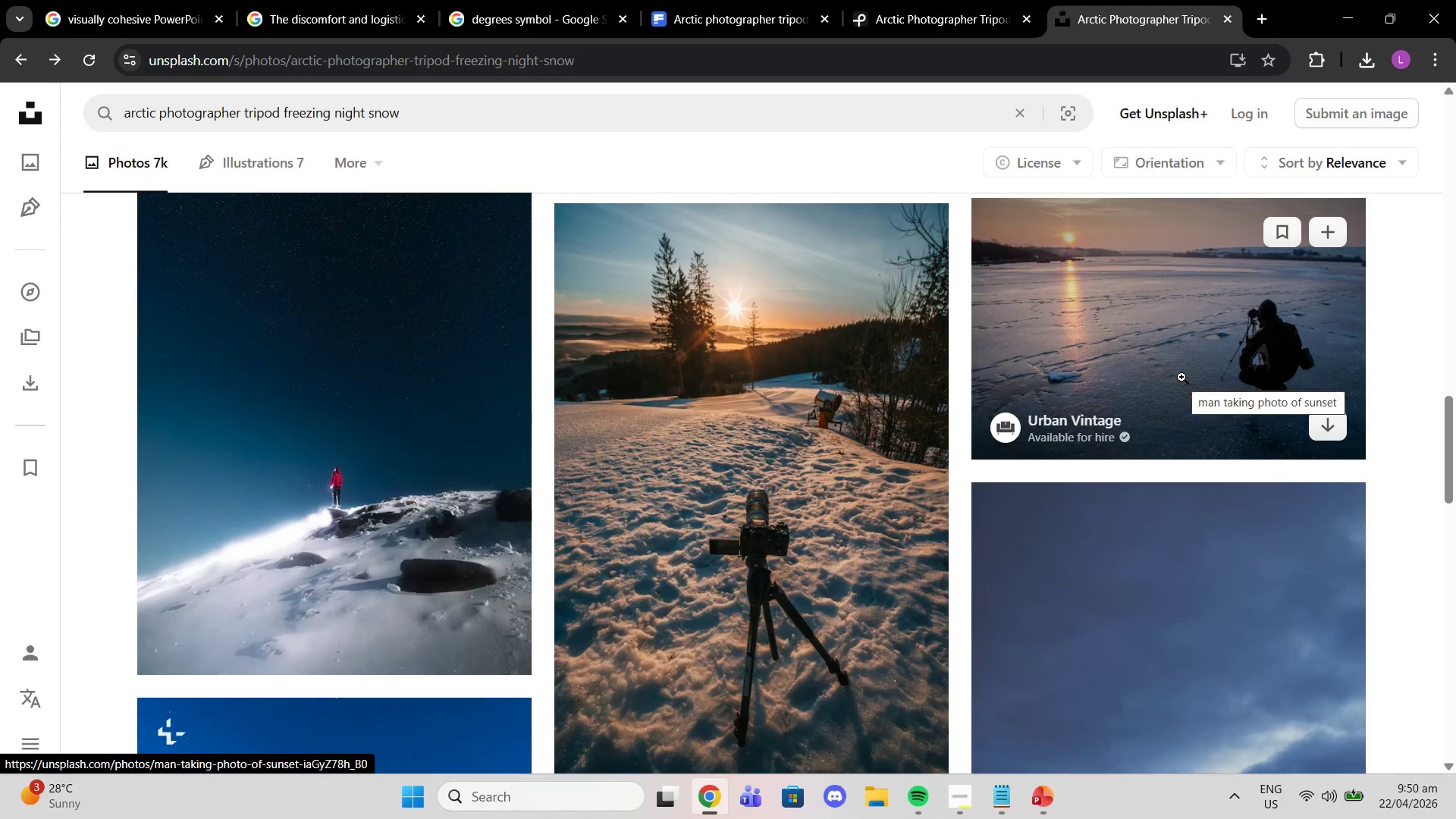 
scroll: coordinate [1197, 422], scroll_direction: down, amount: 19.0
 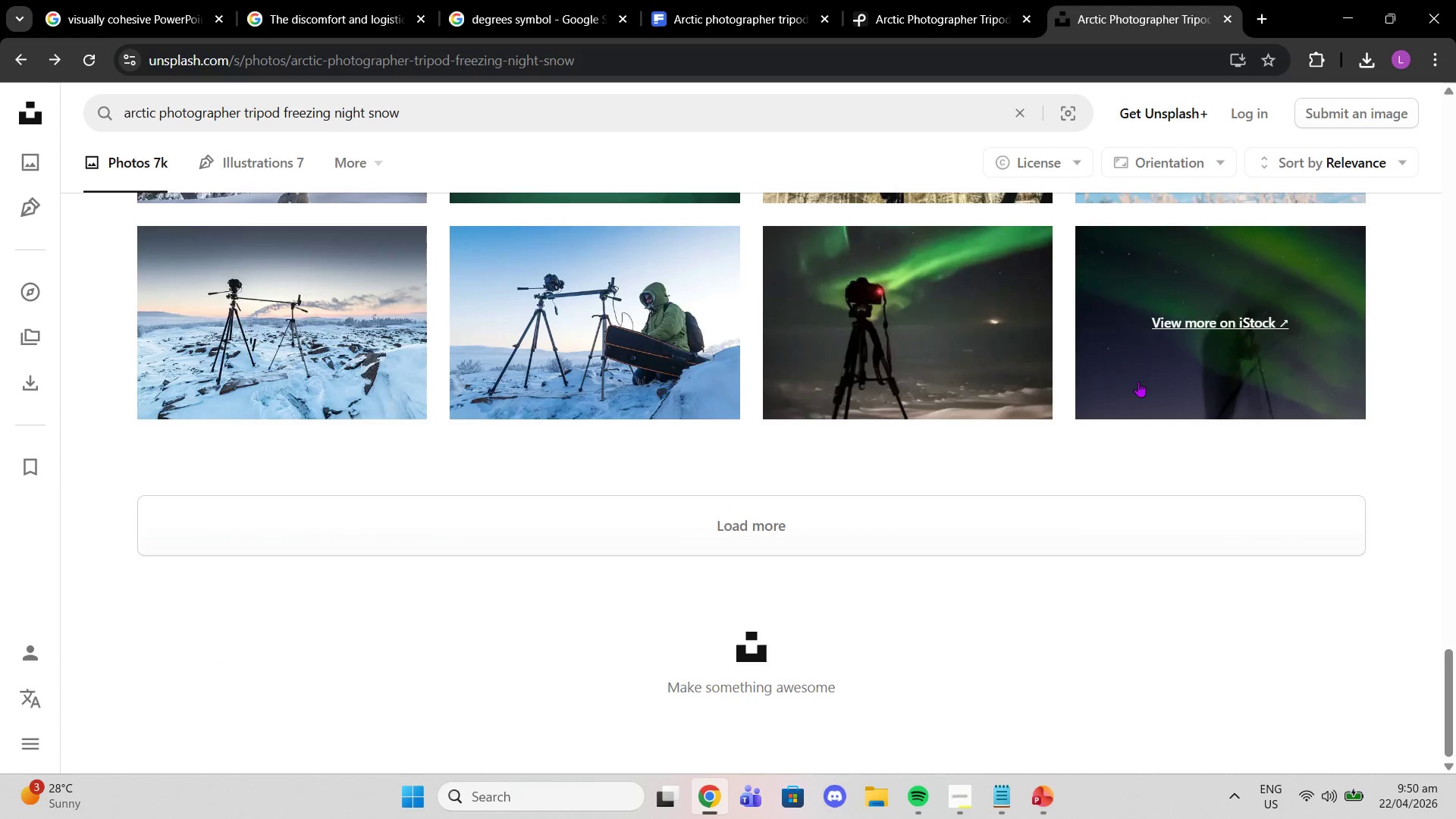 
scroll: coordinate [1127, 378], scroll_direction: up, amount: 2.0
 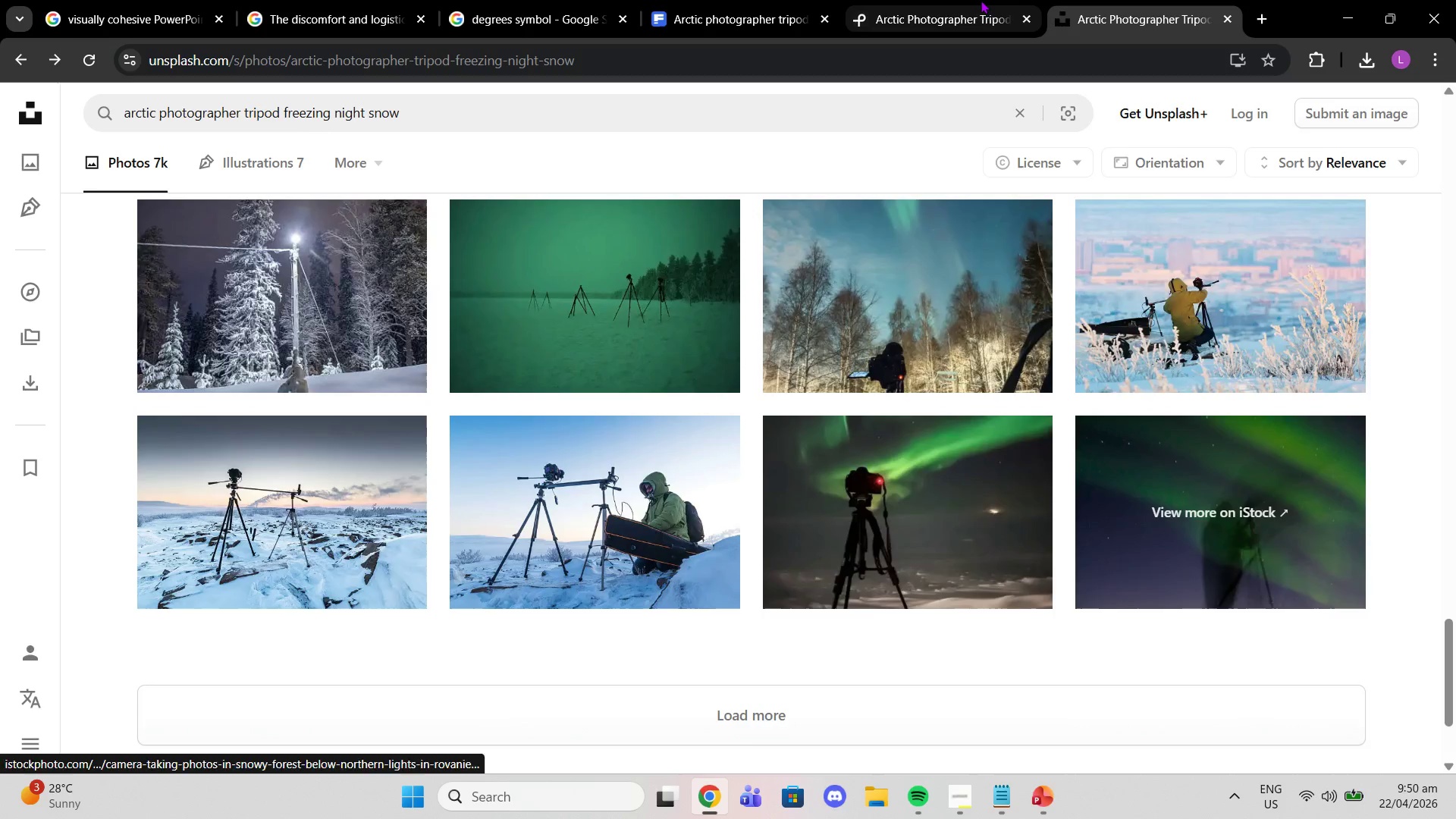 
left_click([981, 0])
 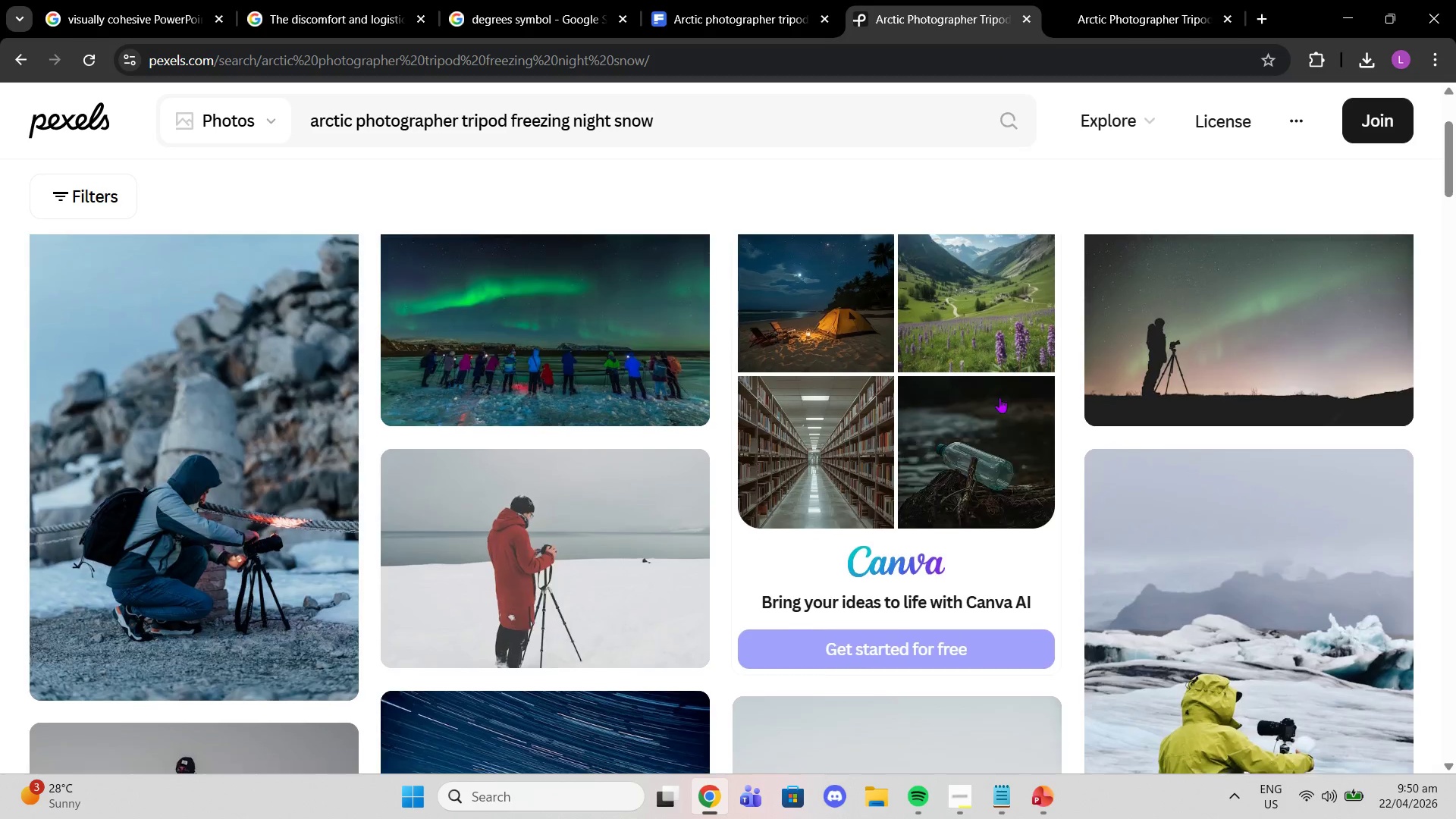 
scroll: coordinate [1020, 359], scroll_direction: down, amount: 15.0
 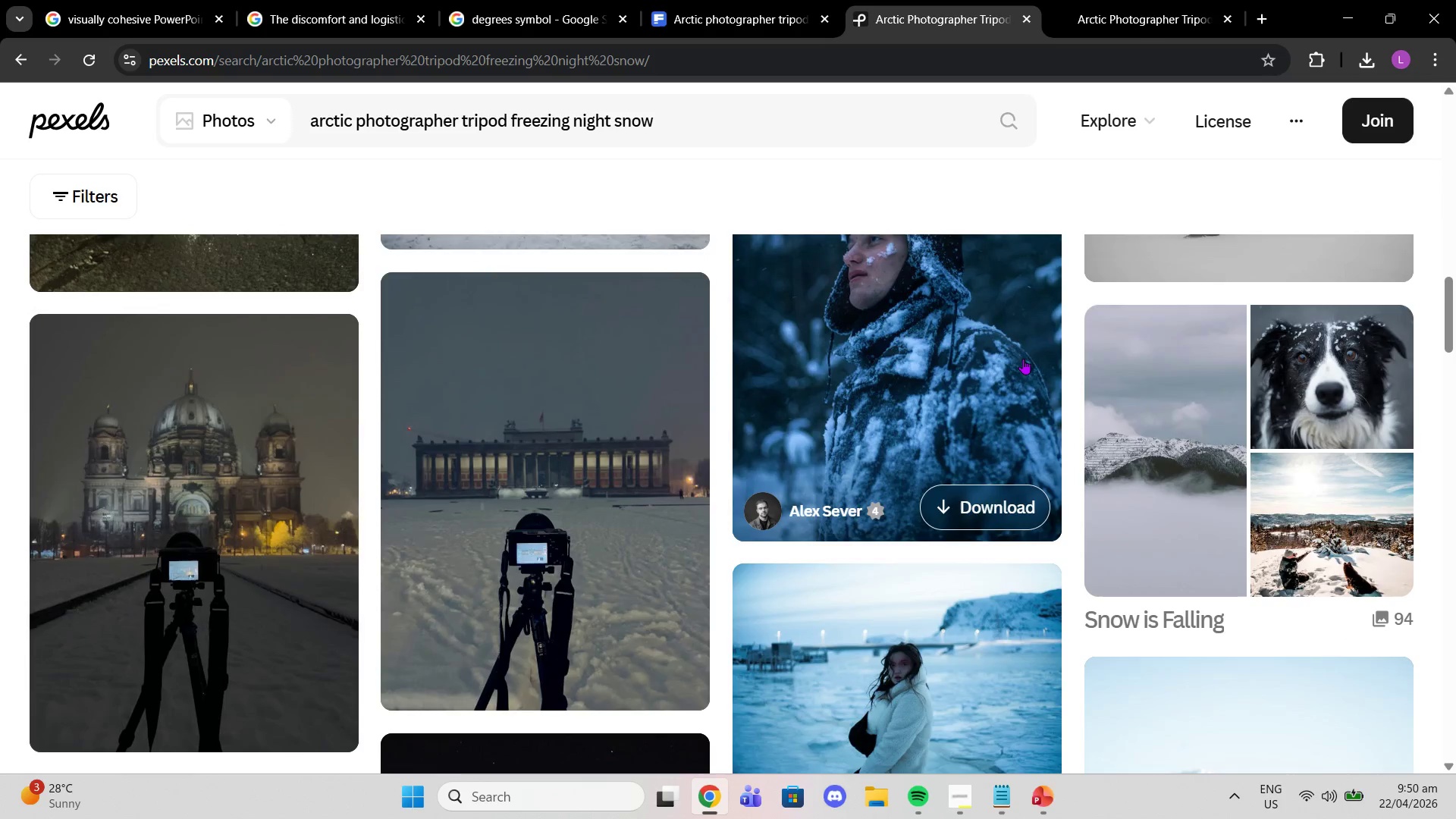 
scroll: coordinate [1023, 359], scroll_direction: up, amount: 2.0
 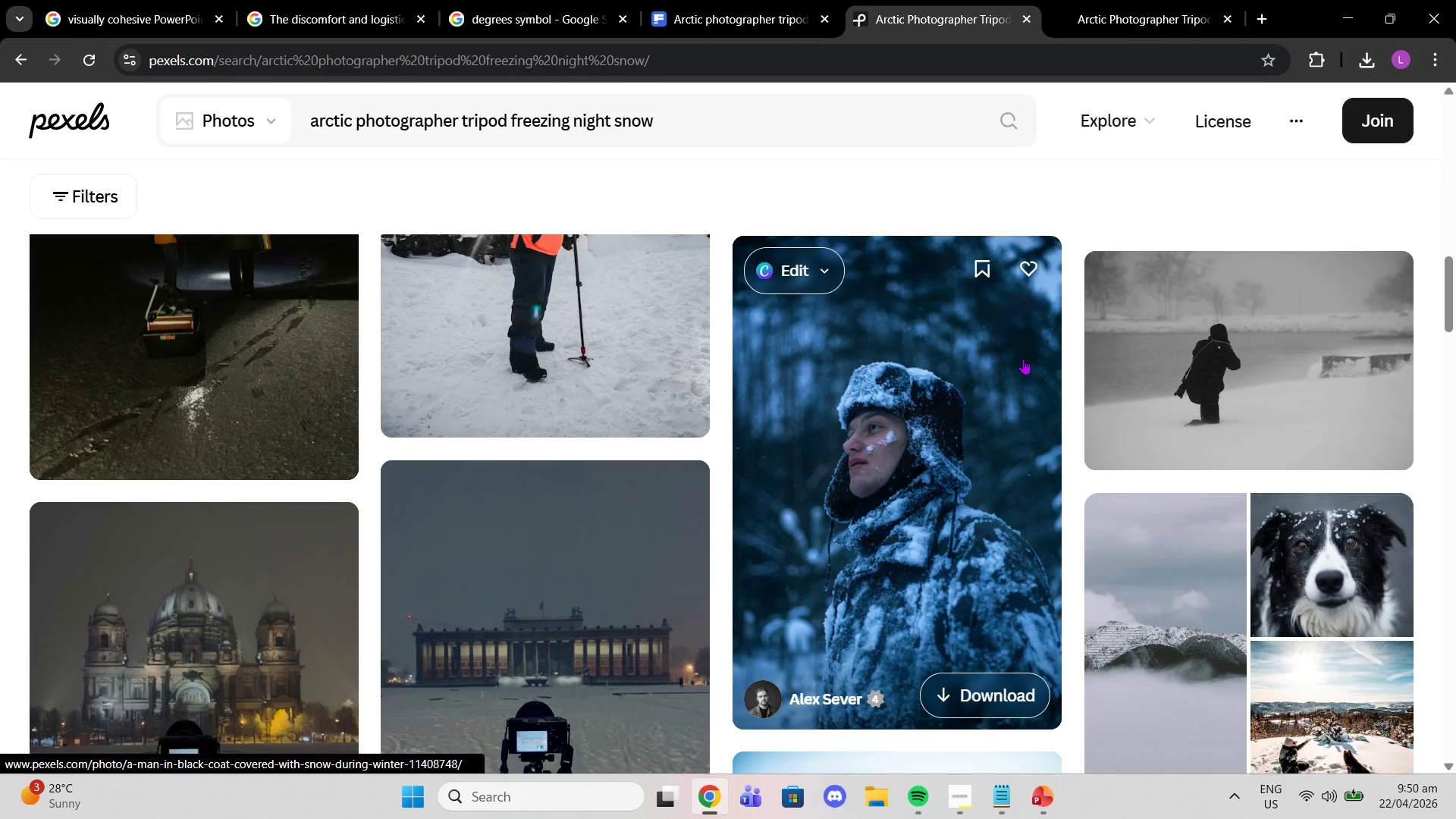 
scroll: coordinate [1006, 306], scroll_direction: down, amount: 23.0
 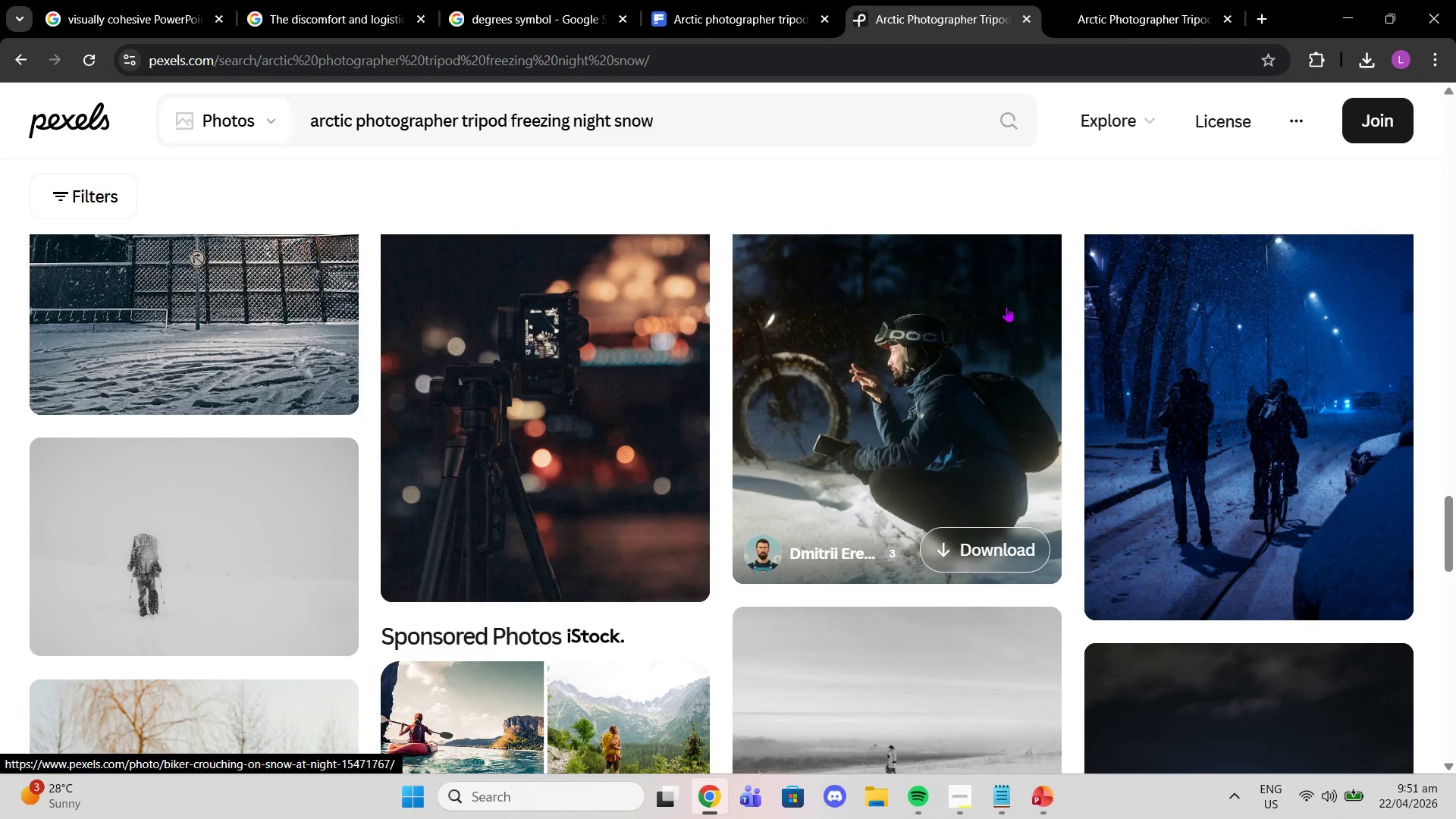 
scroll: coordinate [1020, 306], scroll_direction: down, amount: 17.0
 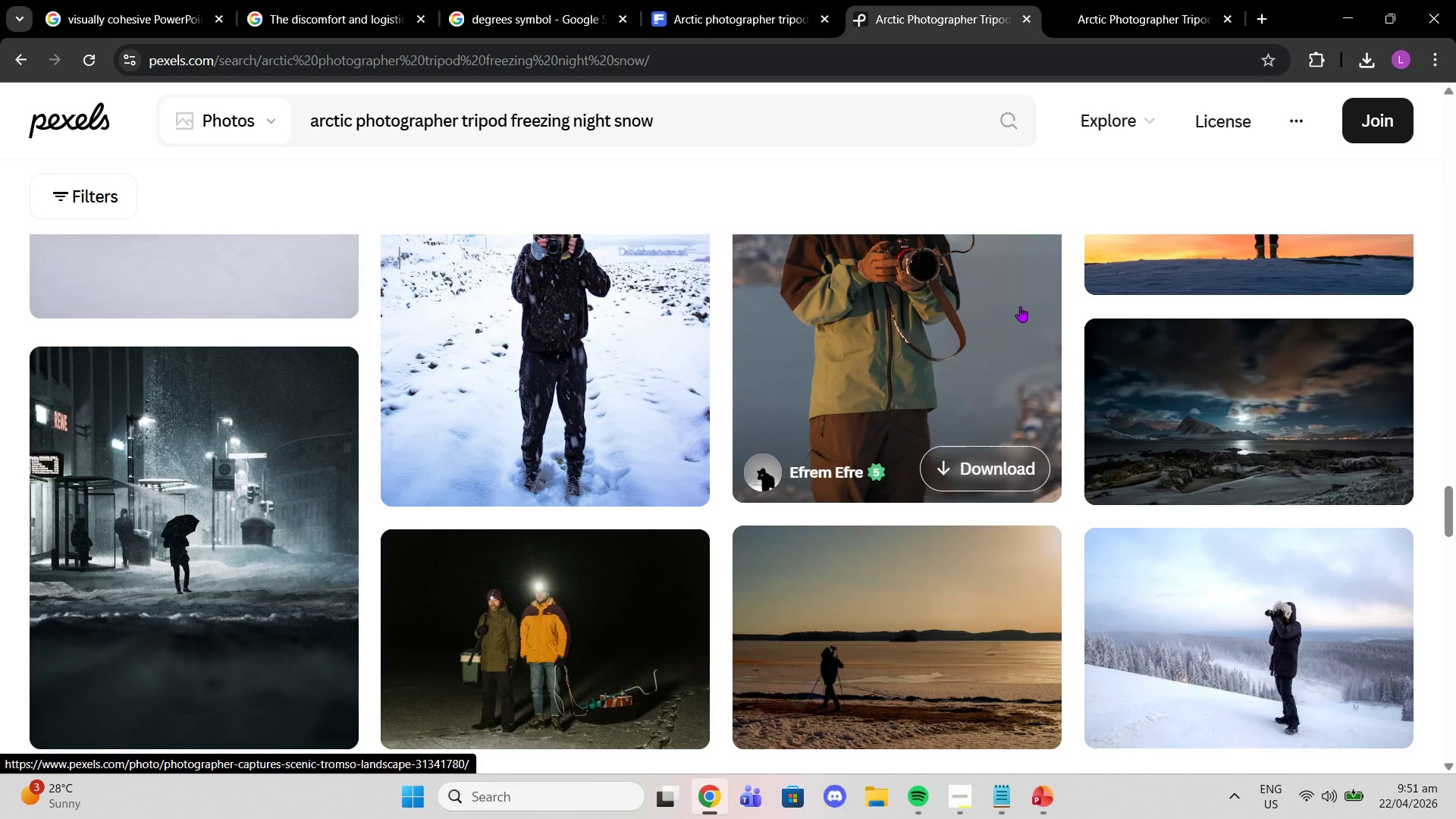 
scroll: coordinate [1021, 306], scroll_direction: up, amount: 2.0
 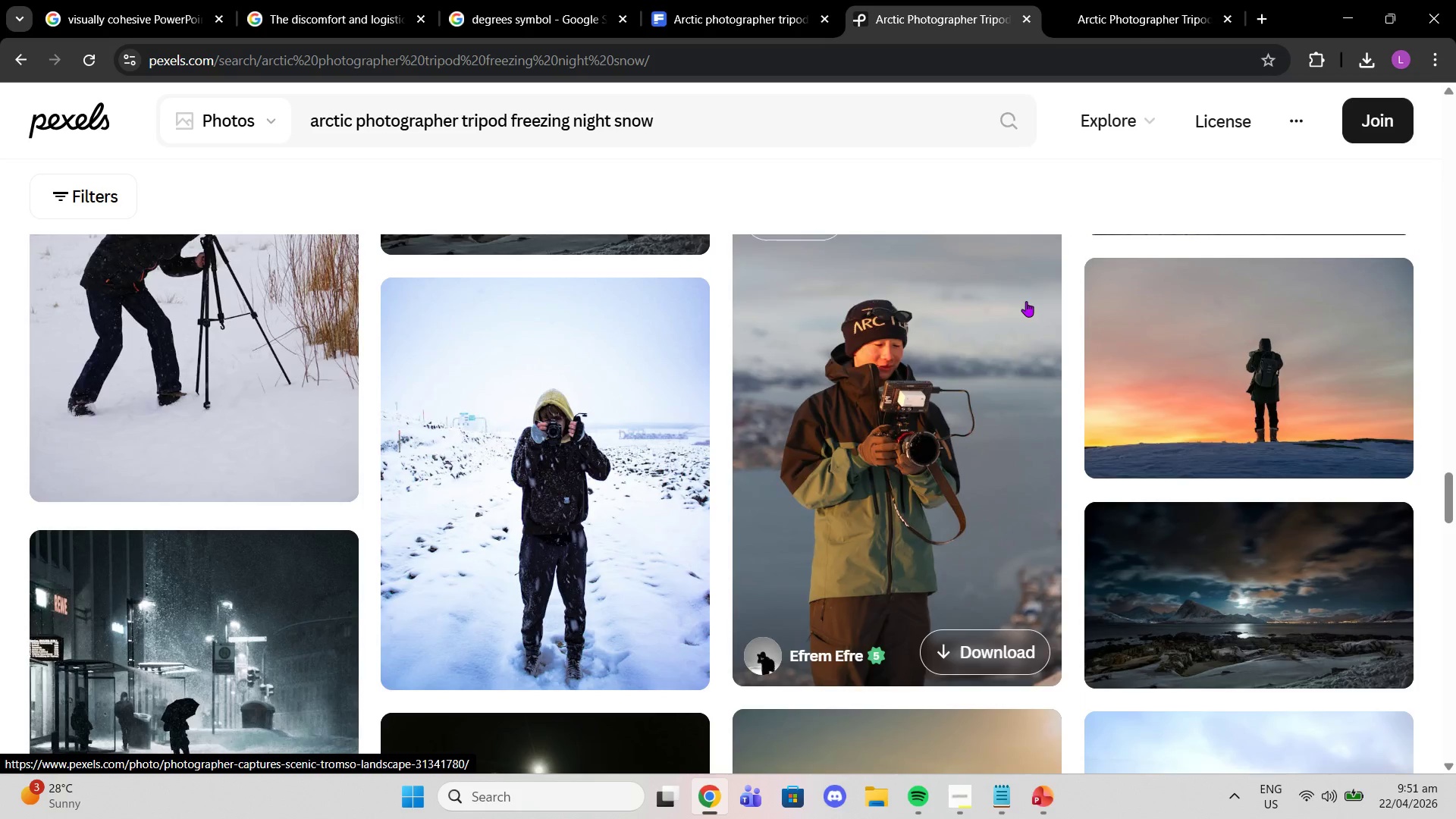 
scroll: coordinate [1026, 301], scroll_direction: down, amount: 3.0
 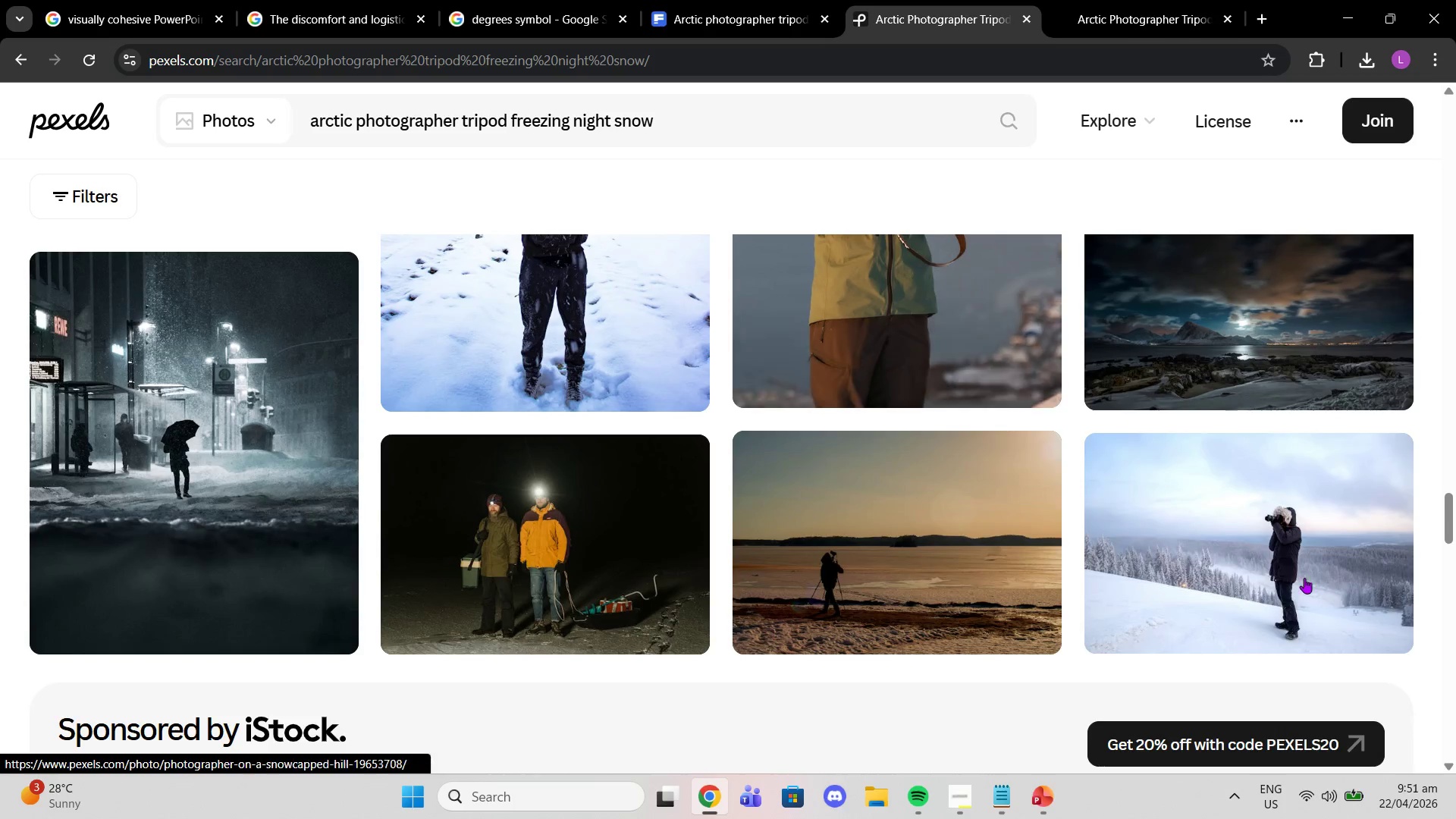 
left_click([1305, 523])
 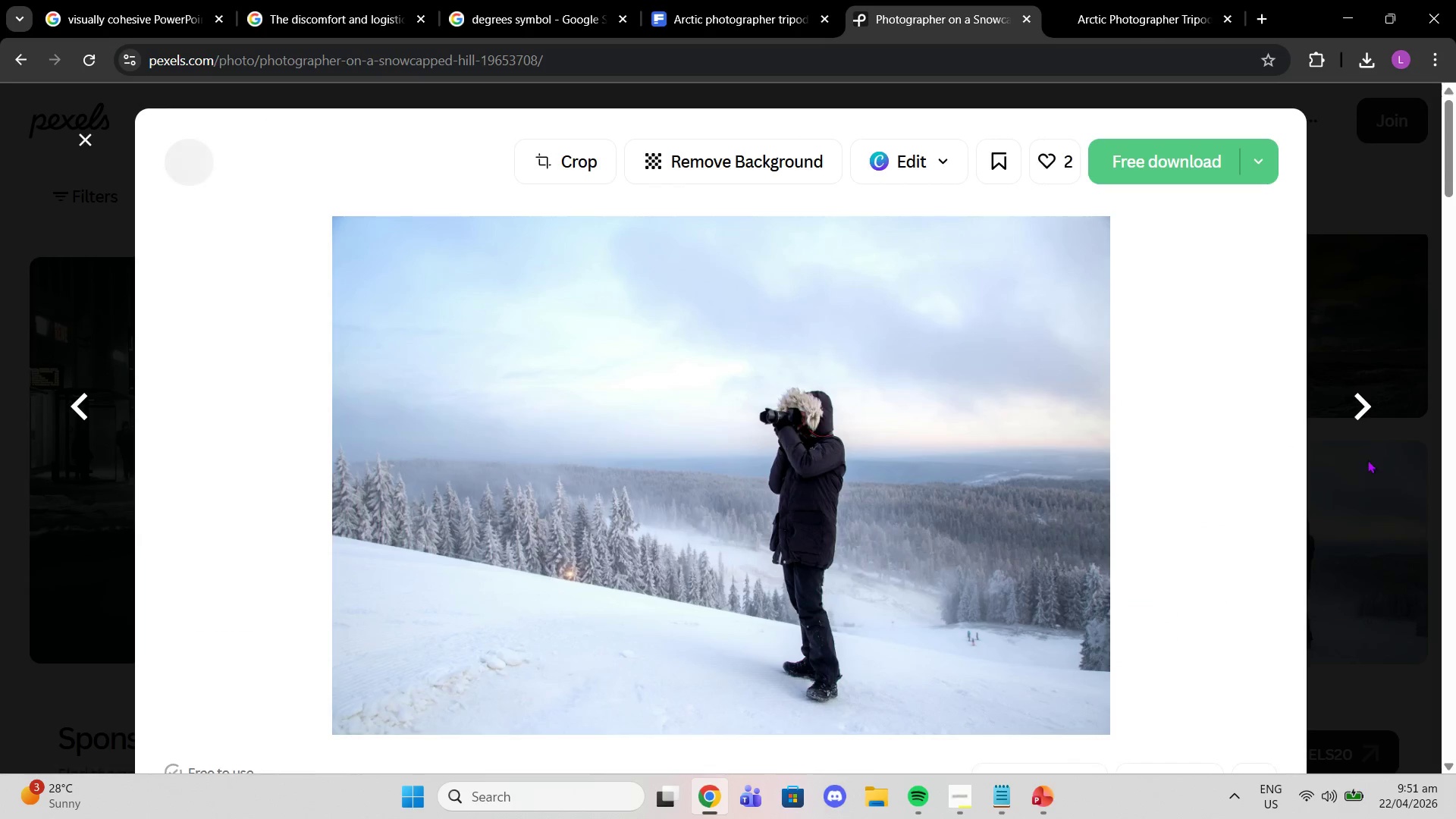 
left_click([1426, 476])
 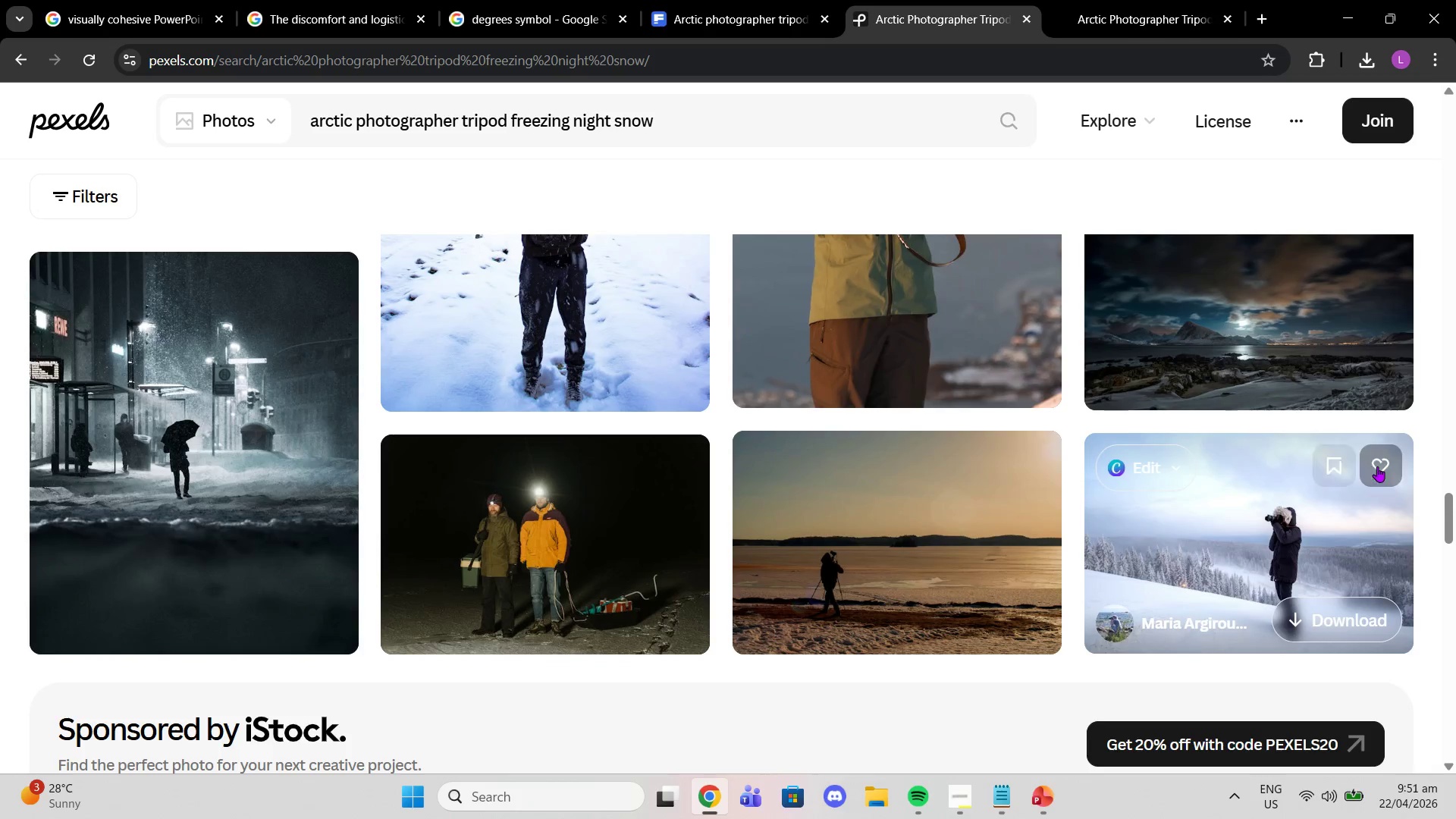 
scroll: coordinate [1374, 470], scroll_direction: down, amount: 5.0
 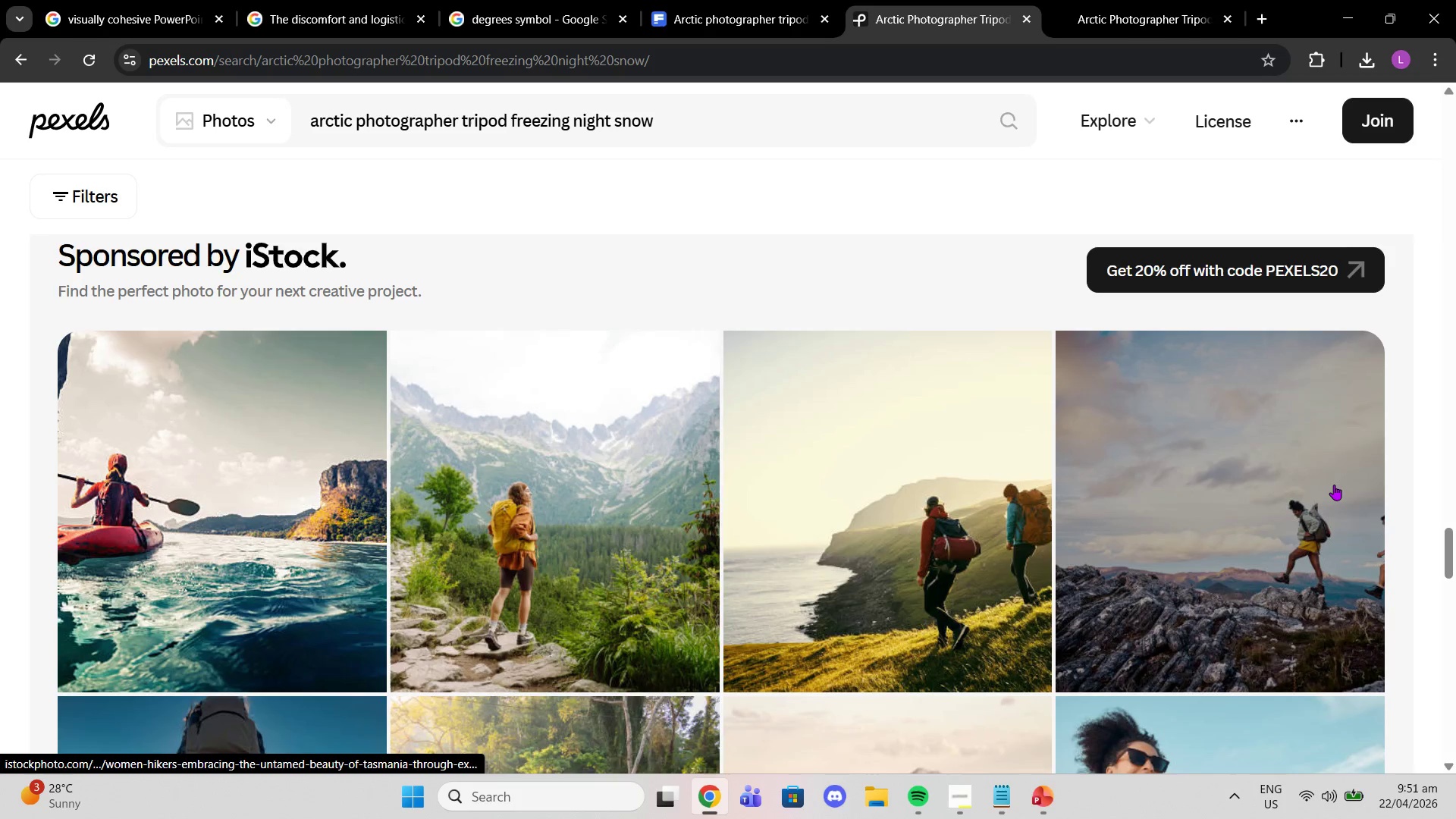 
scroll: coordinate [1163, 475], scroll_direction: up, amount: 11.0
 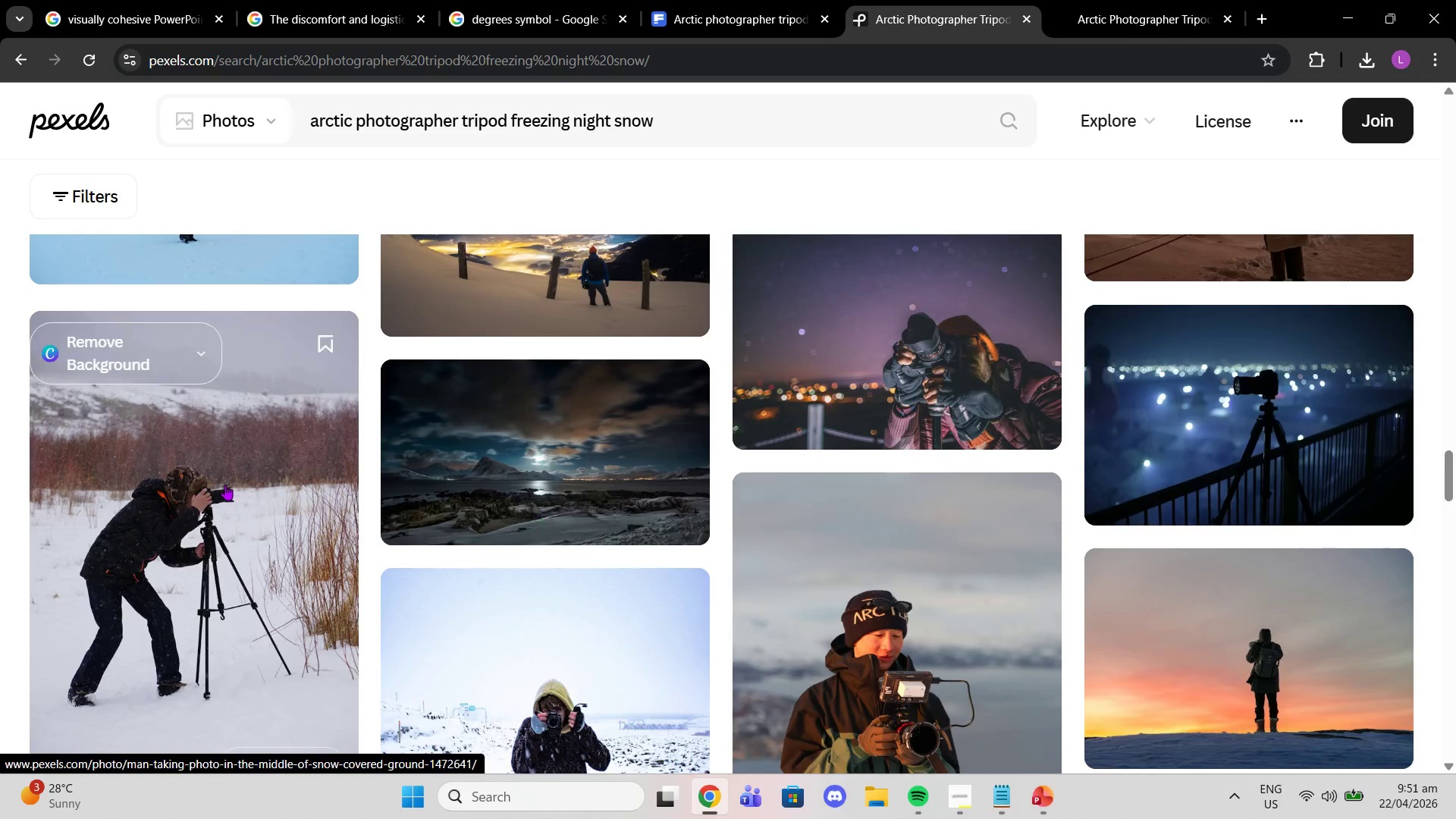 
left_click([225, 485])
 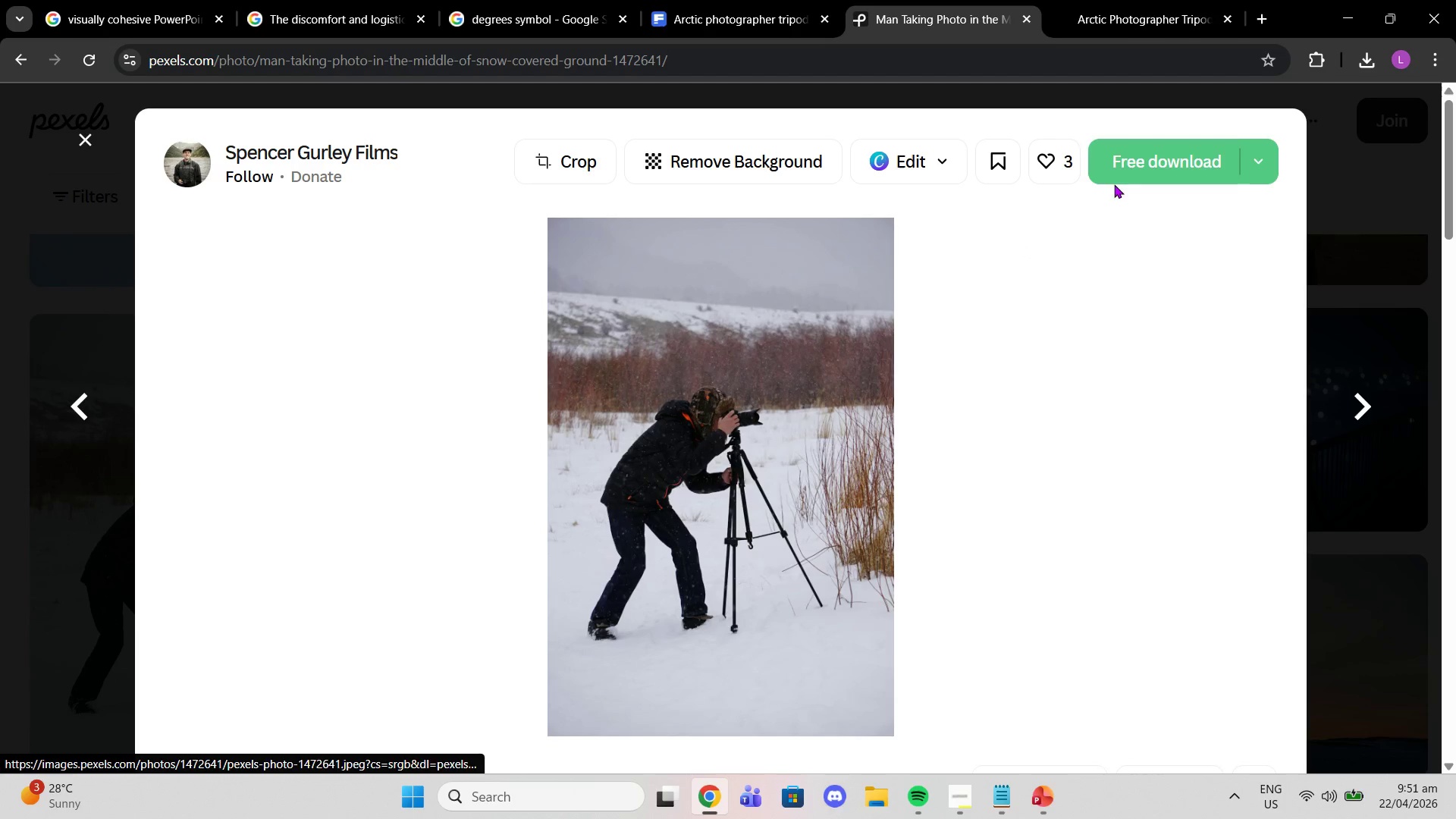 
left_click([1119, 165])
 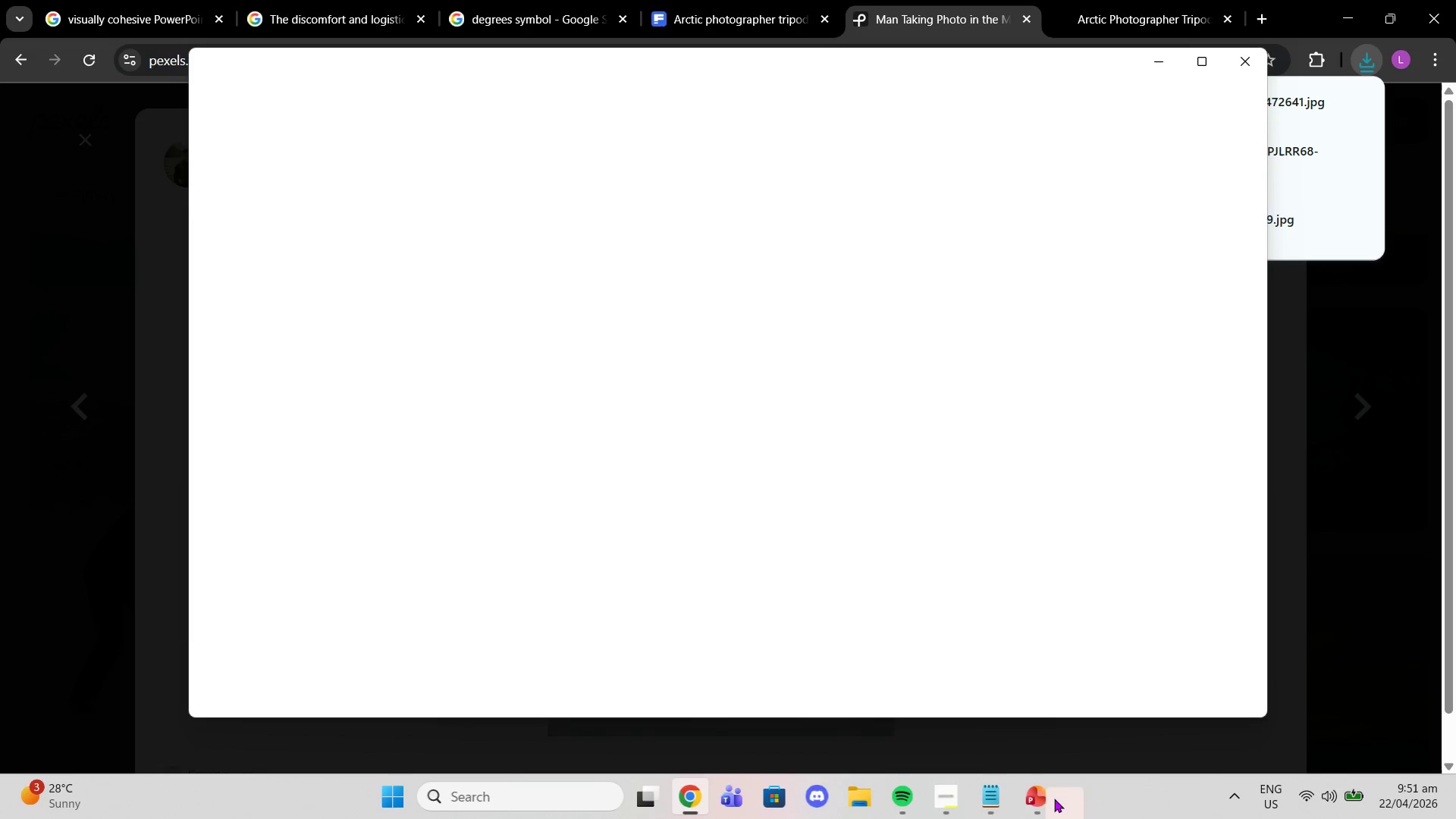 
left_click([1012, 799])
 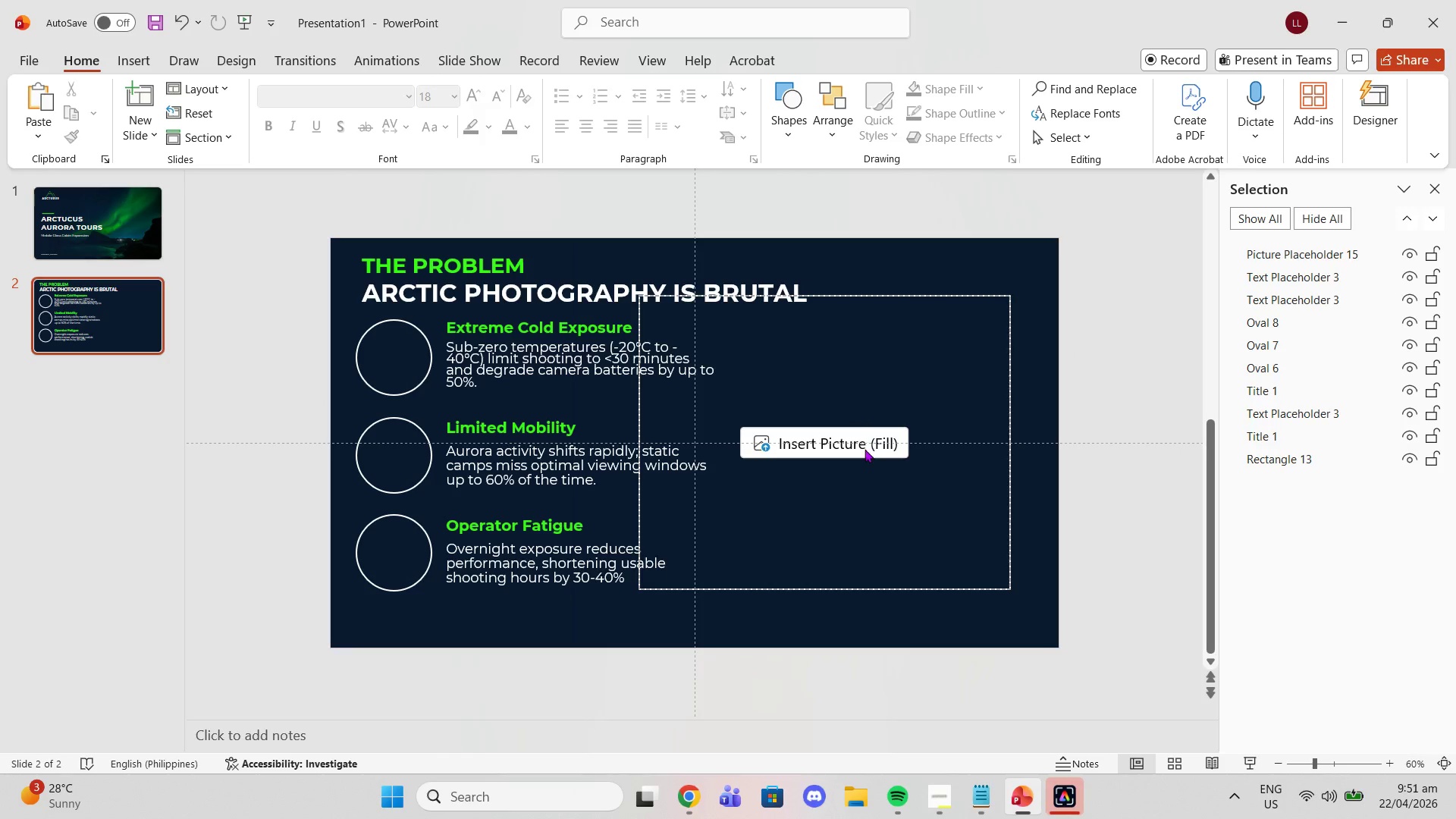 
left_click([864, 449])
 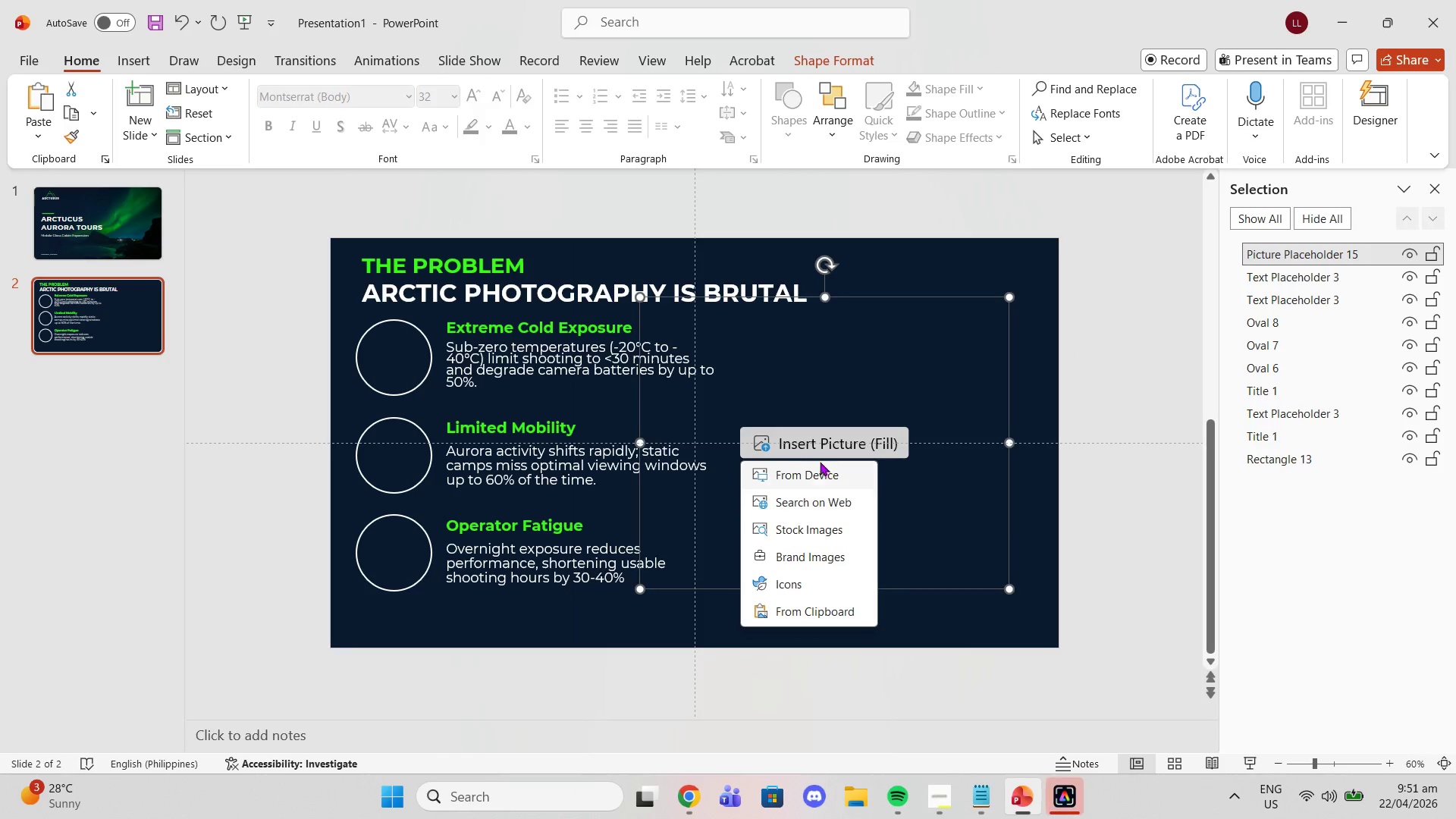 
left_click([820, 462])
 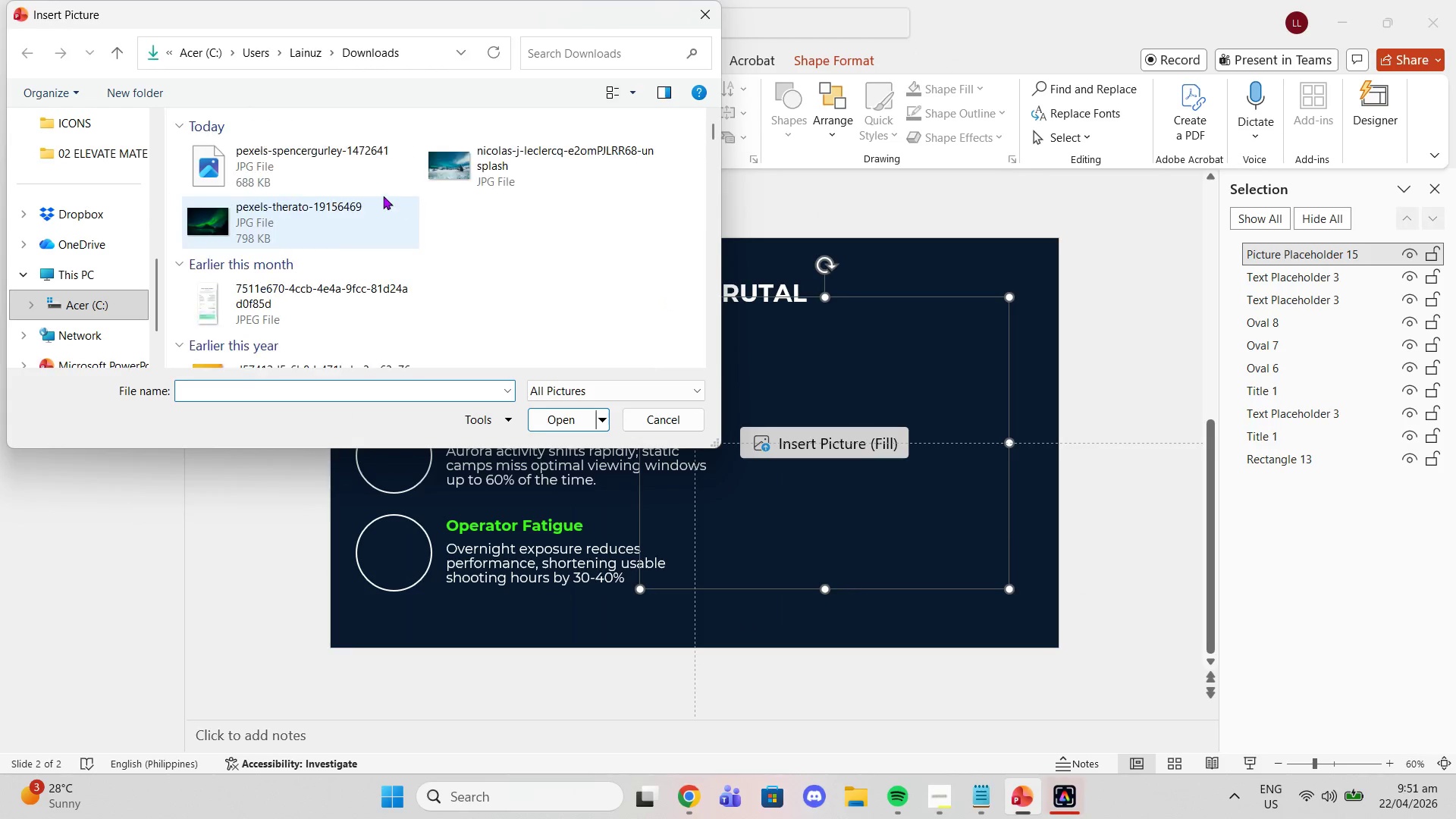 
left_click([369, 186])
 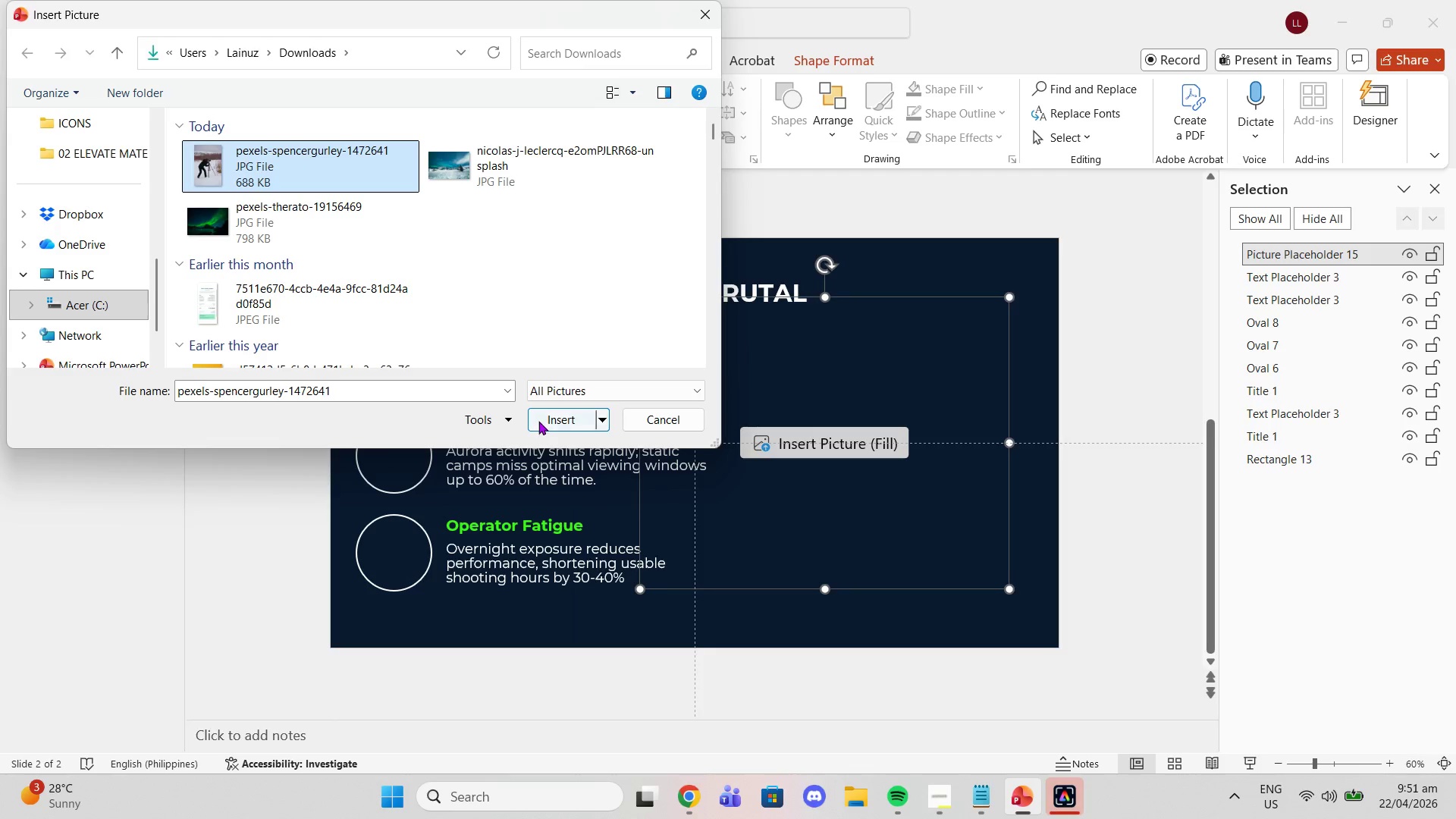 
left_click([539, 415])
 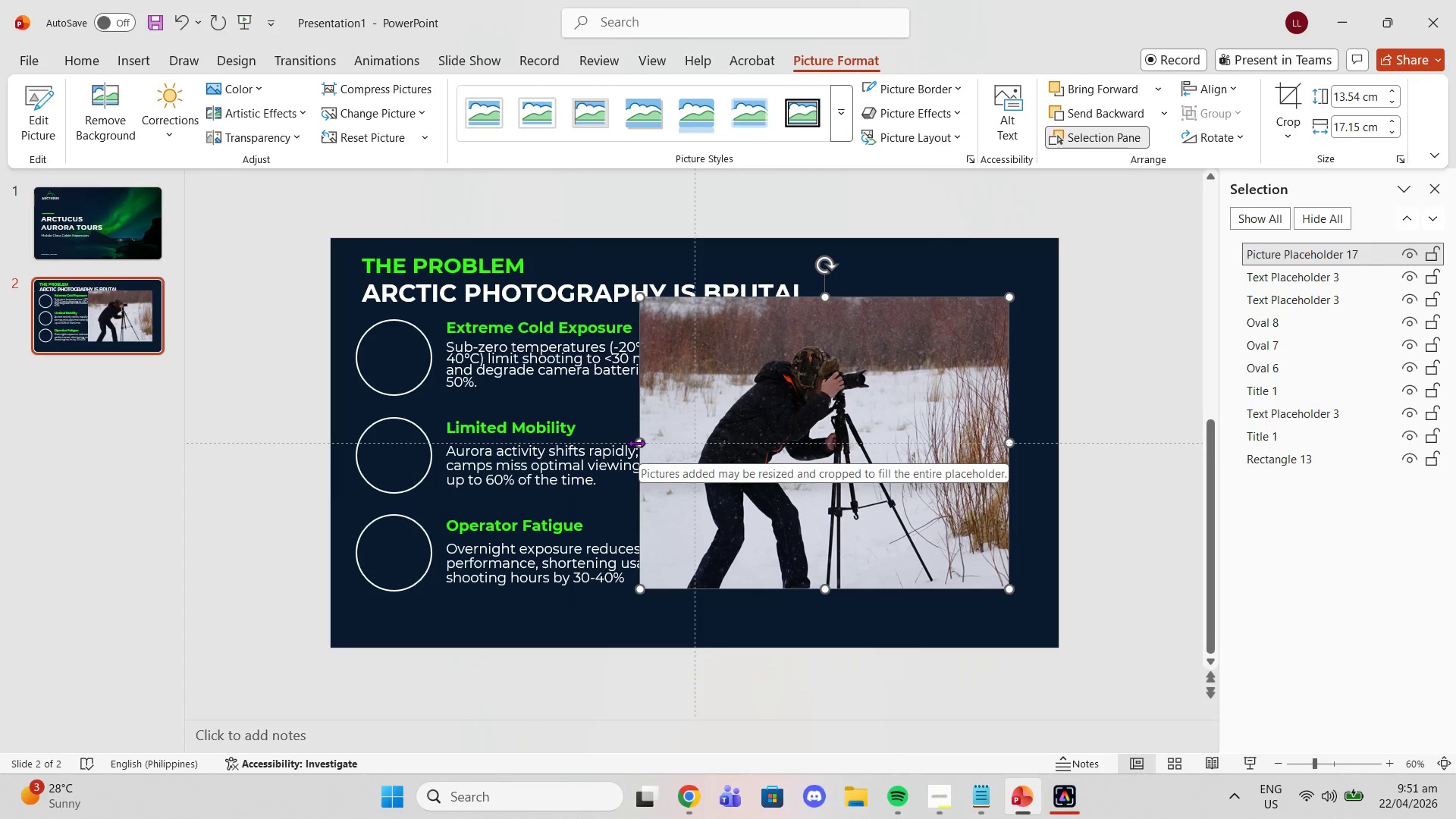 
left_click([636, 443])
 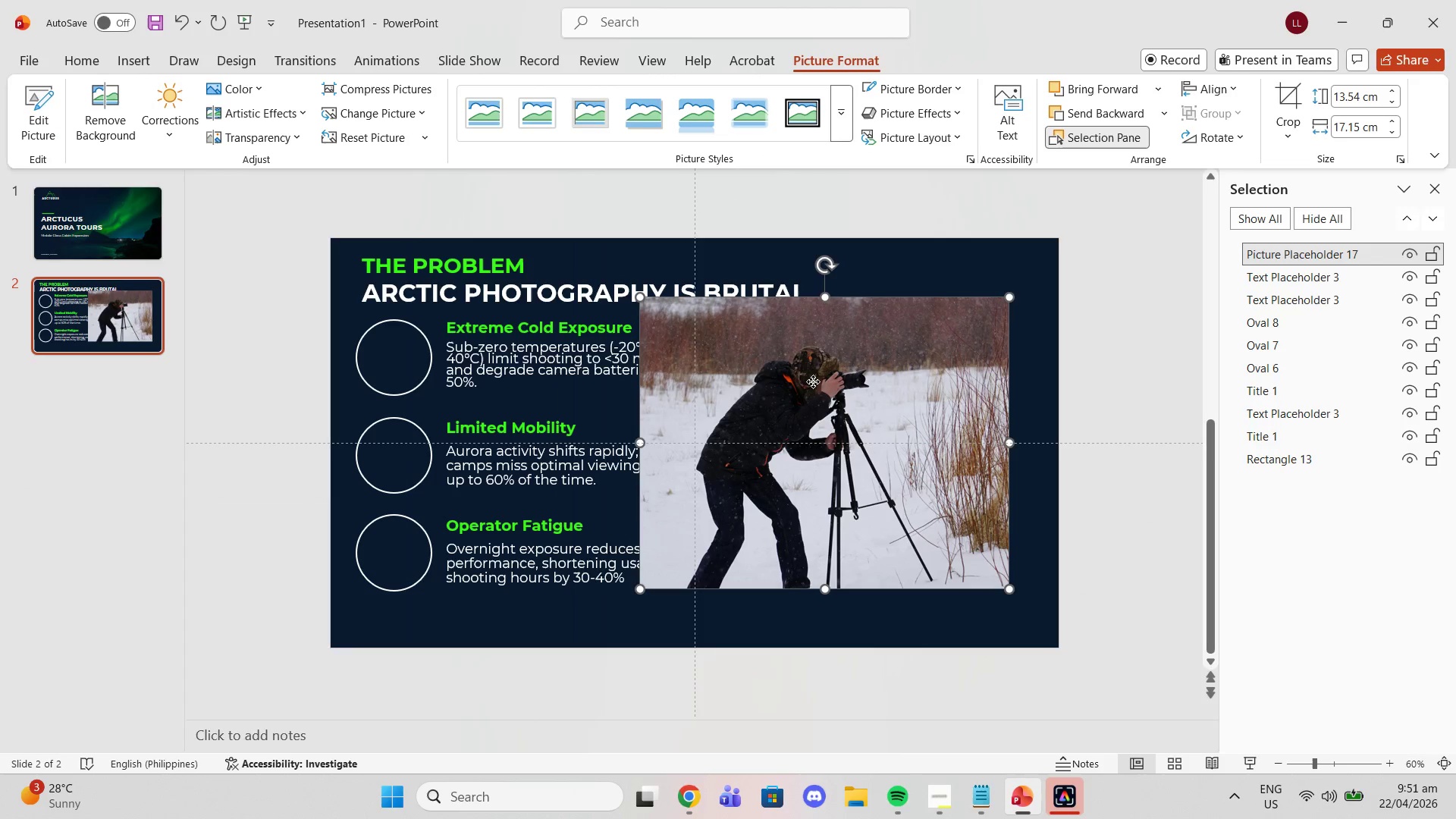 
left_click([813, 381])
 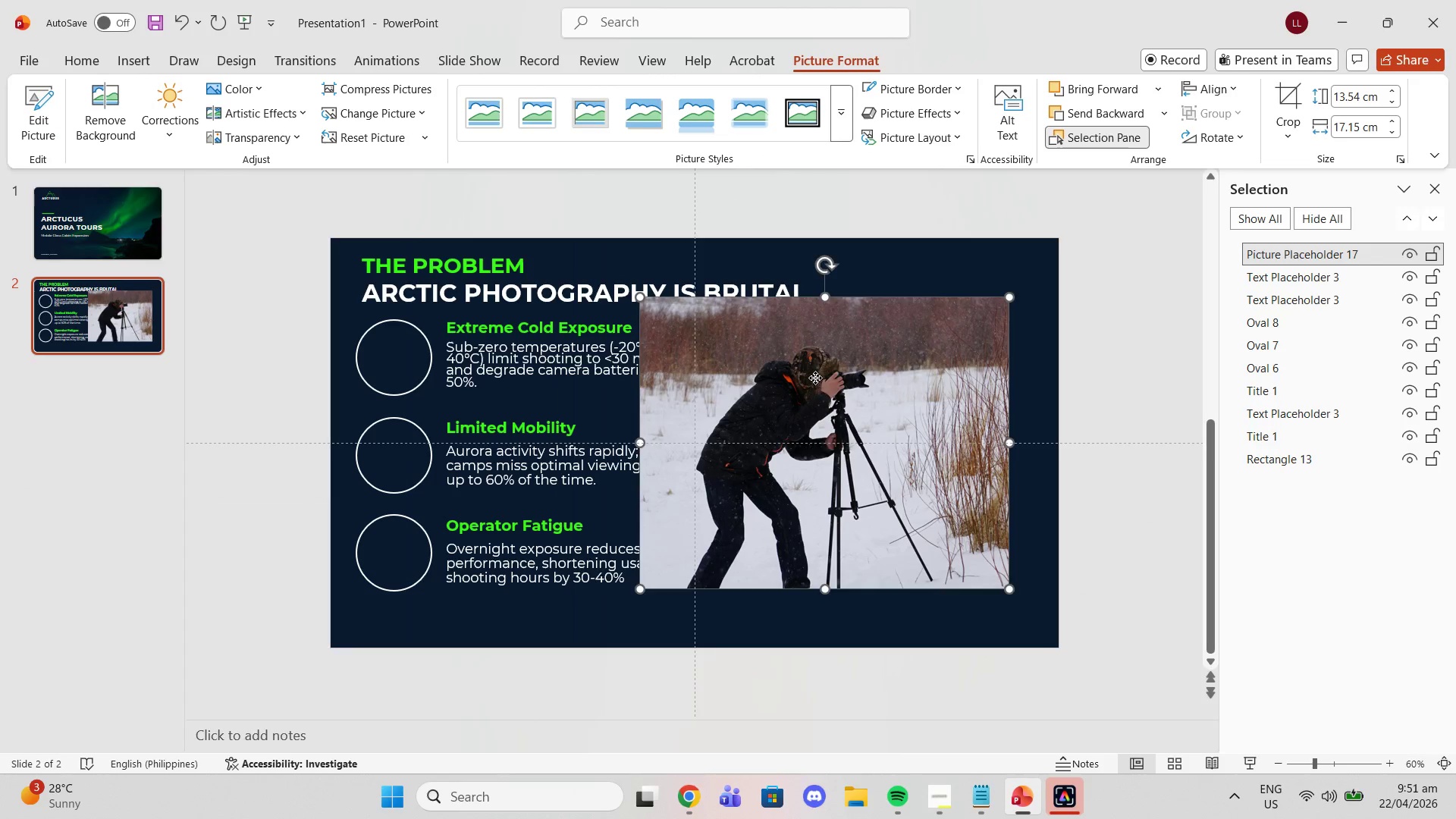 
left_click_drag(start_coordinate=[815, 378], to_coordinate=[870, 323])
 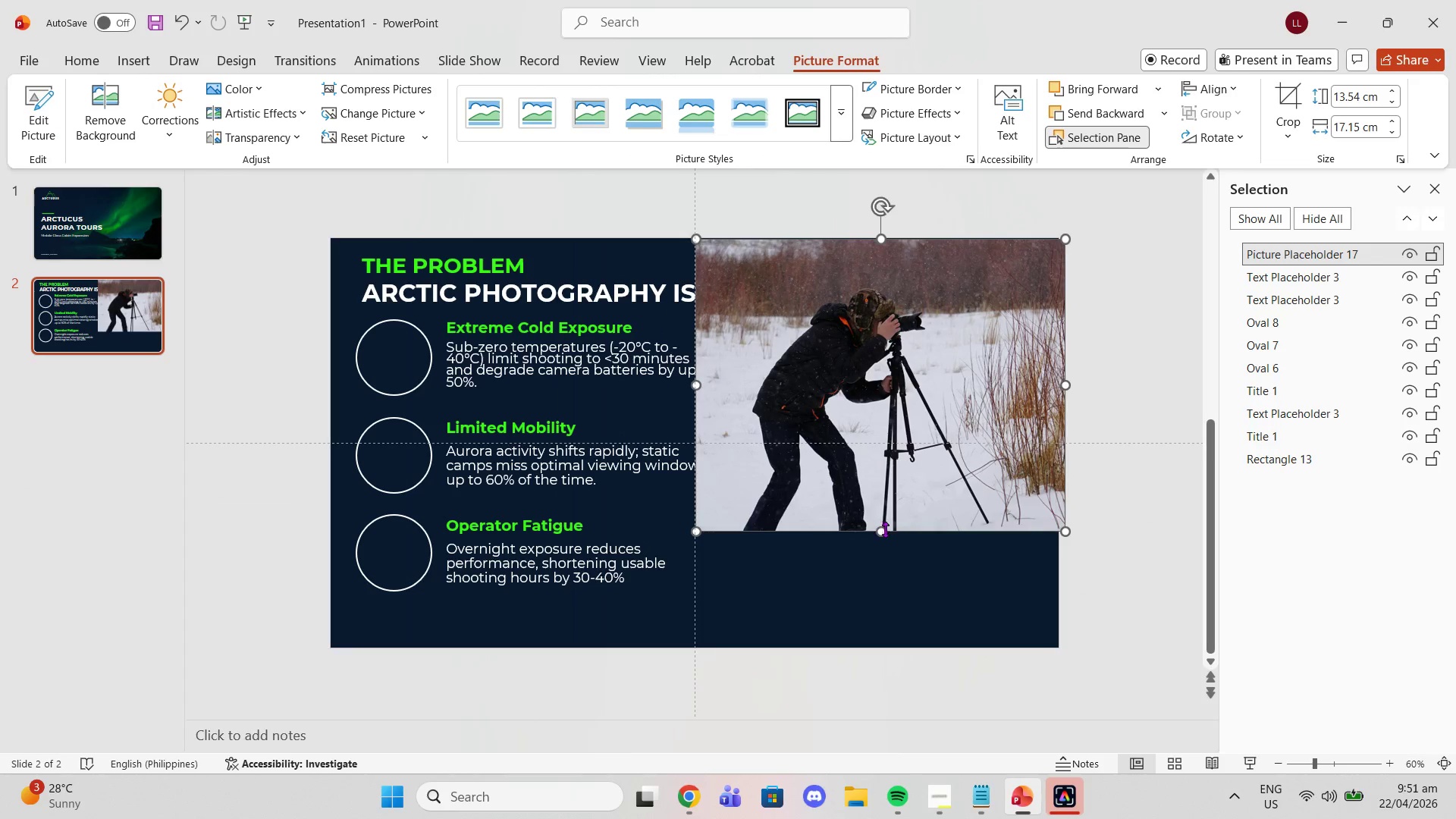 
left_click_drag(start_coordinate=[885, 529], to_coordinate=[905, 649])
 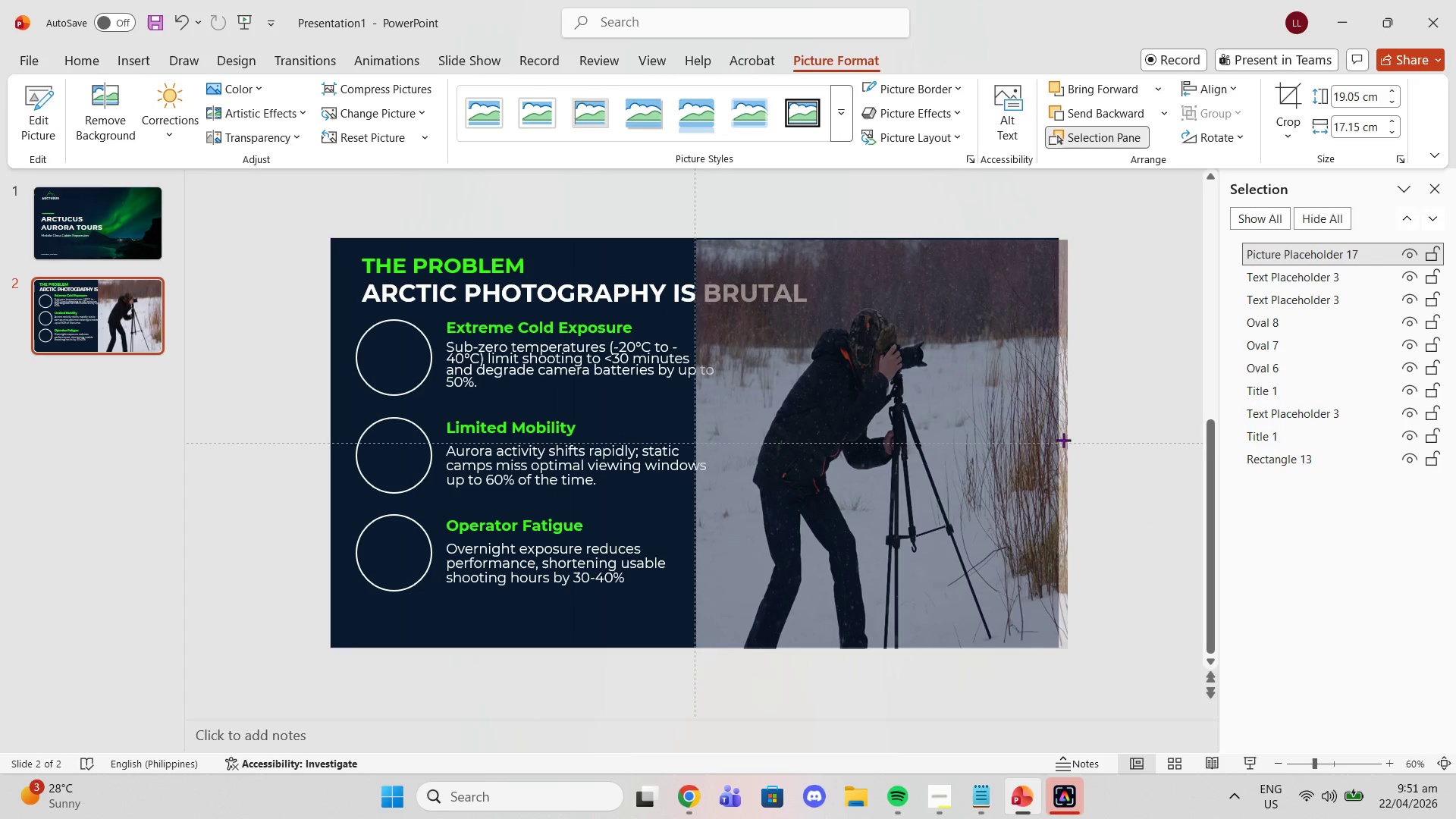 
 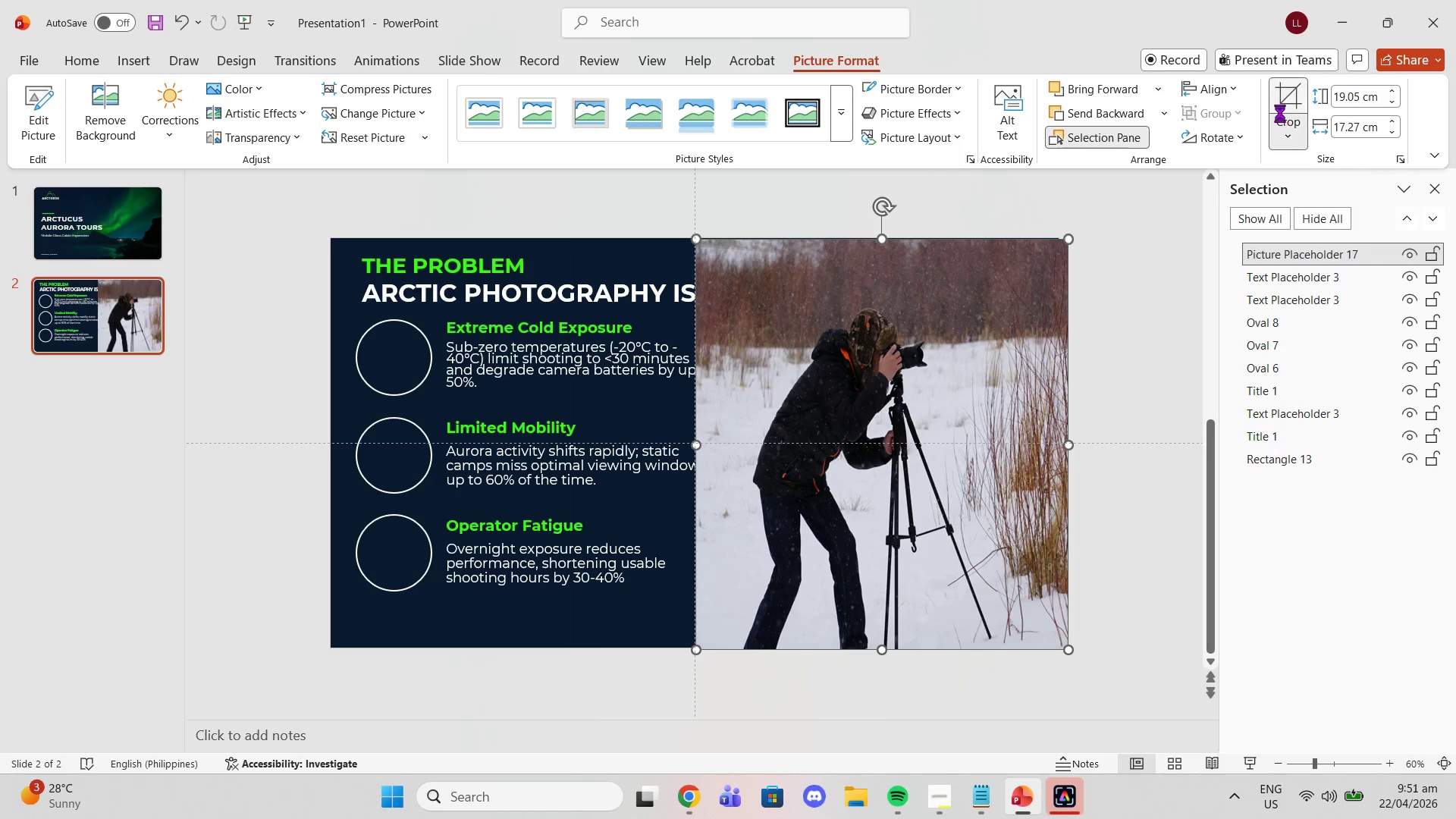 
left_click([1280, 113])
 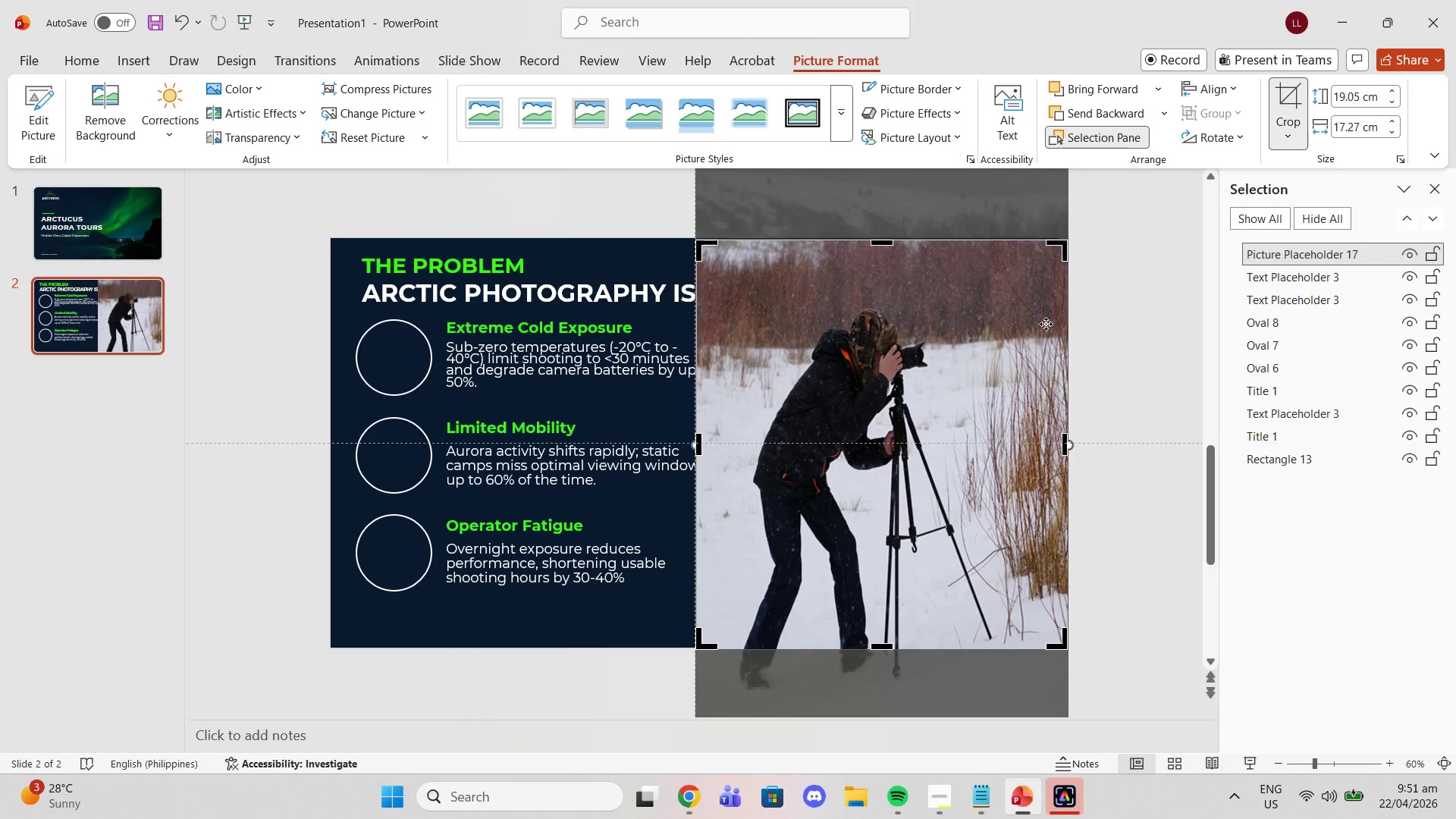 
left_click([1033, 327])
 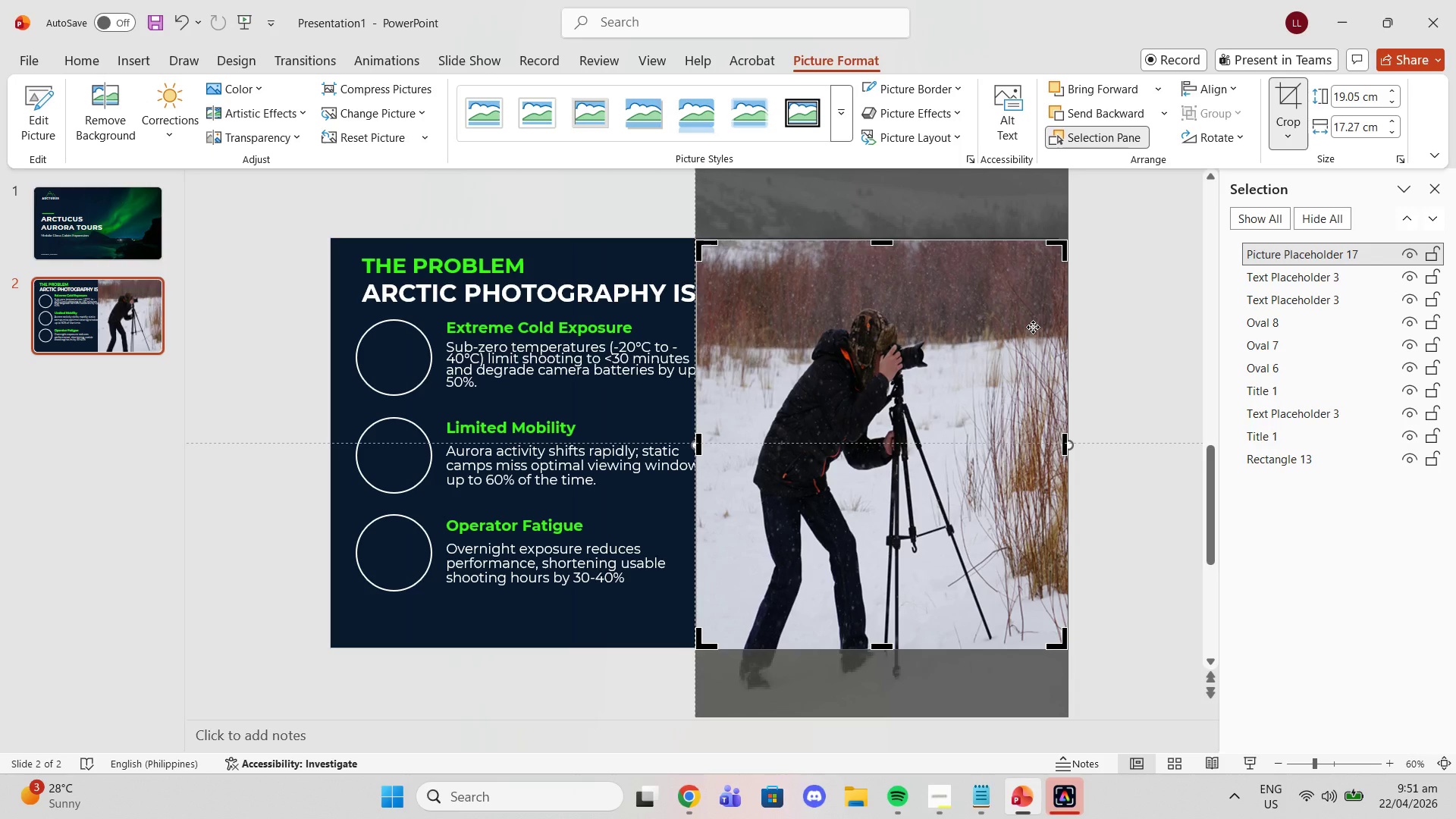 
key(Delete)
 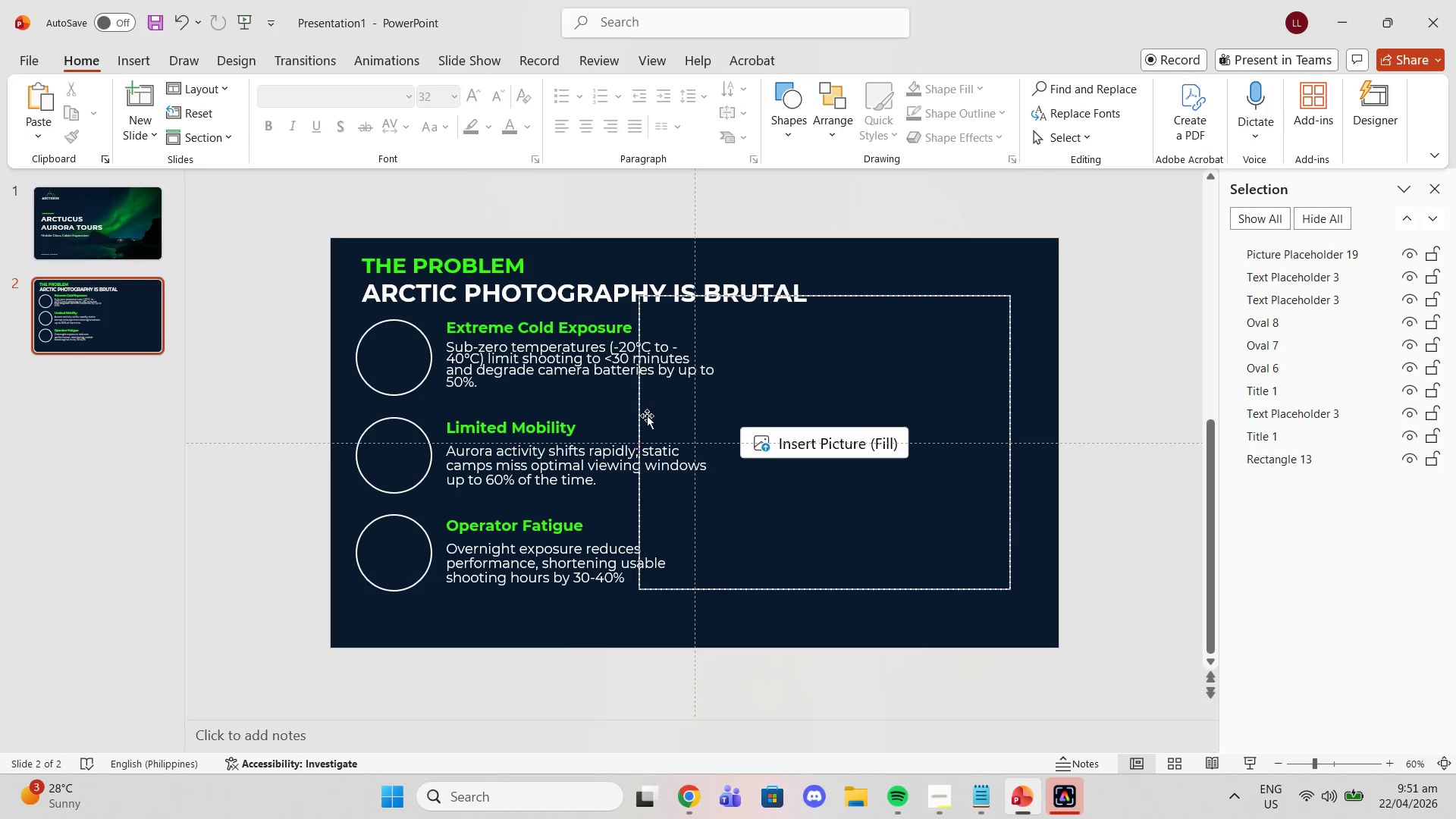 
left_click([647, 416])
 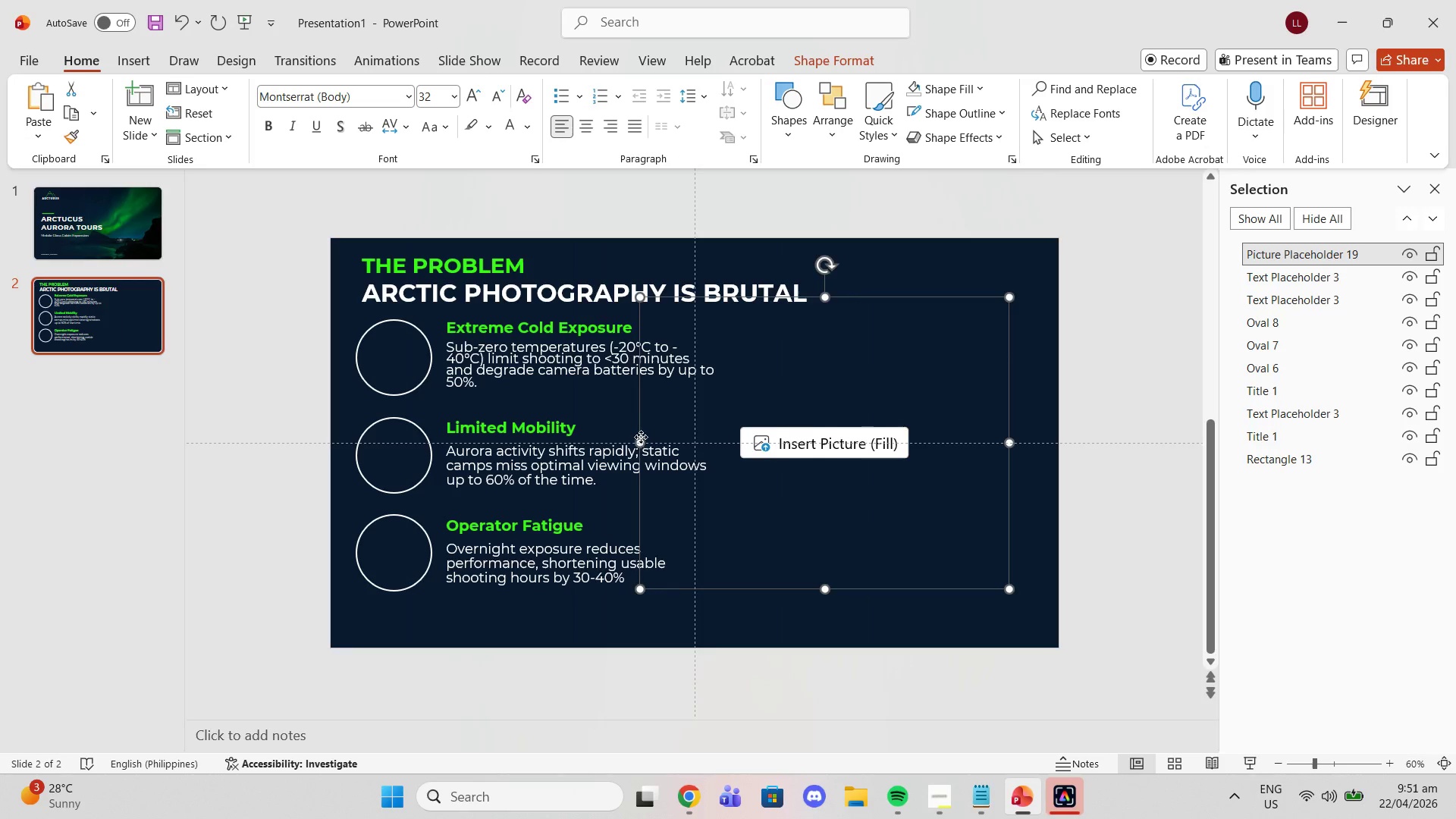 
left_click_drag(start_coordinate=[639, 436], to_coordinate=[695, 436])
 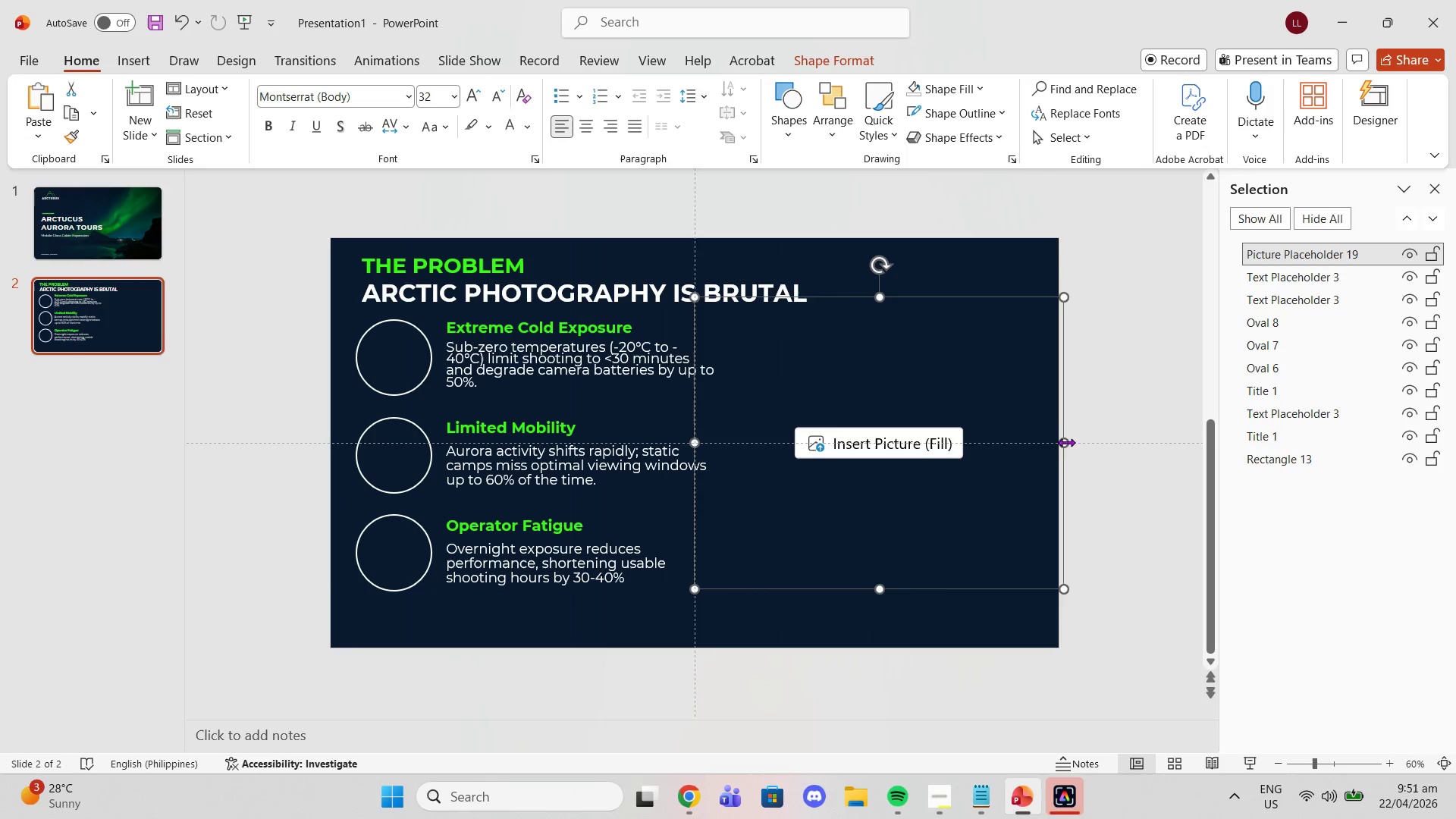 
left_click_drag(start_coordinate=[1066, 442], to_coordinate=[1056, 441])
 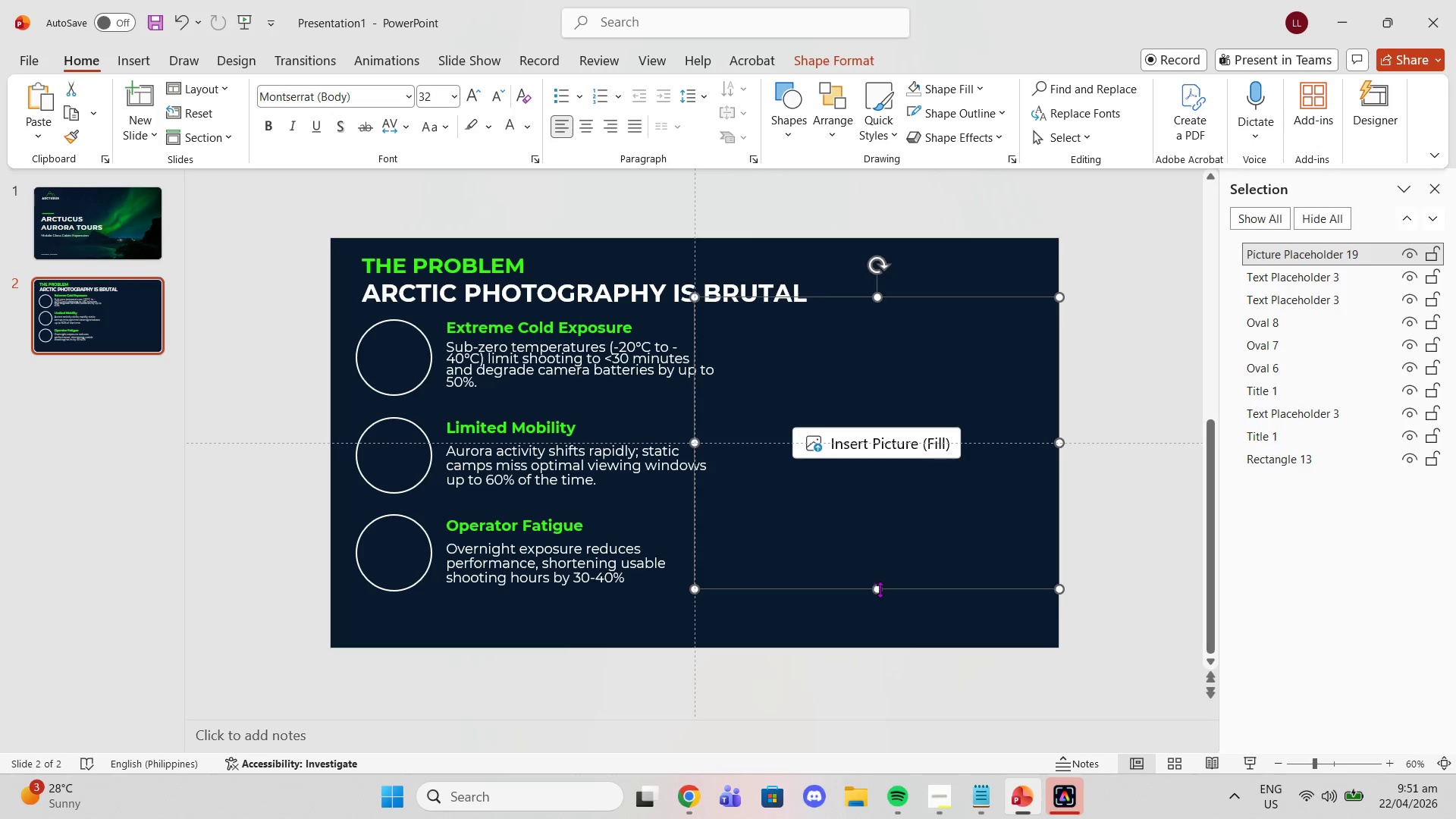 
left_click_drag(start_coordinate=[880, 588], to_coordinate=[888, 651])
 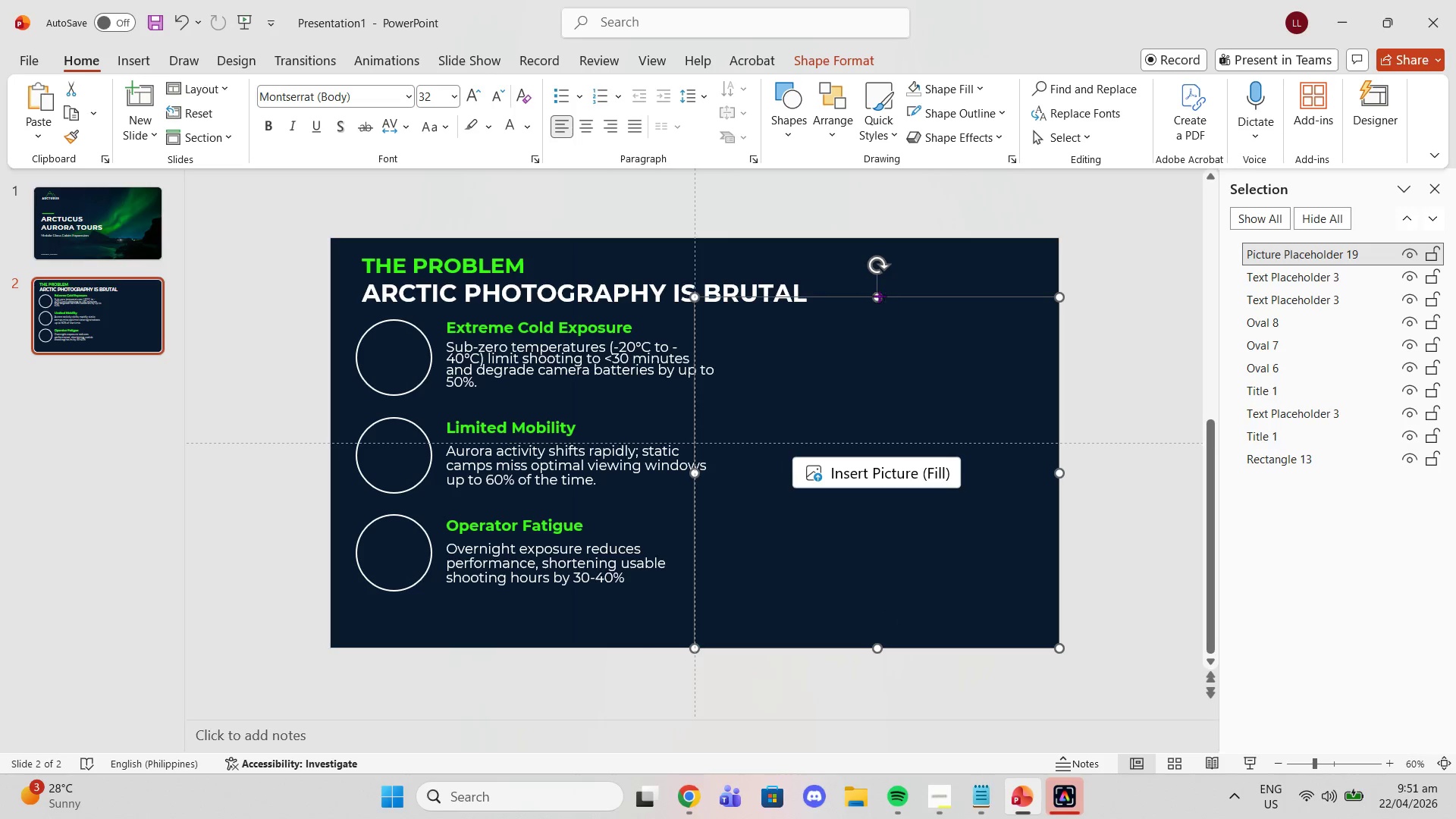 
left_click_drag(start_coordinate=[879, 296], to_coordinate=[879, 243])
 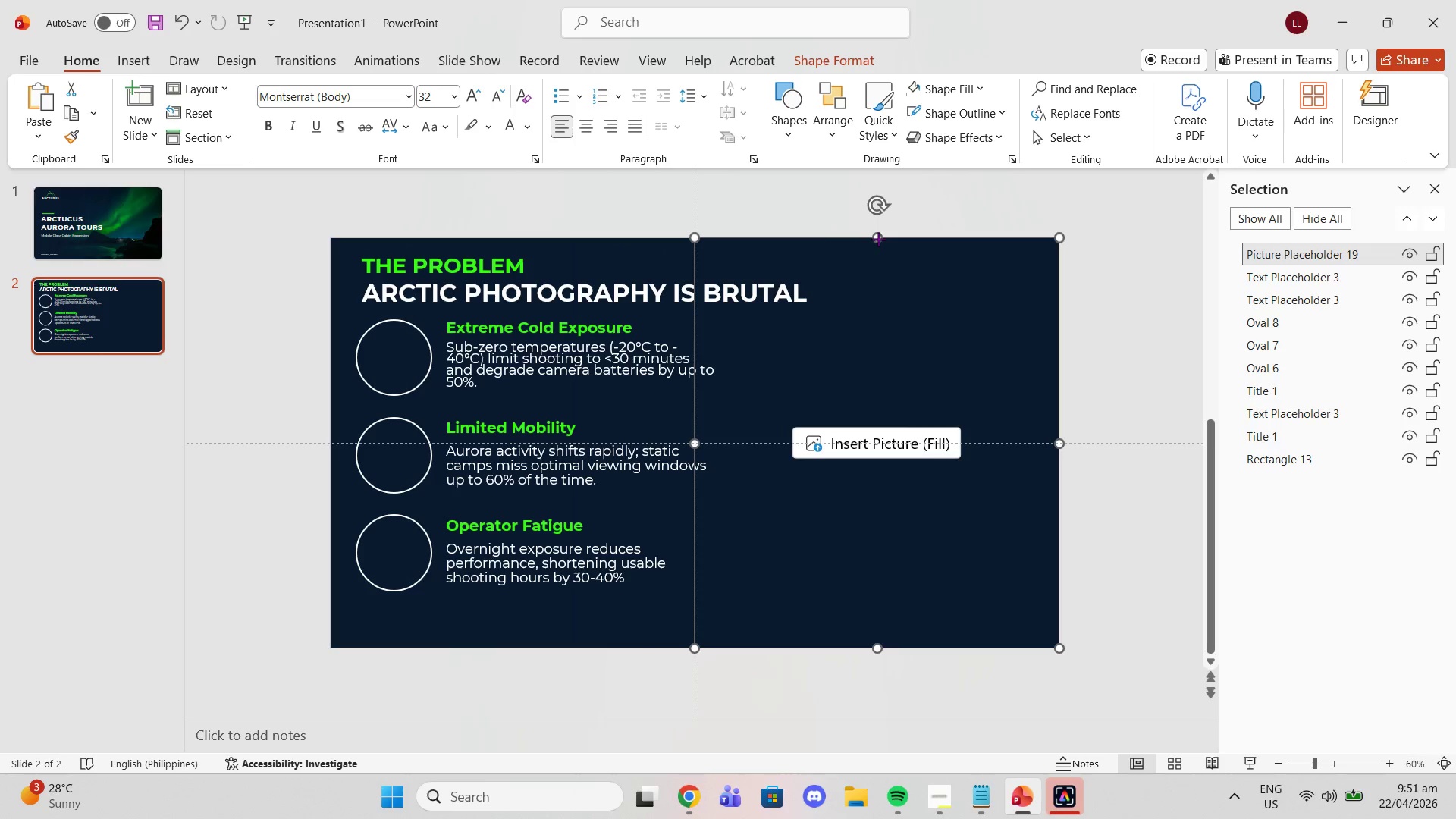 
left_click_drag(start_coordinate=[878, 239], to_coordinate=[874, 237])
 